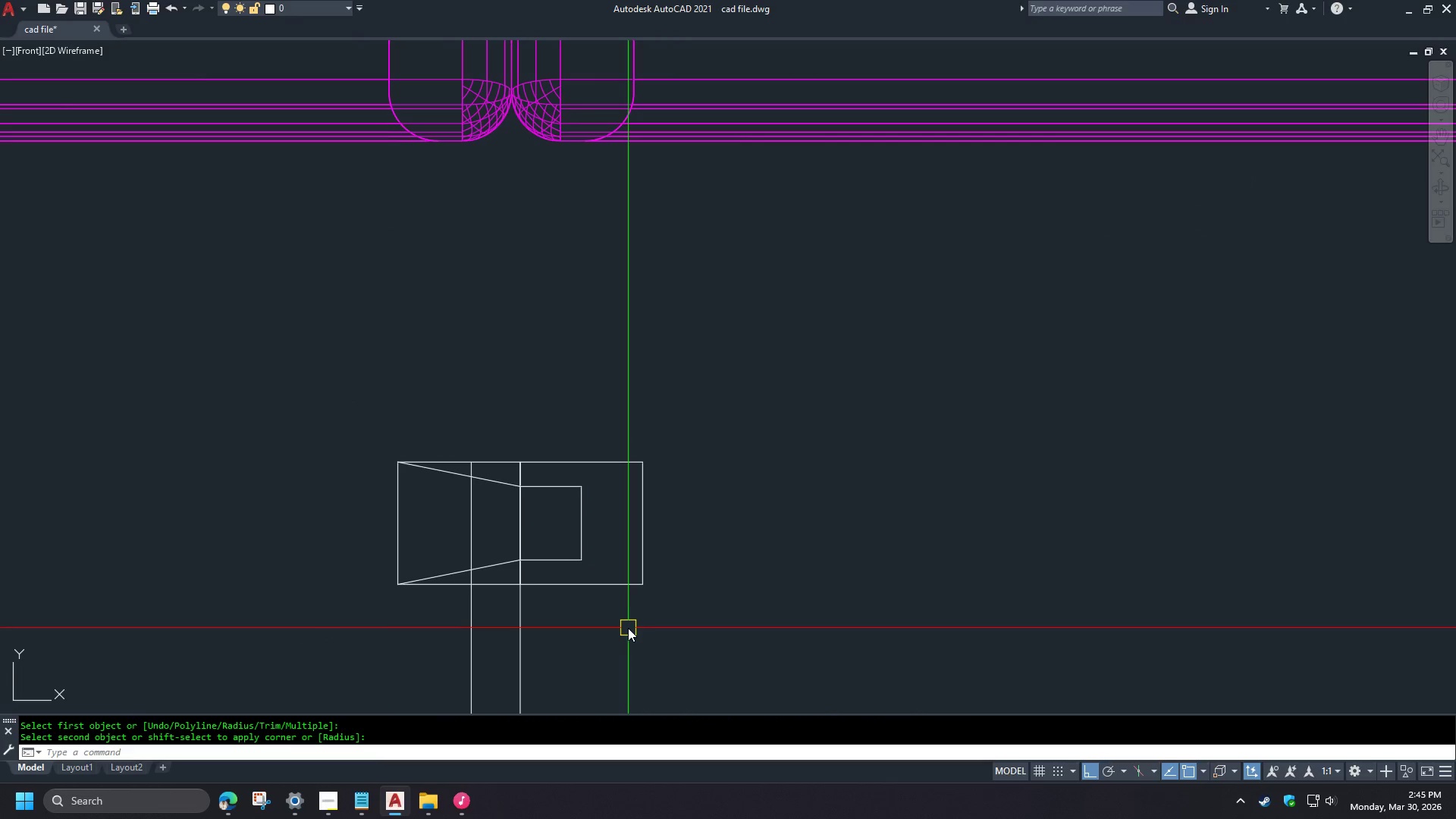 
scroll: coordinate [634, 626], scroll_direction: down, amount: 2.0
 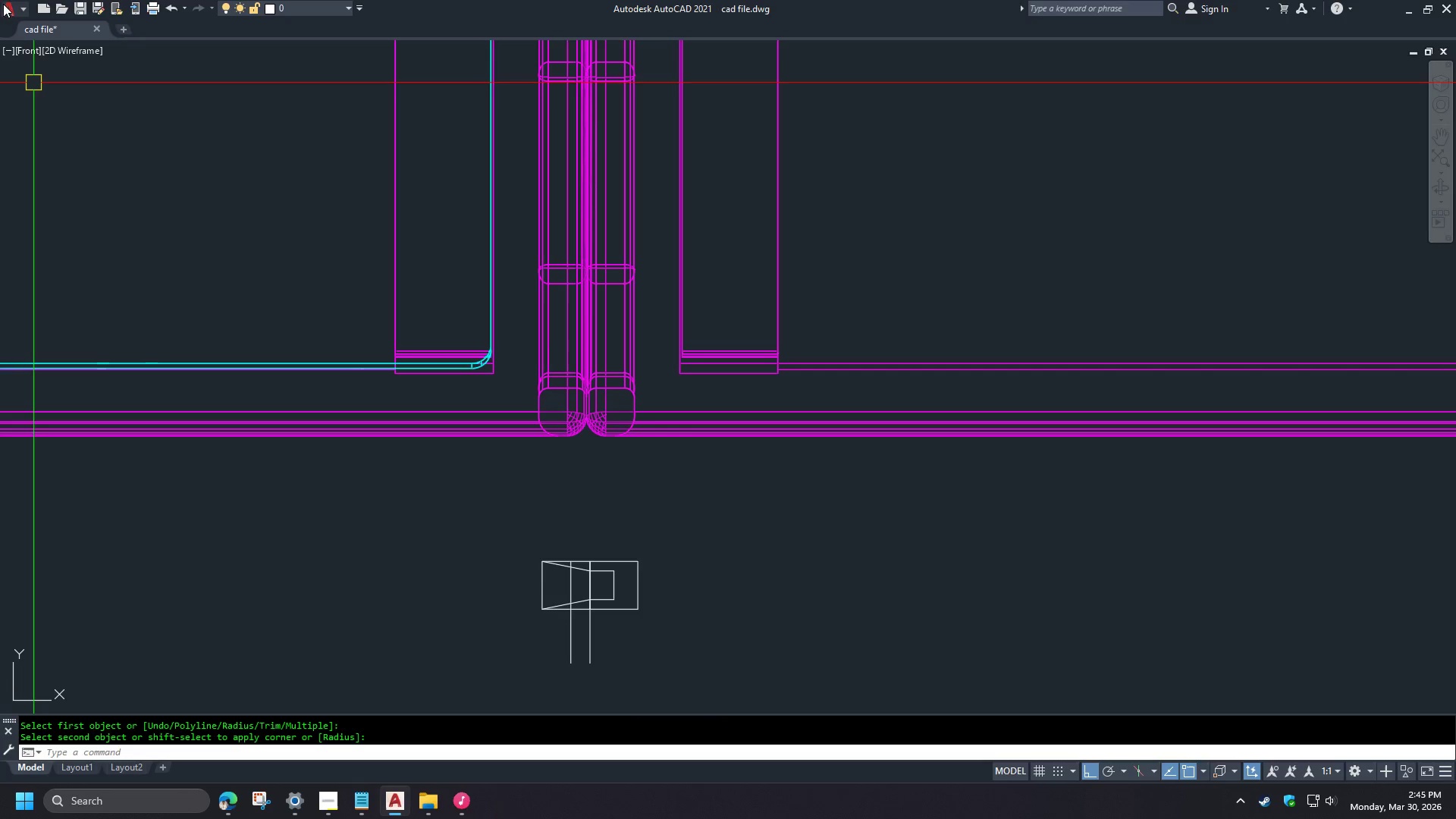 
left_click([8, 49])
 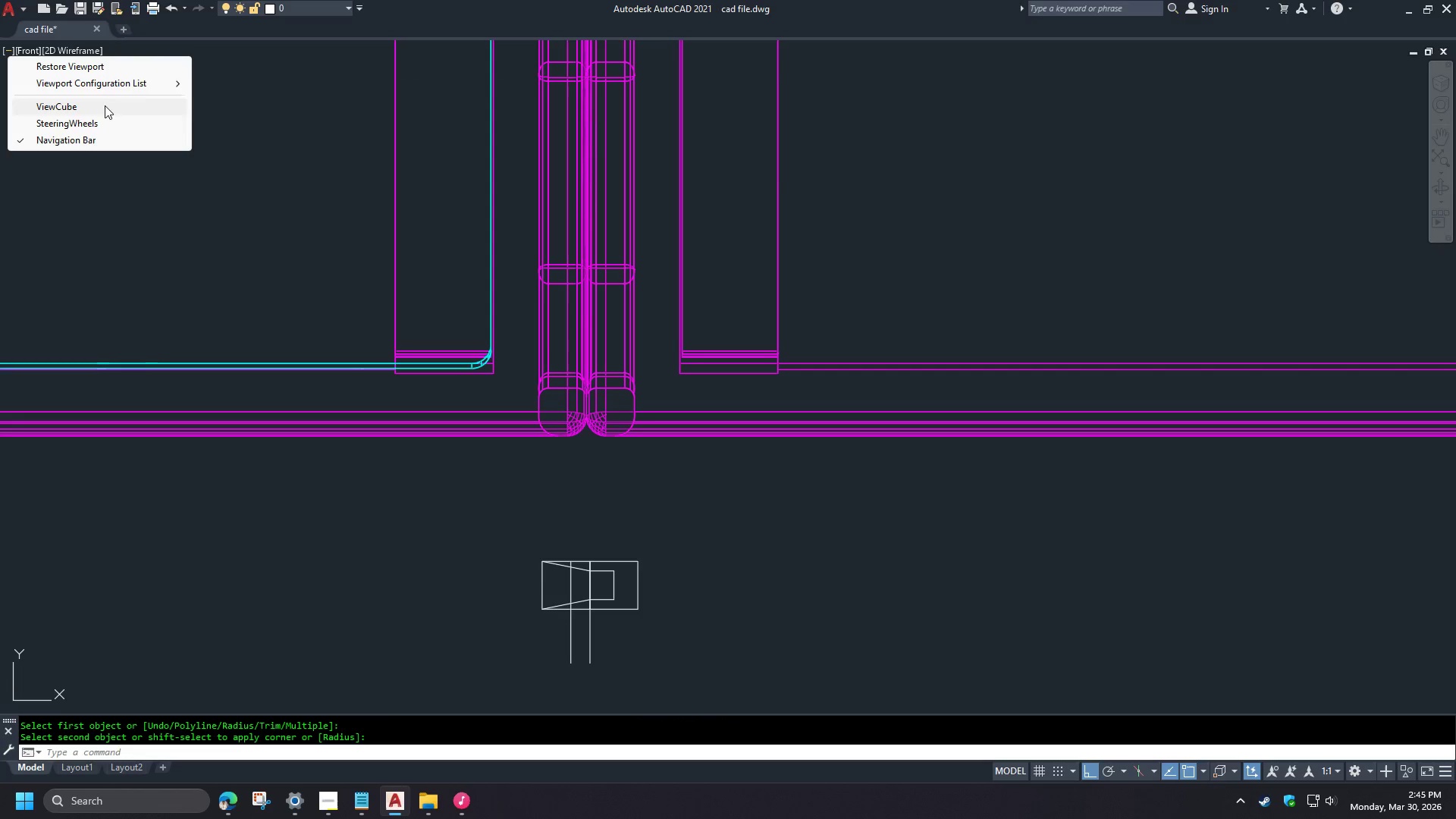 
left_click([109, 80])
 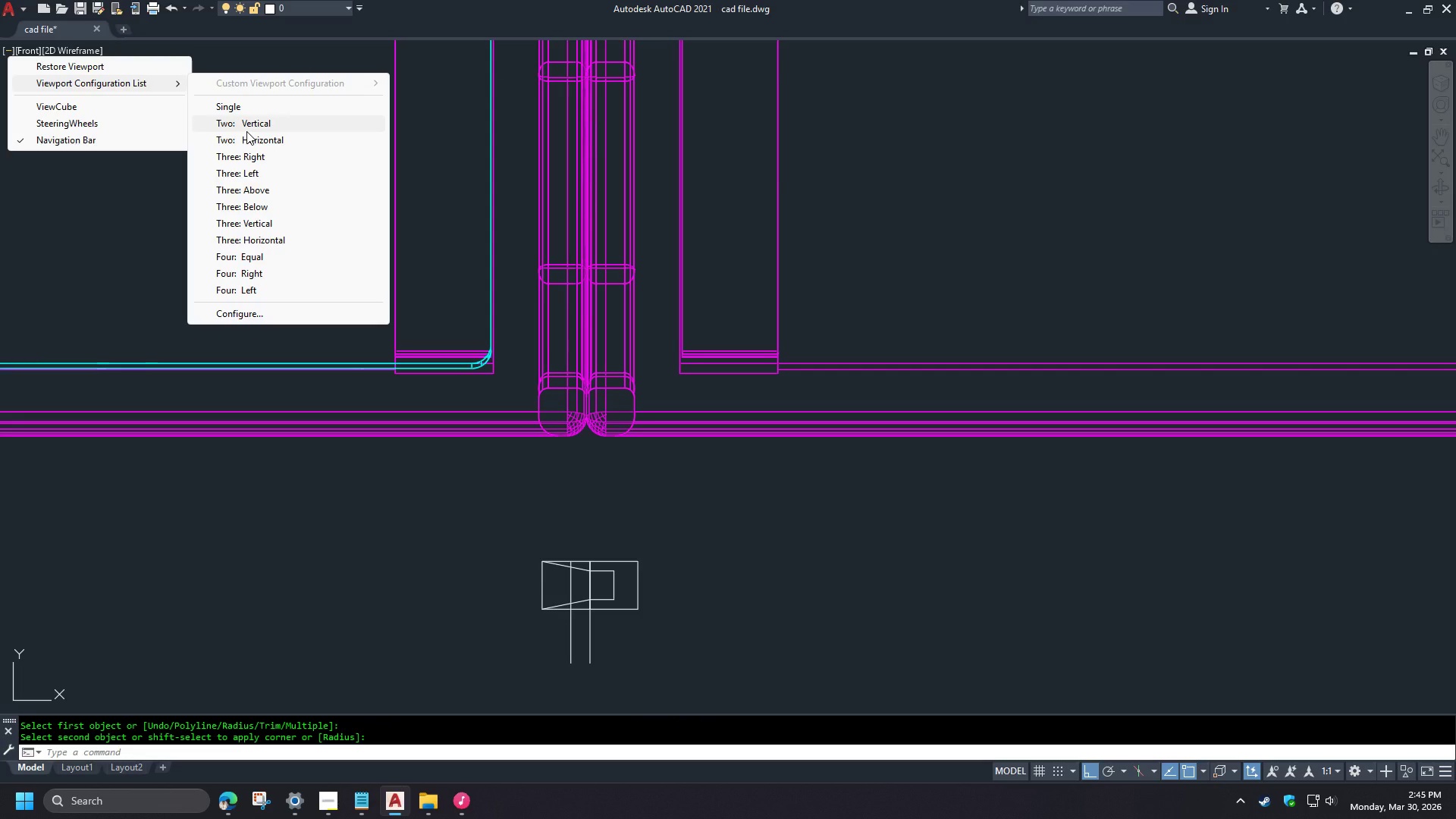 
left_click([246, 131])
 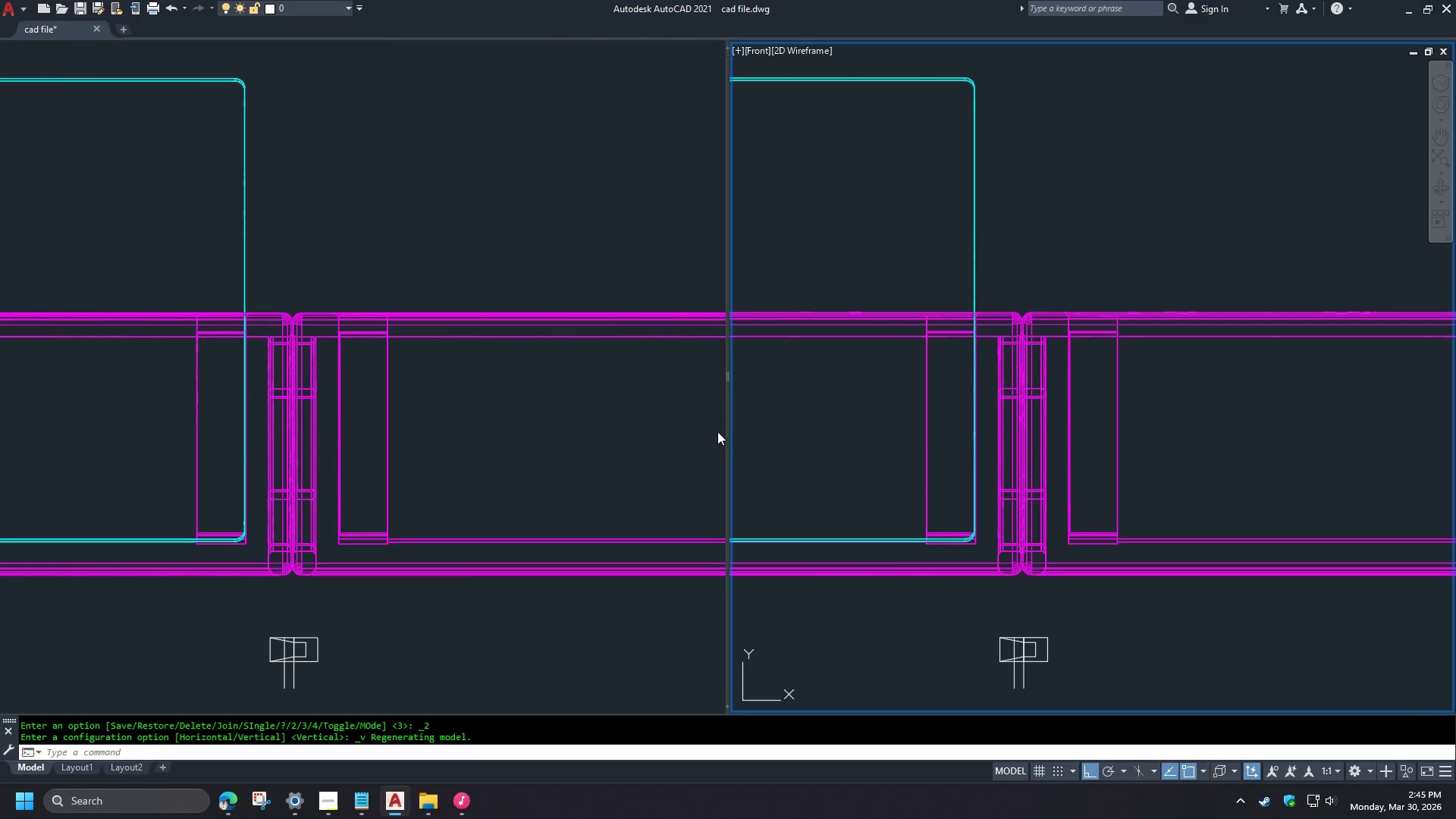 
key(Escape)
 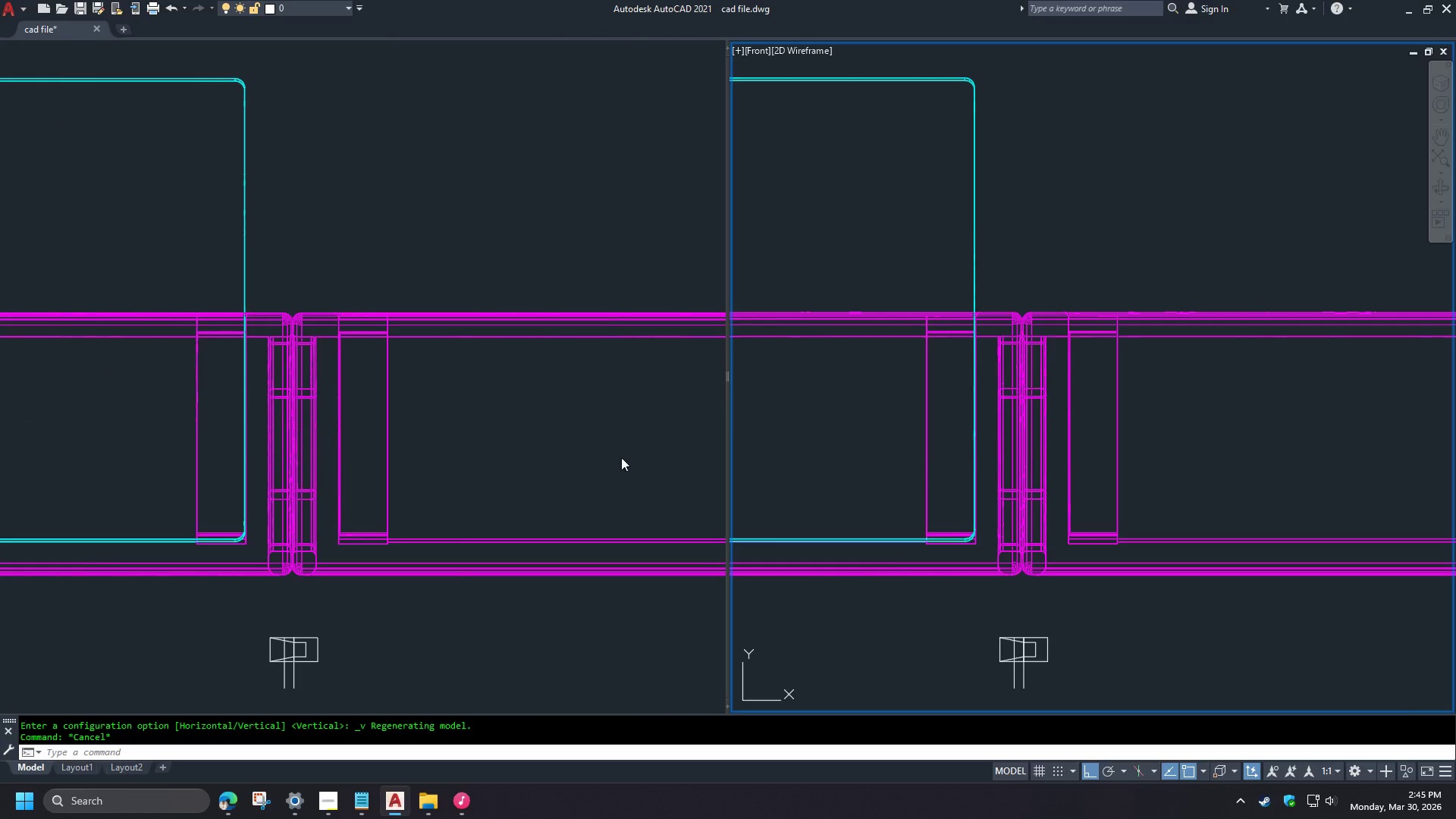 
key(Escape)
 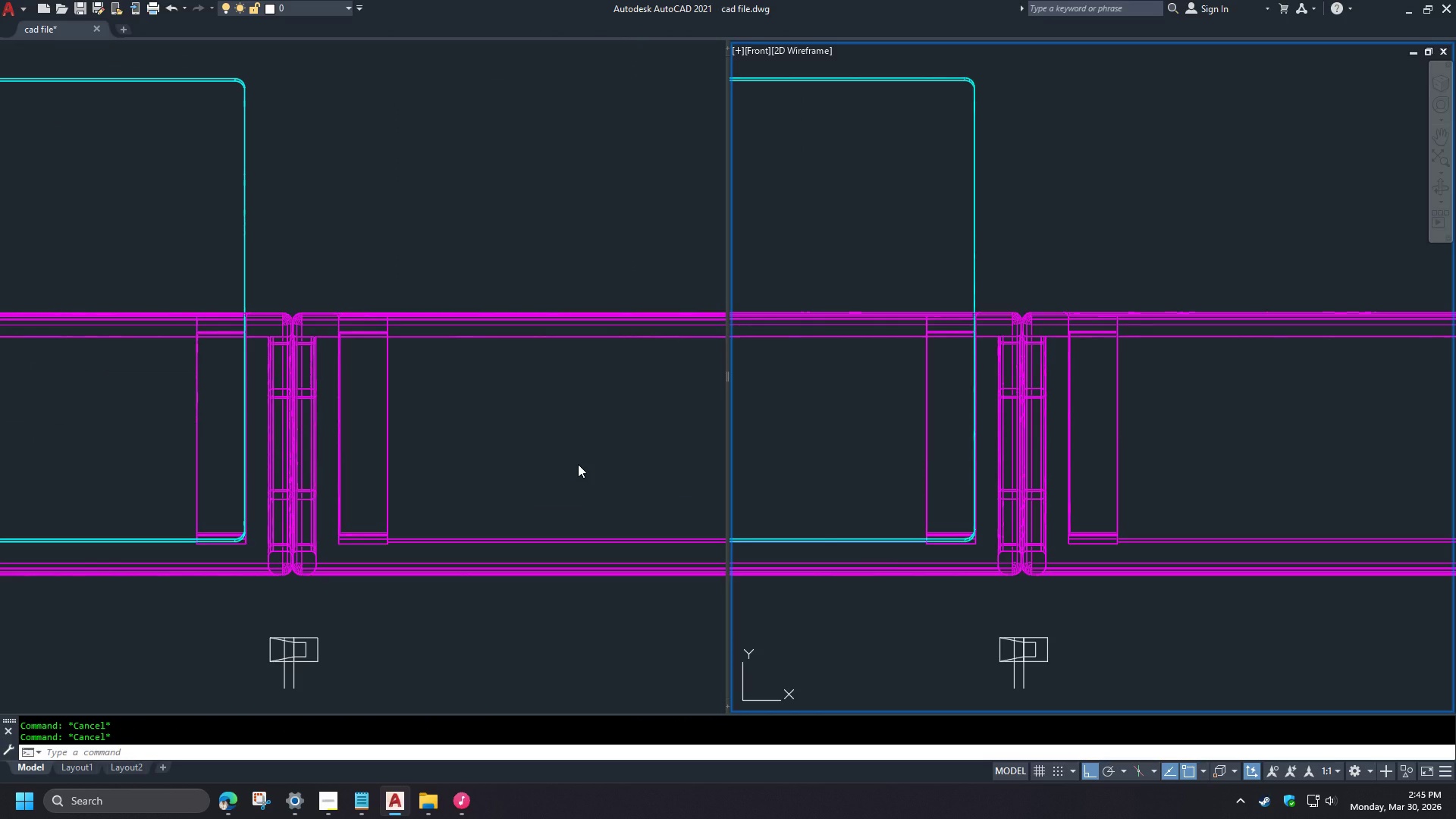 
left_click([578, 464])
 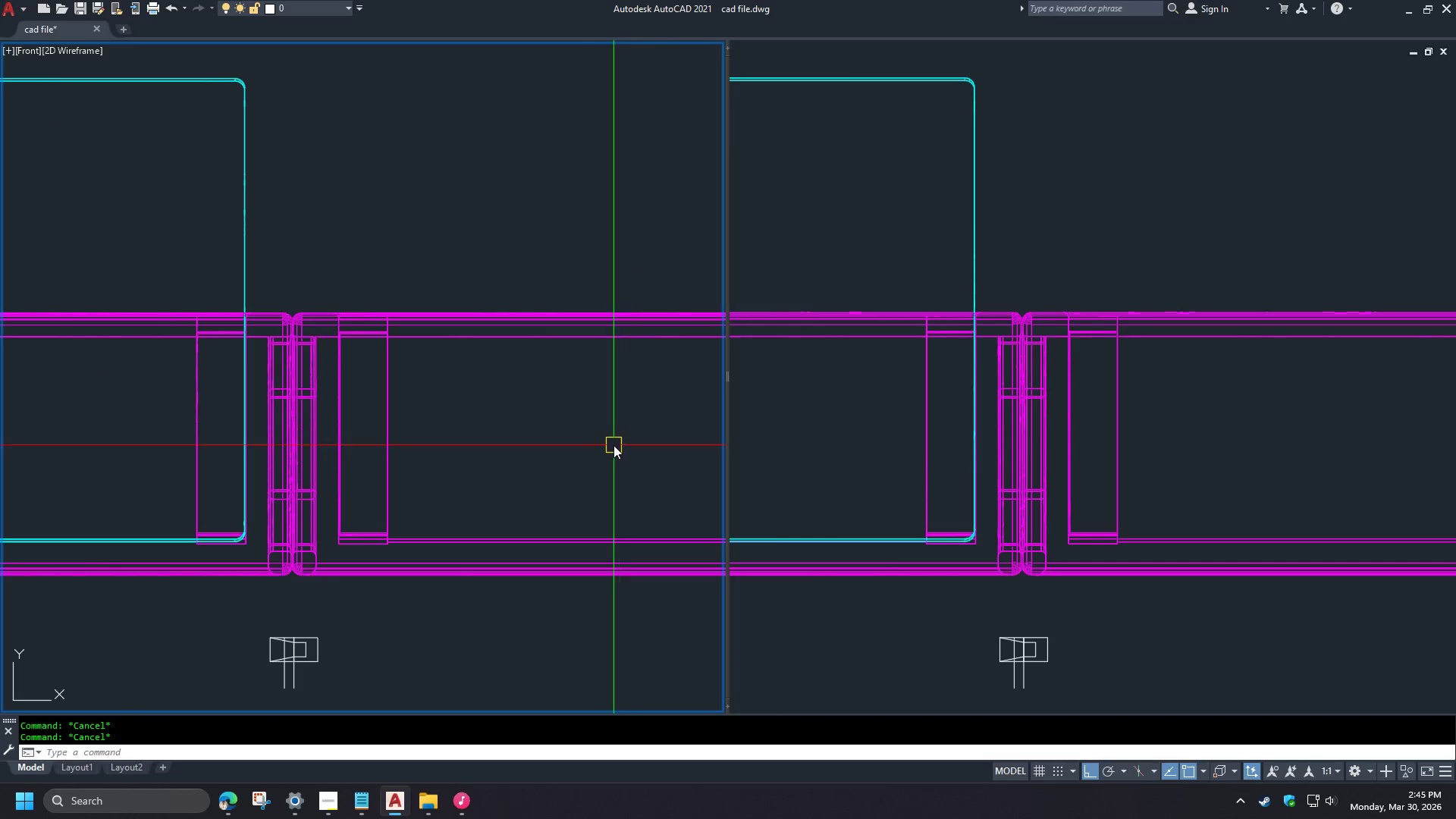 
key(Escape)
 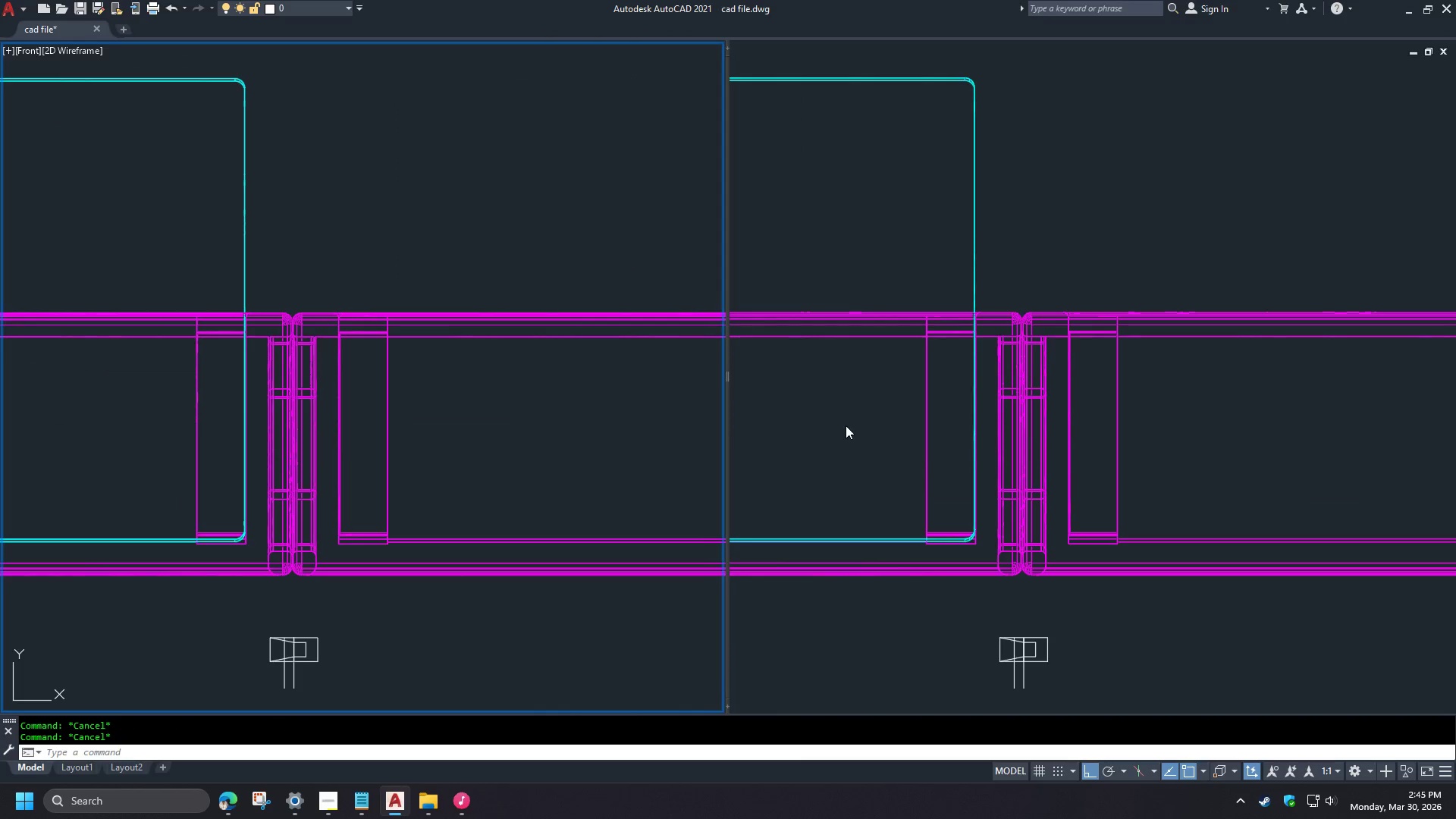 
left_click([846, 425])
 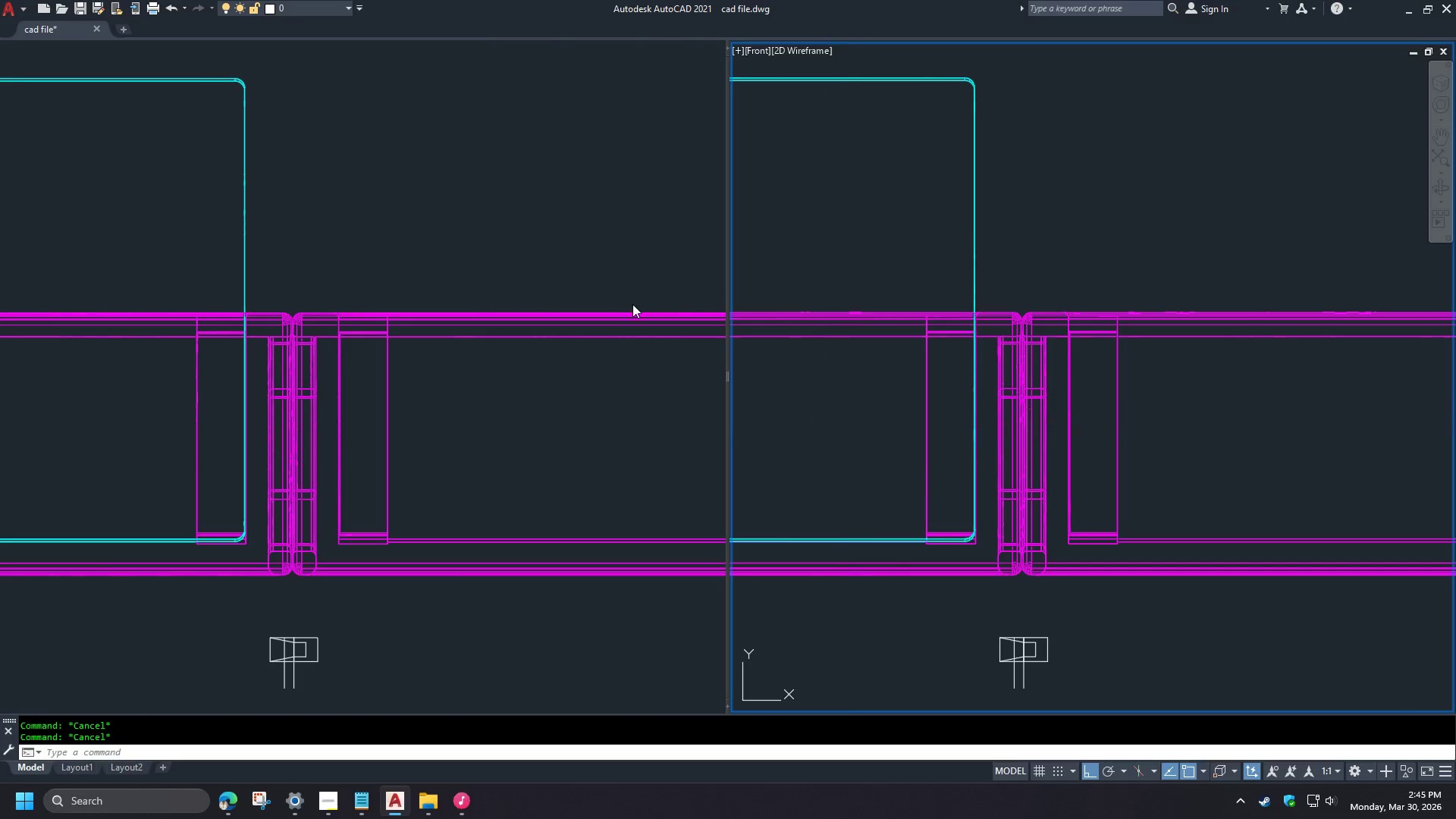 
key(Escape)
 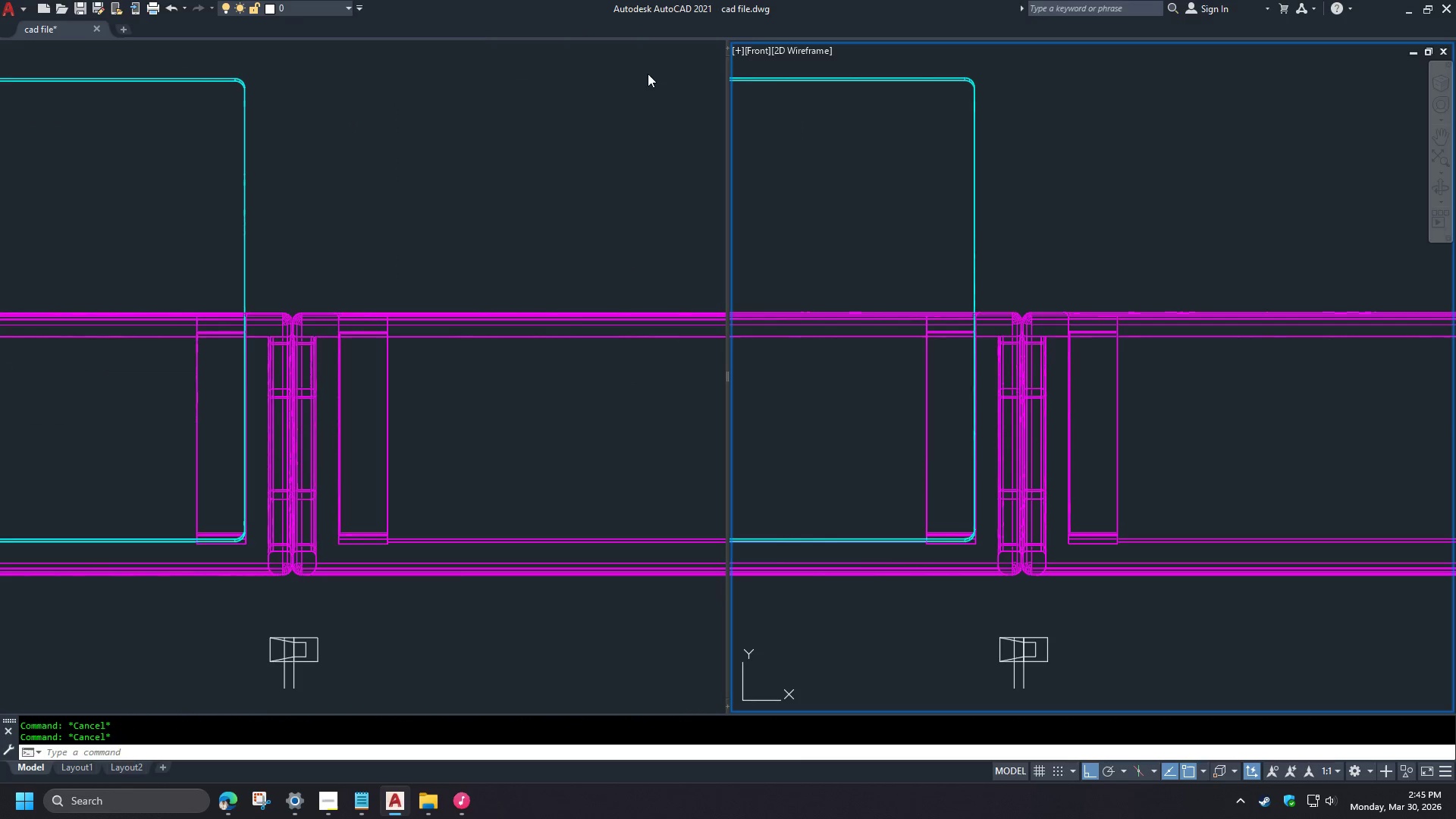 
left_click([735, 53])
 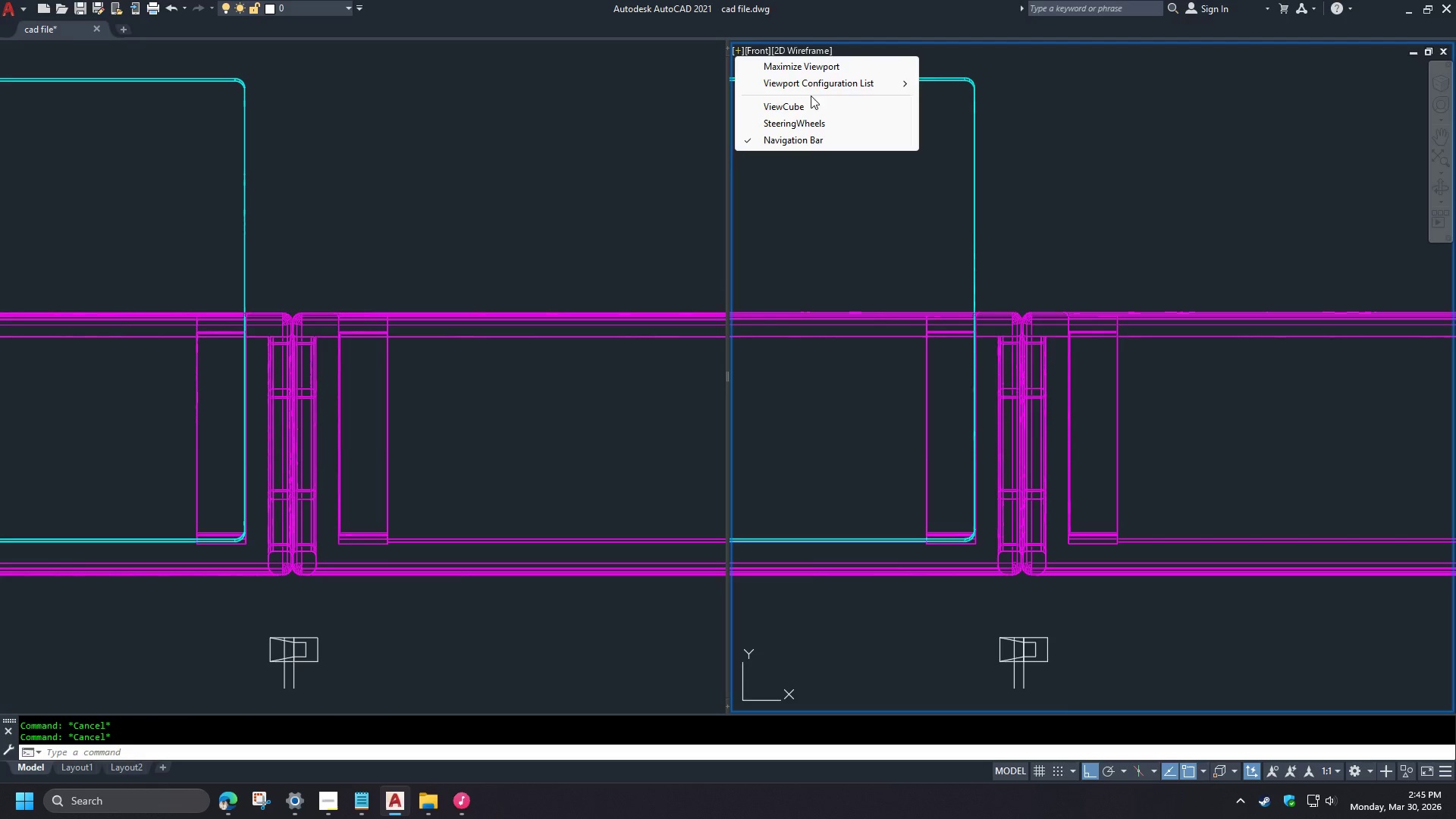 
left_click([813, 88])
 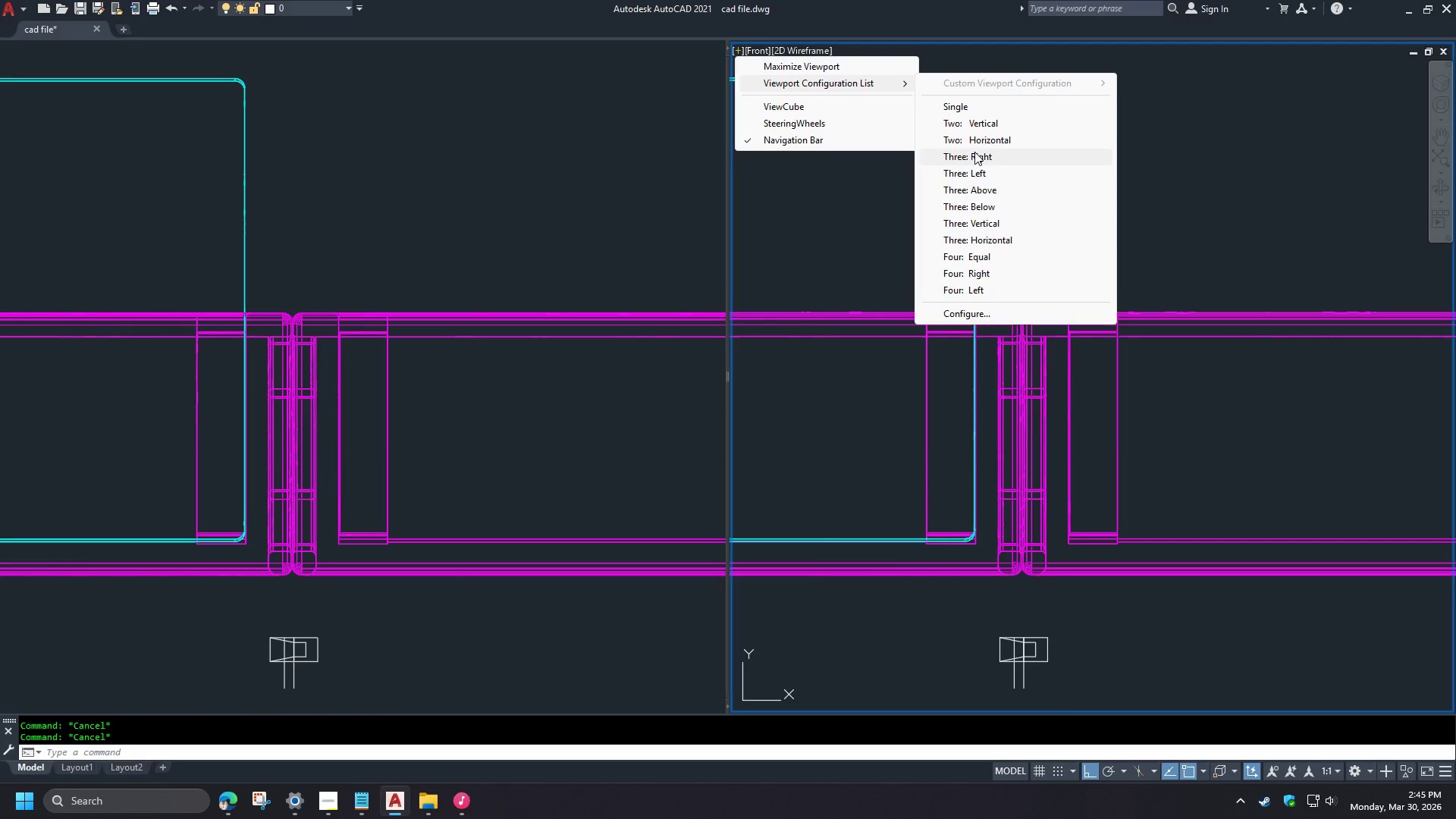 
left_click([974, 152])
 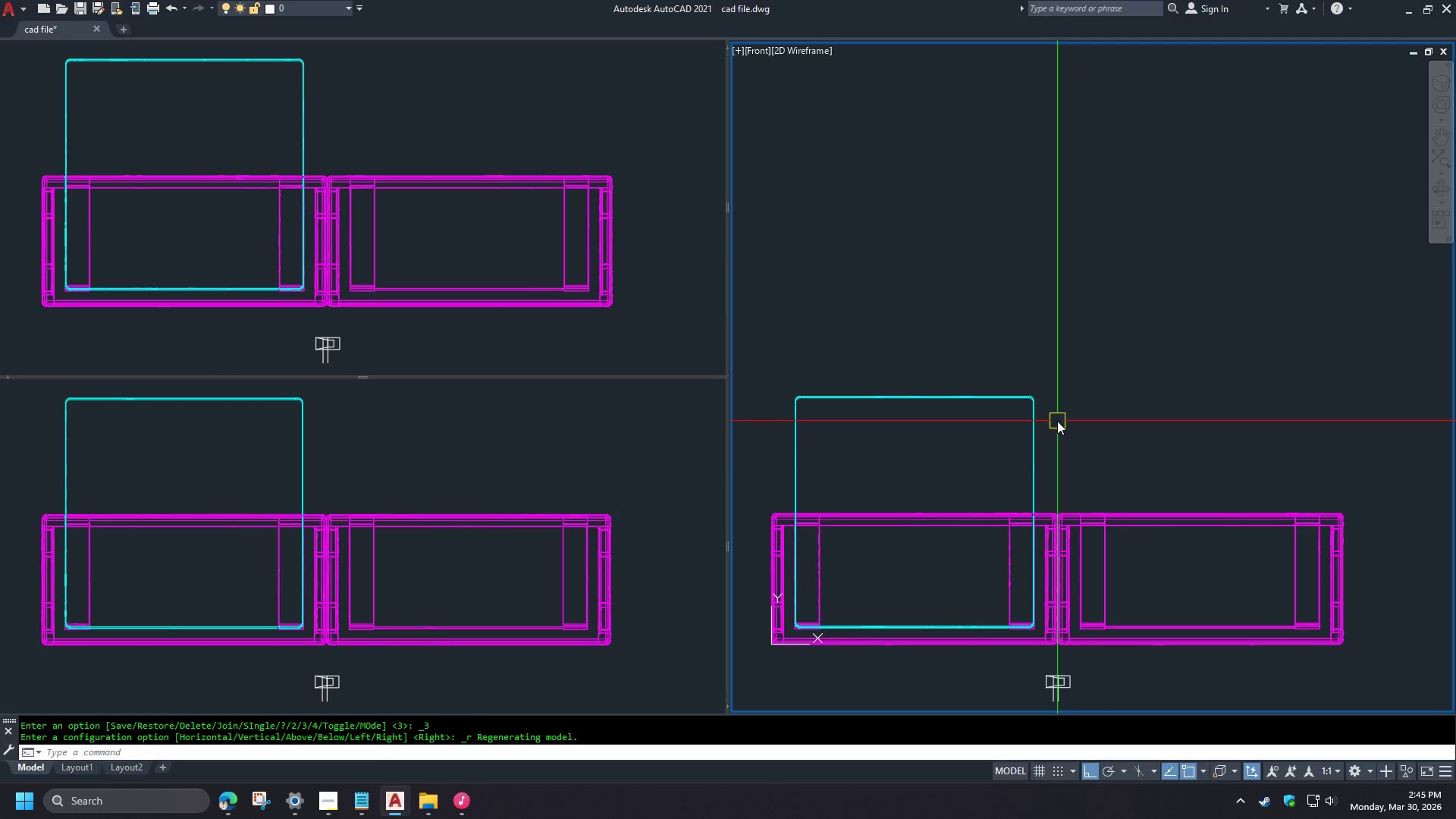 
double_click([1095, 434])
 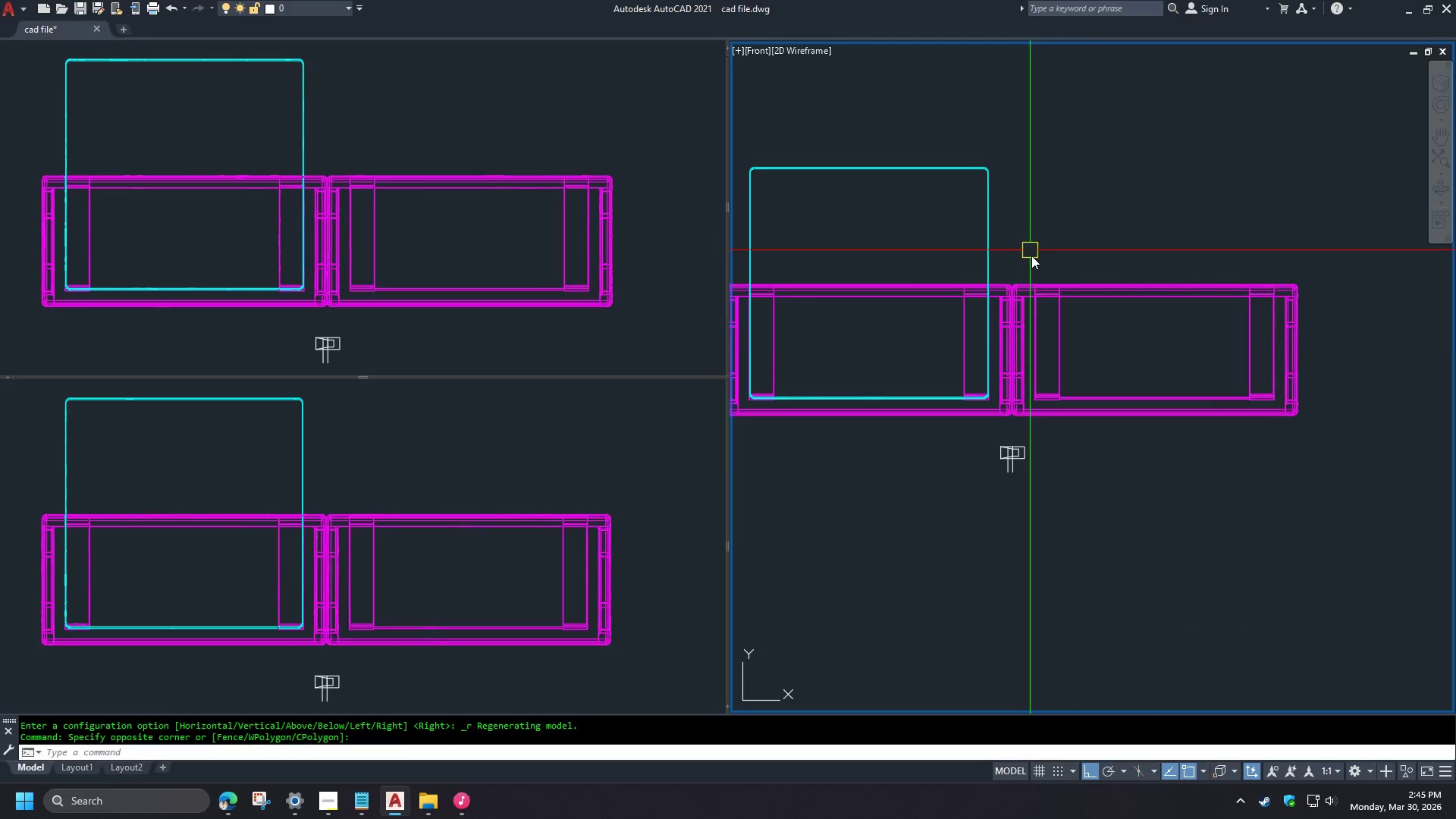 
scroll: coordinate [1050, 470], scroll_direction: up, amount: 3.0
 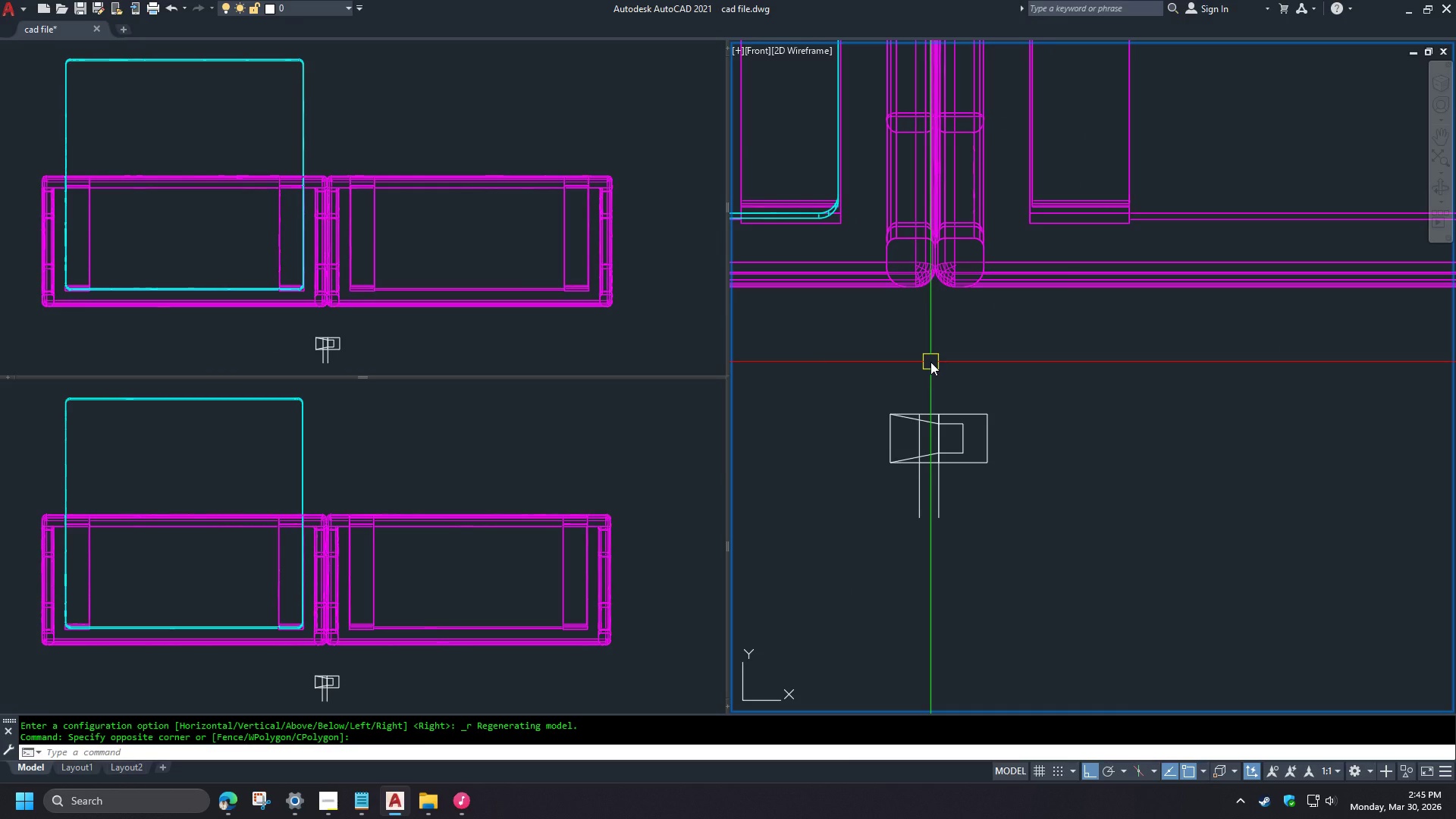 
left_click([404, 431])
 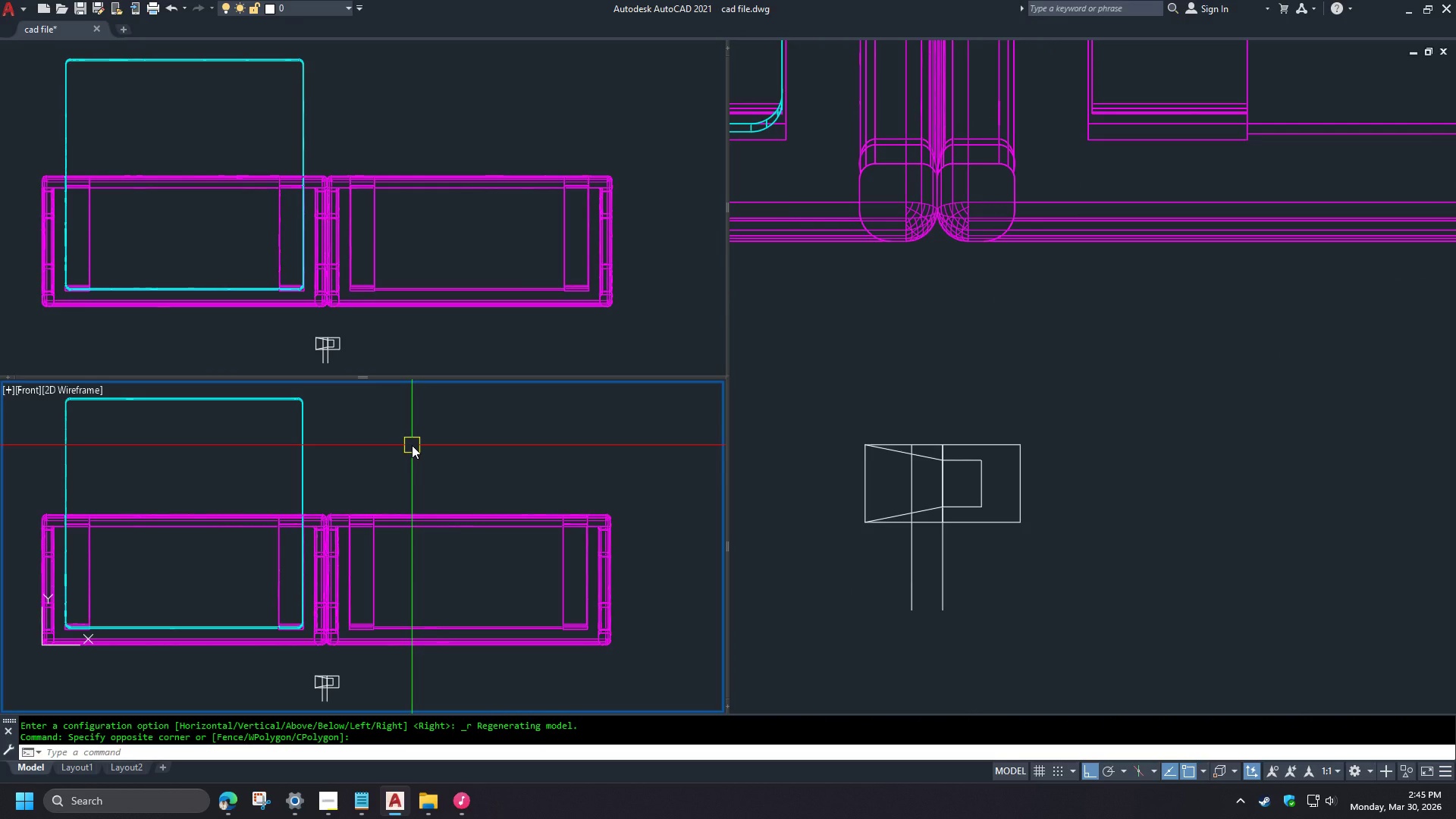 
scroll: coordinate [930, 362], scroll_direction: up, amount: 1.0
 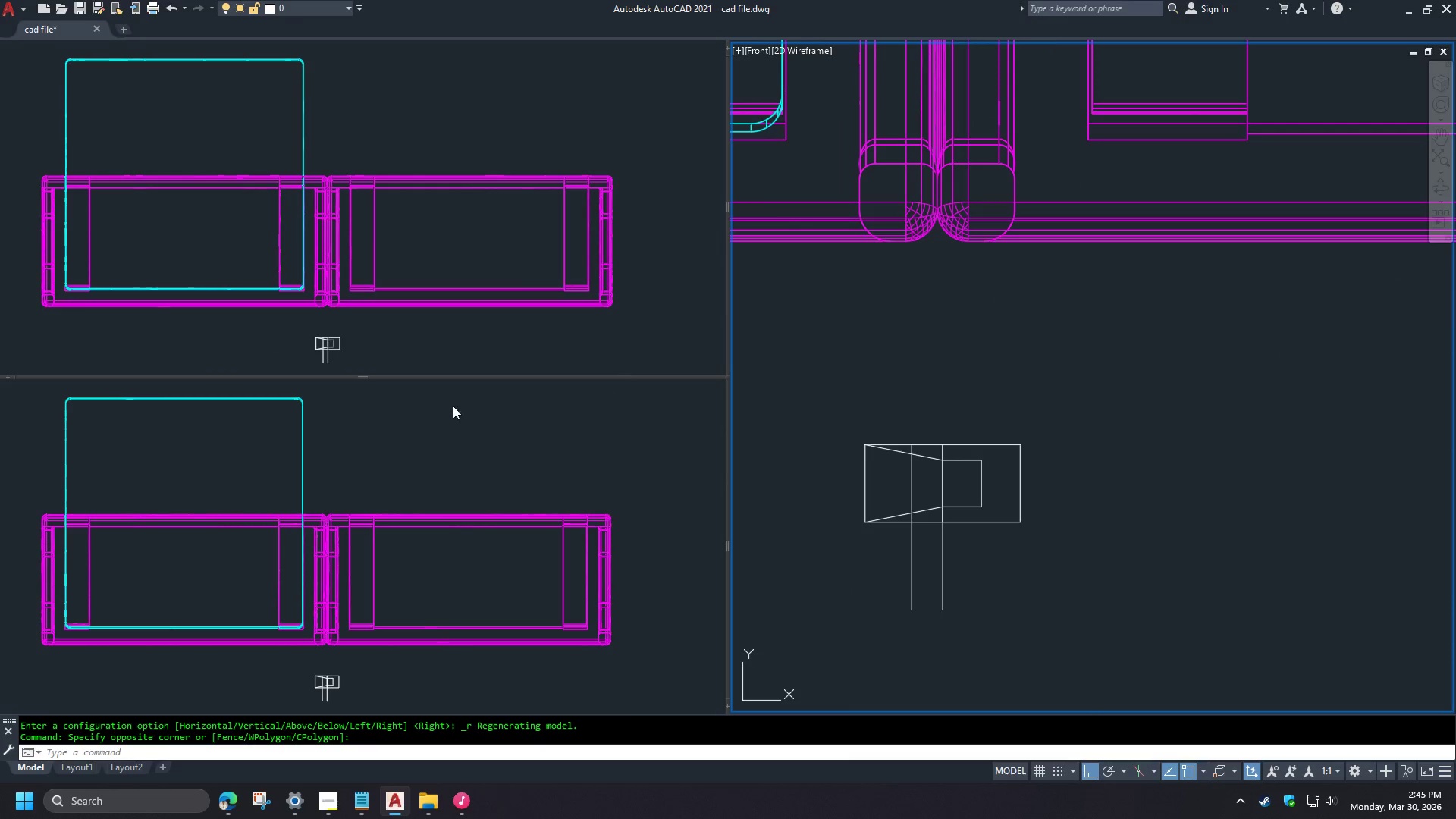 
wait(6.56)
 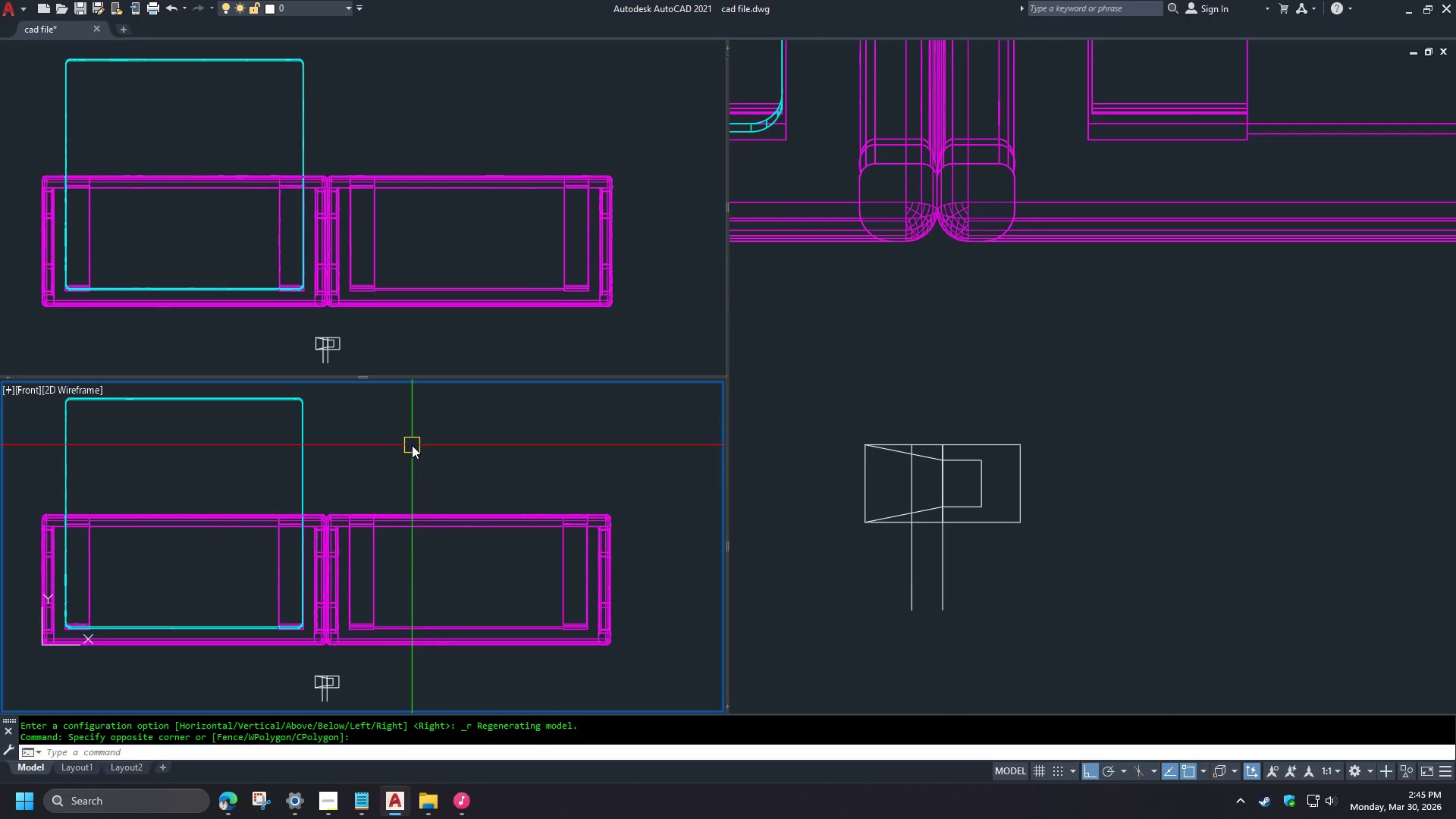 
type(-v f)
key(Backspace)
type(le )
 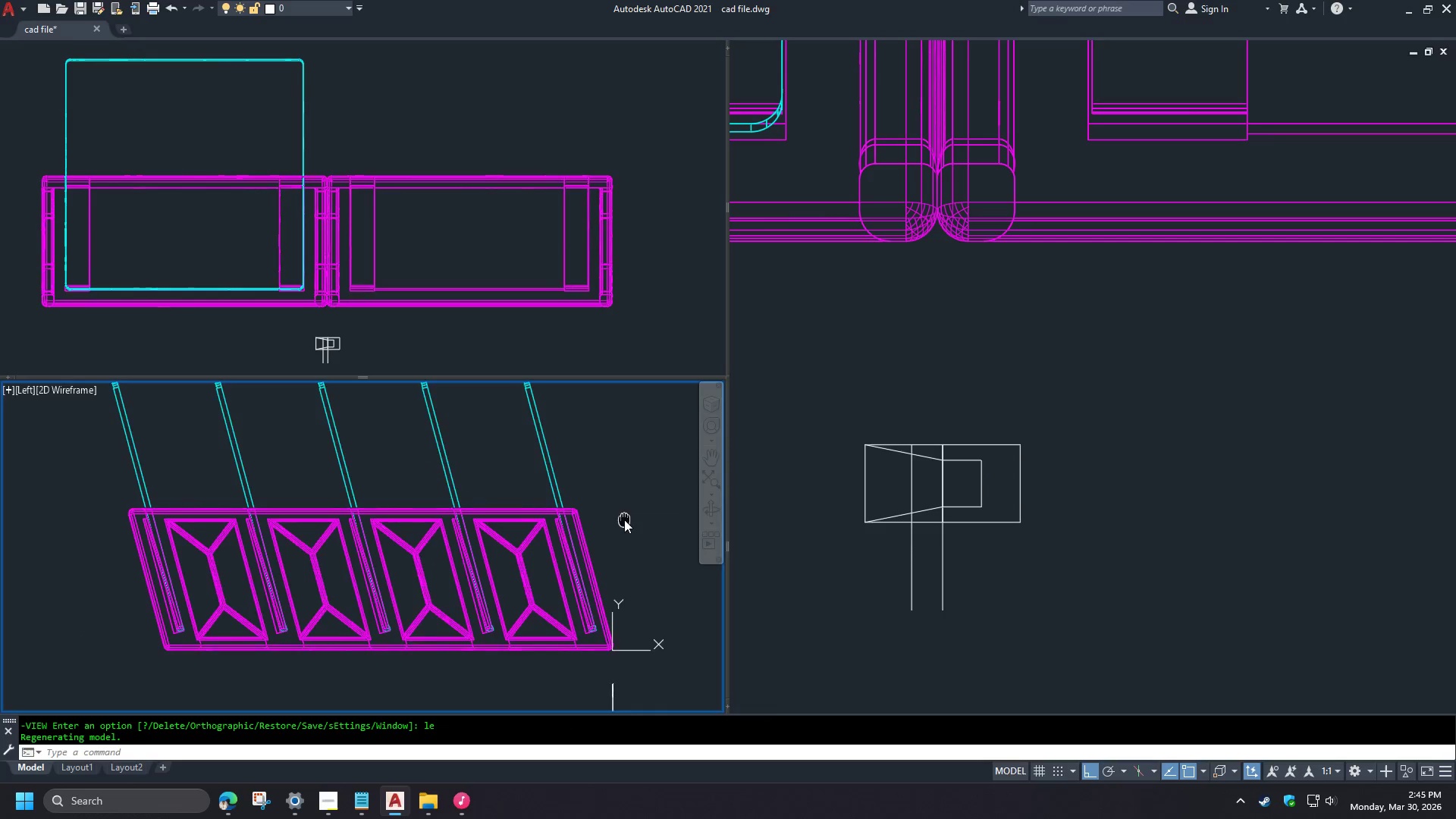 
scroll: coordinate [510, 524], scroll_direction: up, amount: 3.0
 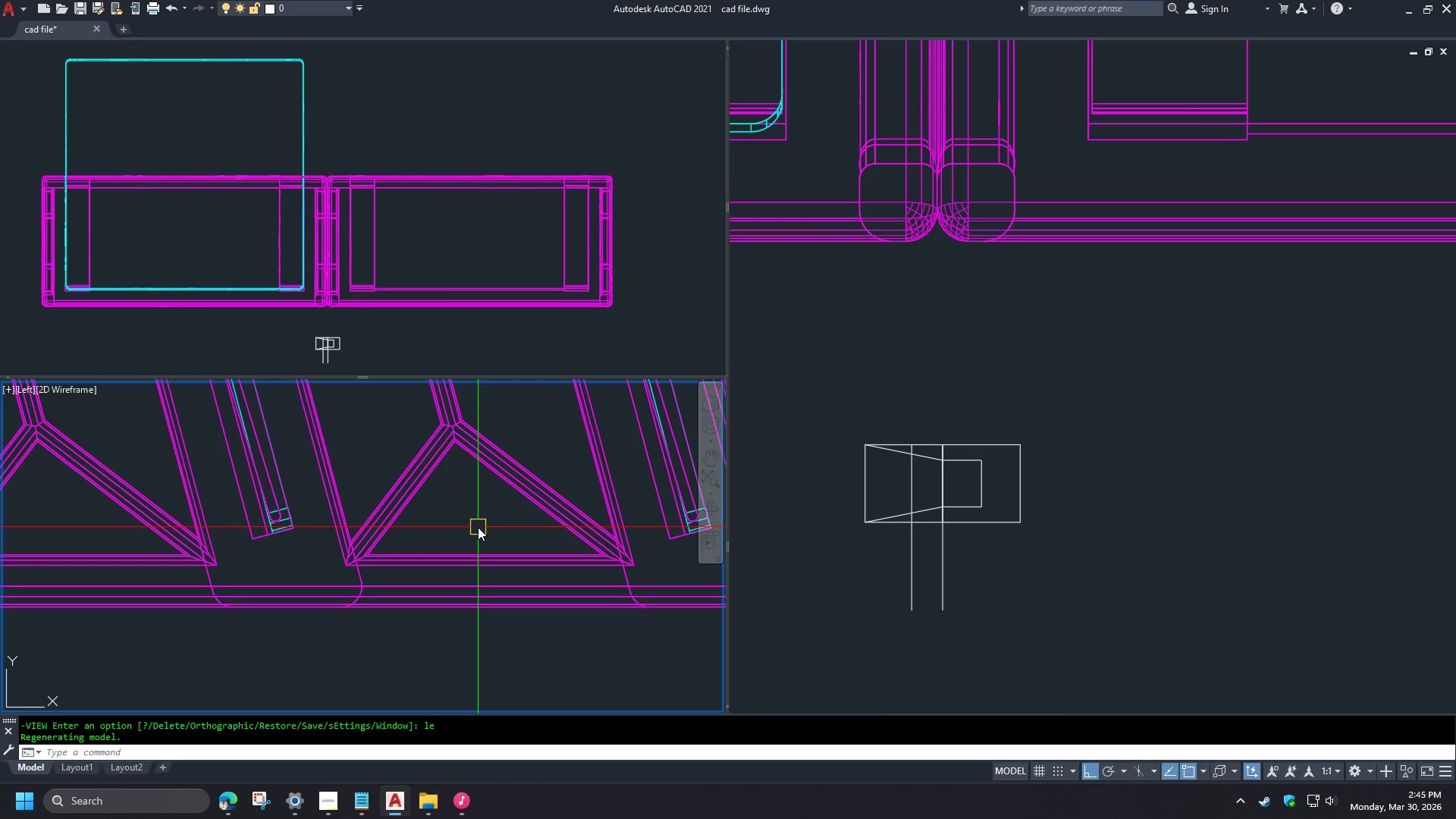 
scroll: coordinate [452, 529], scroll_direction: down, amount: 1.0
 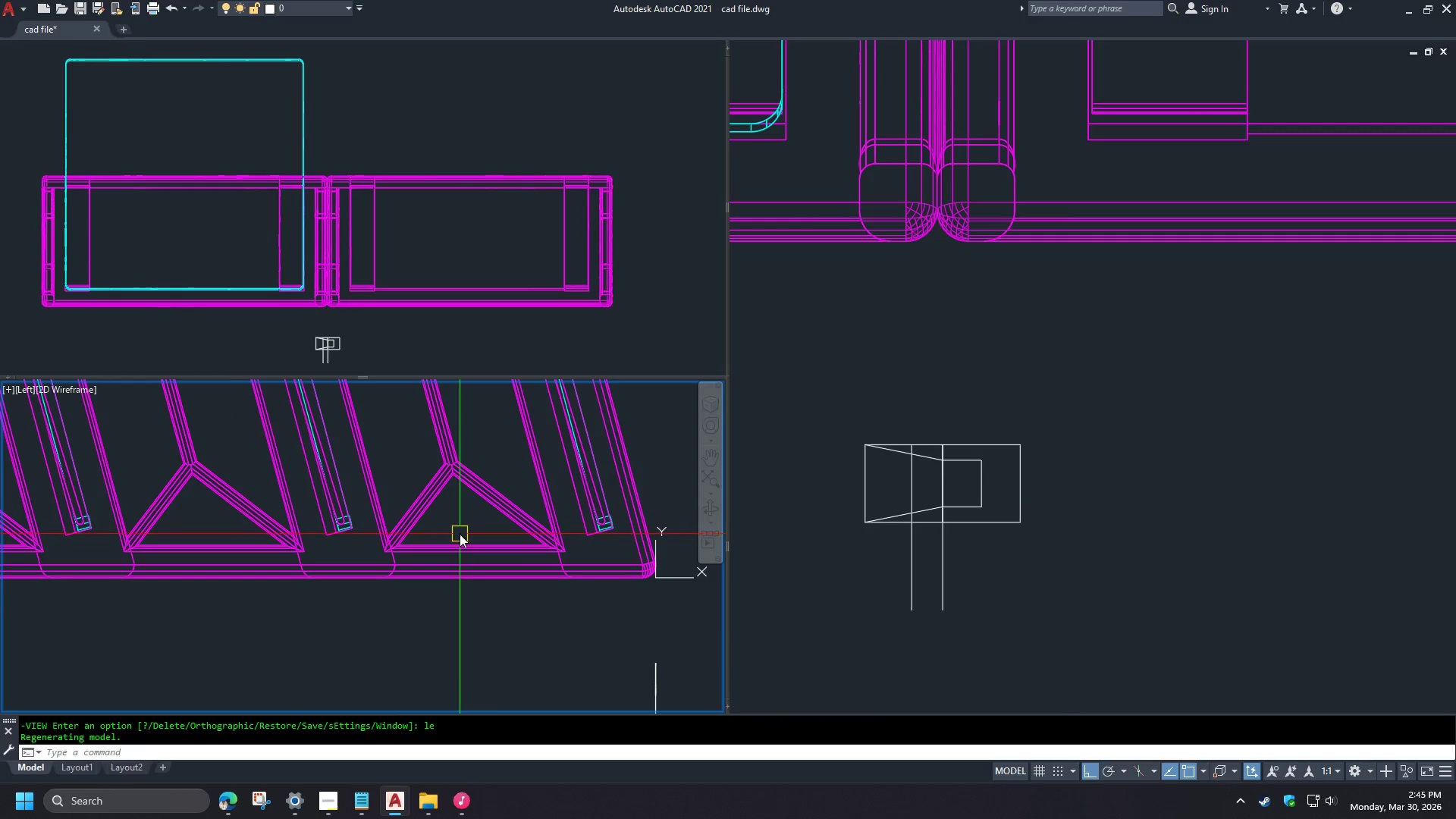 
scroll: coordinate [460, 534], scroll_direction: up, amount: 1.0
 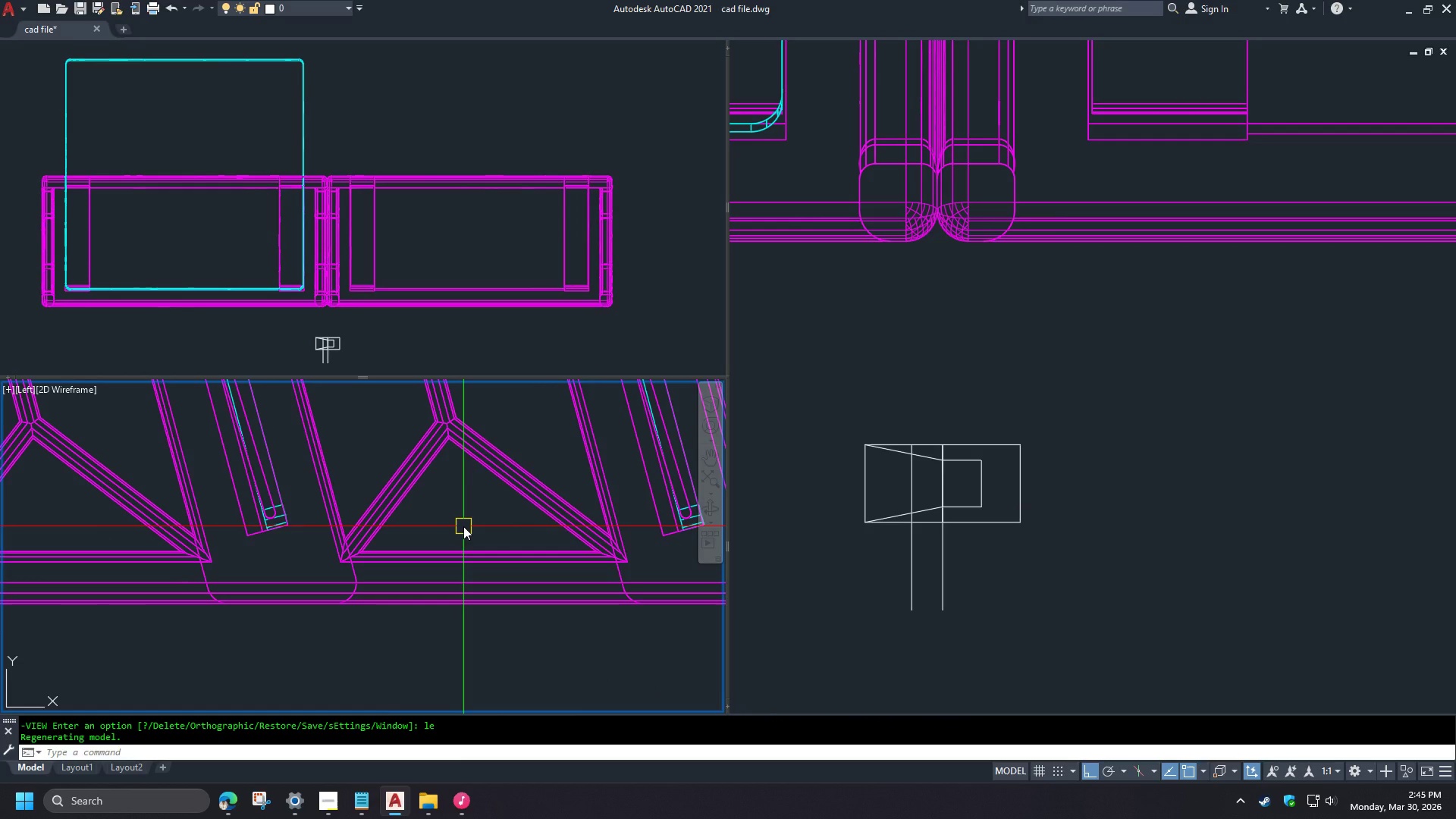 
wait(14.54)
 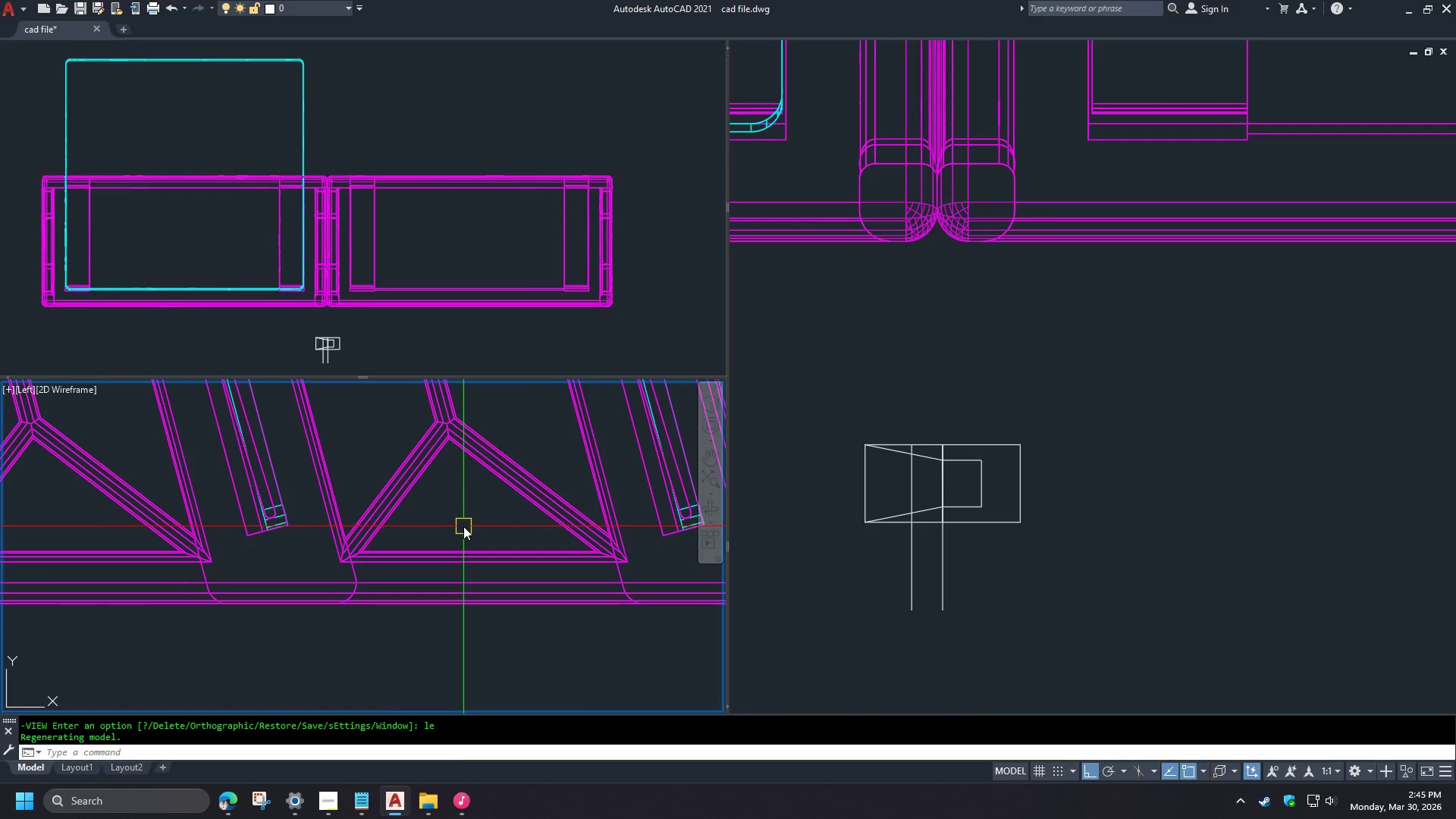 
left_click([967, 486])
 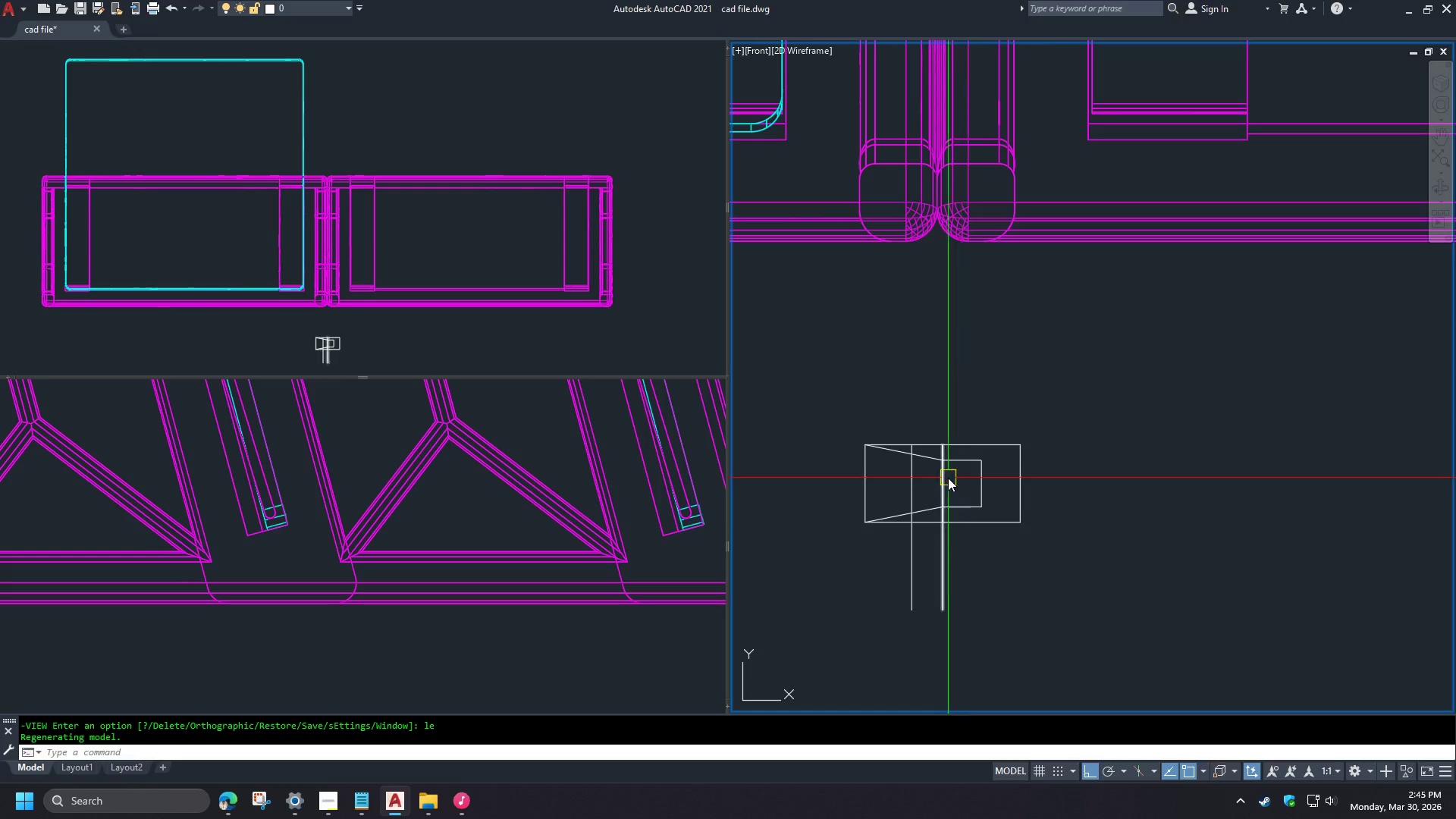 
scroll: coordinate [948, 478], scroll_direction: up, amount: 2.0
 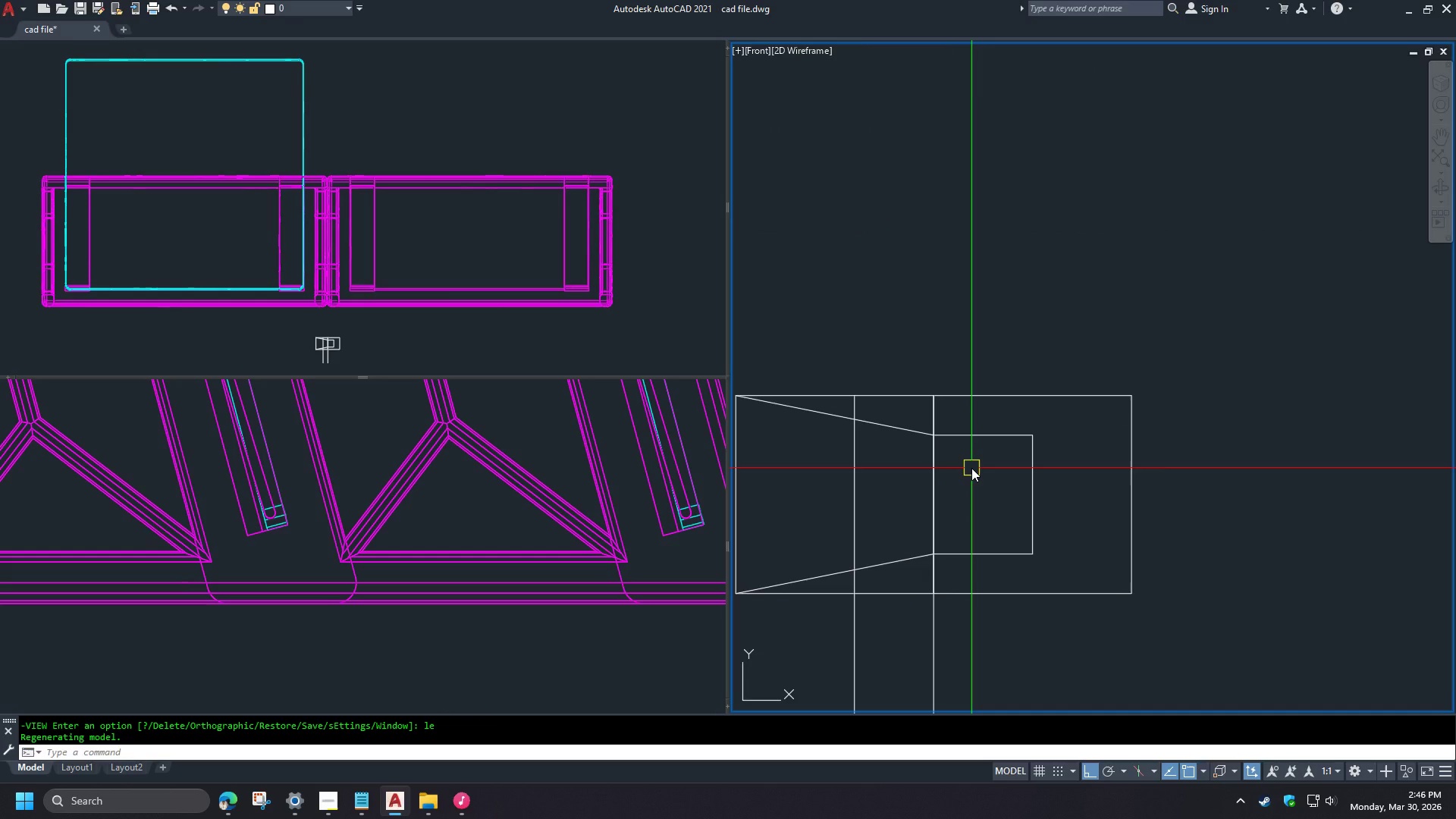 
left_click([381, 336])
 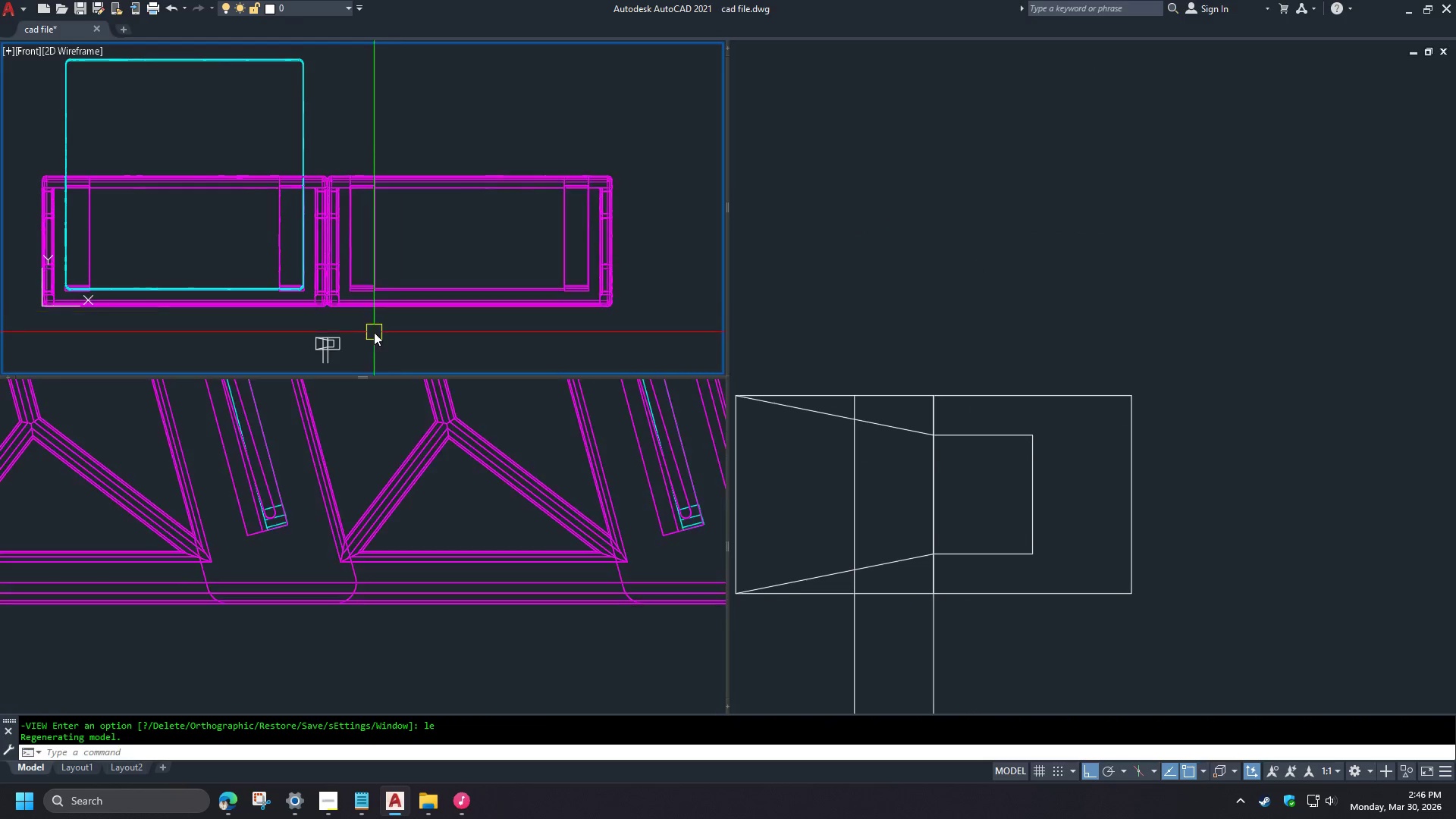 
scroll: coordinate [390, 274], scroll_direction: up, amount: 3.0
 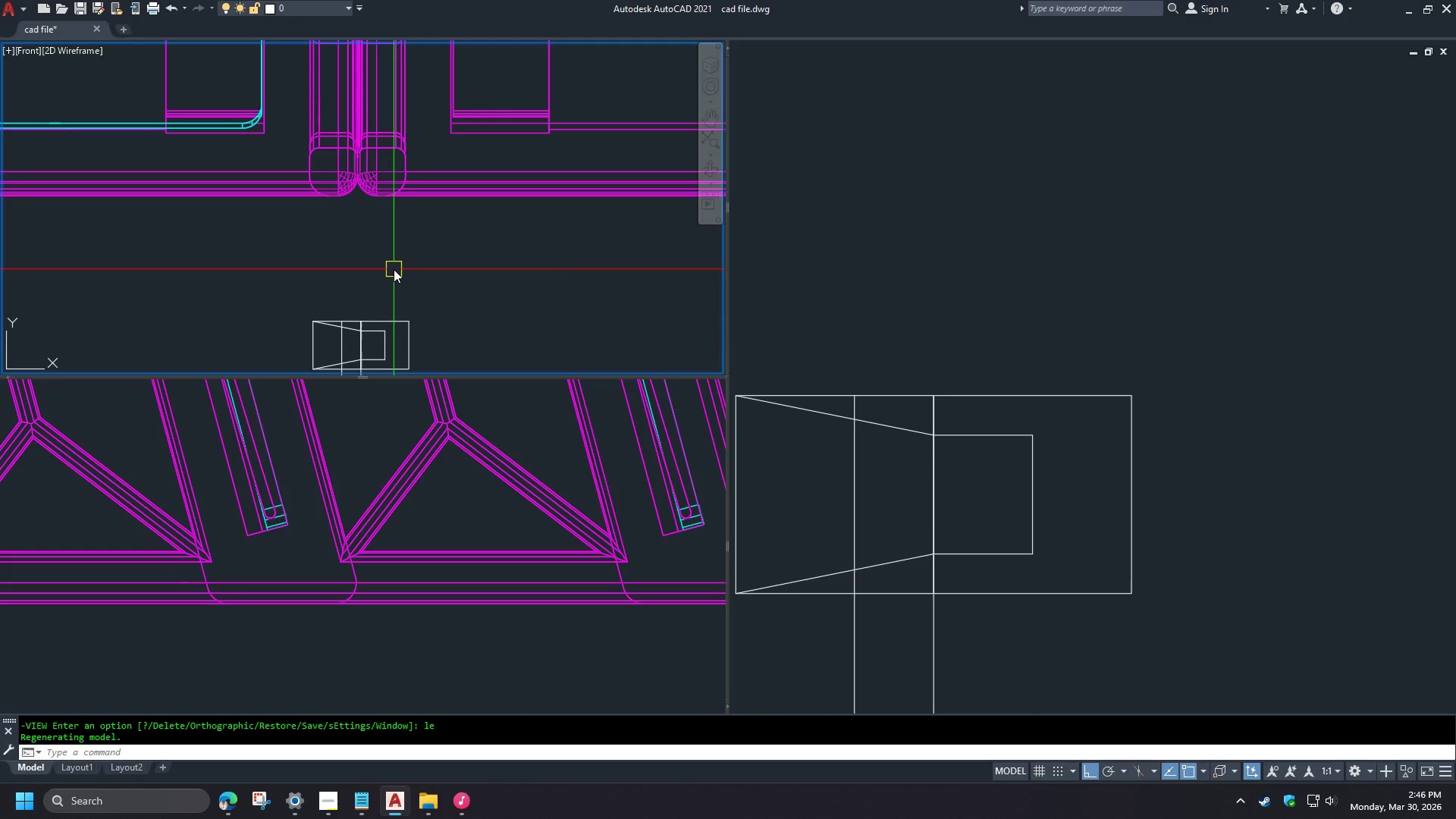 
type(rec )
 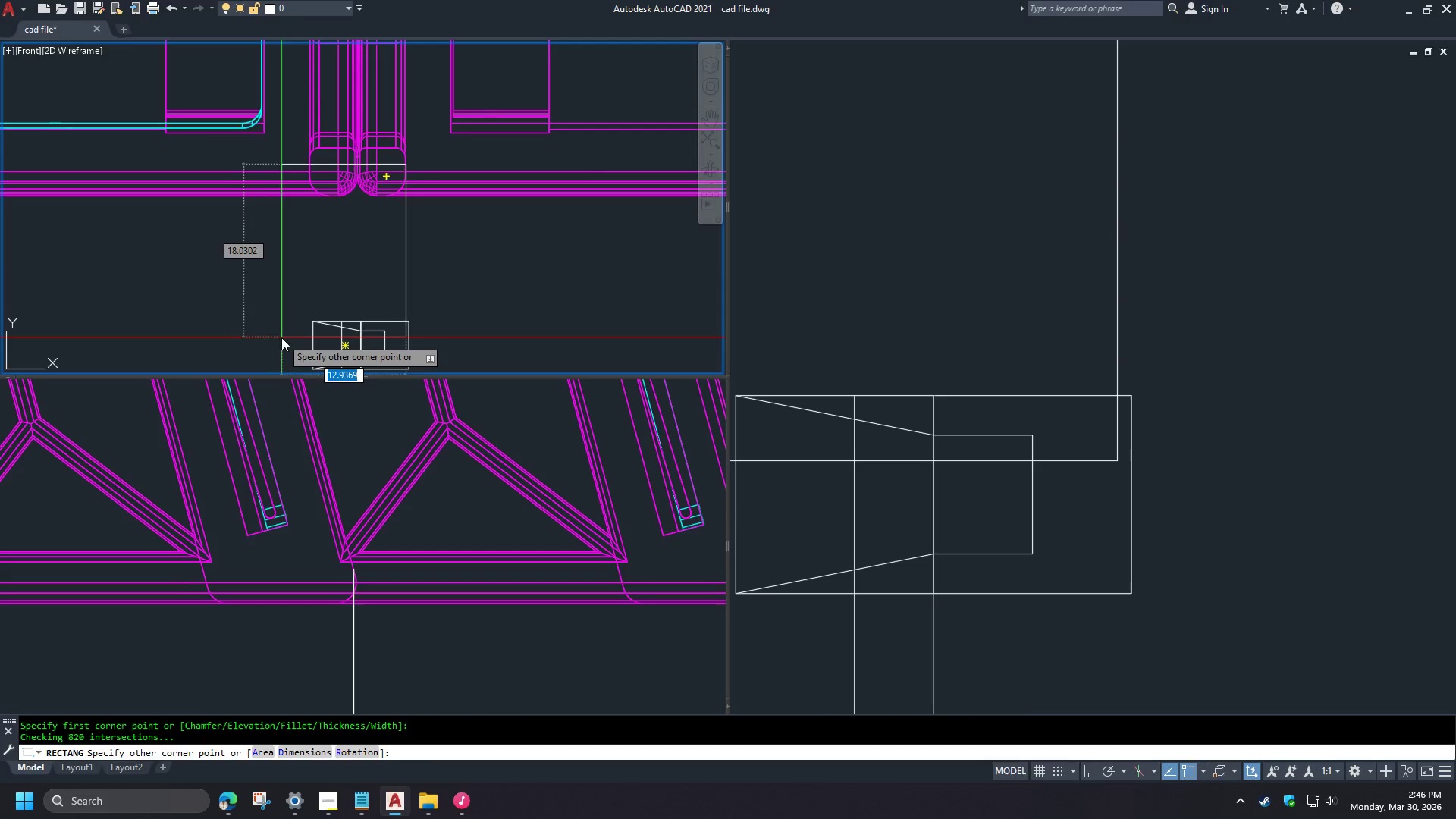 
key(Escape)
 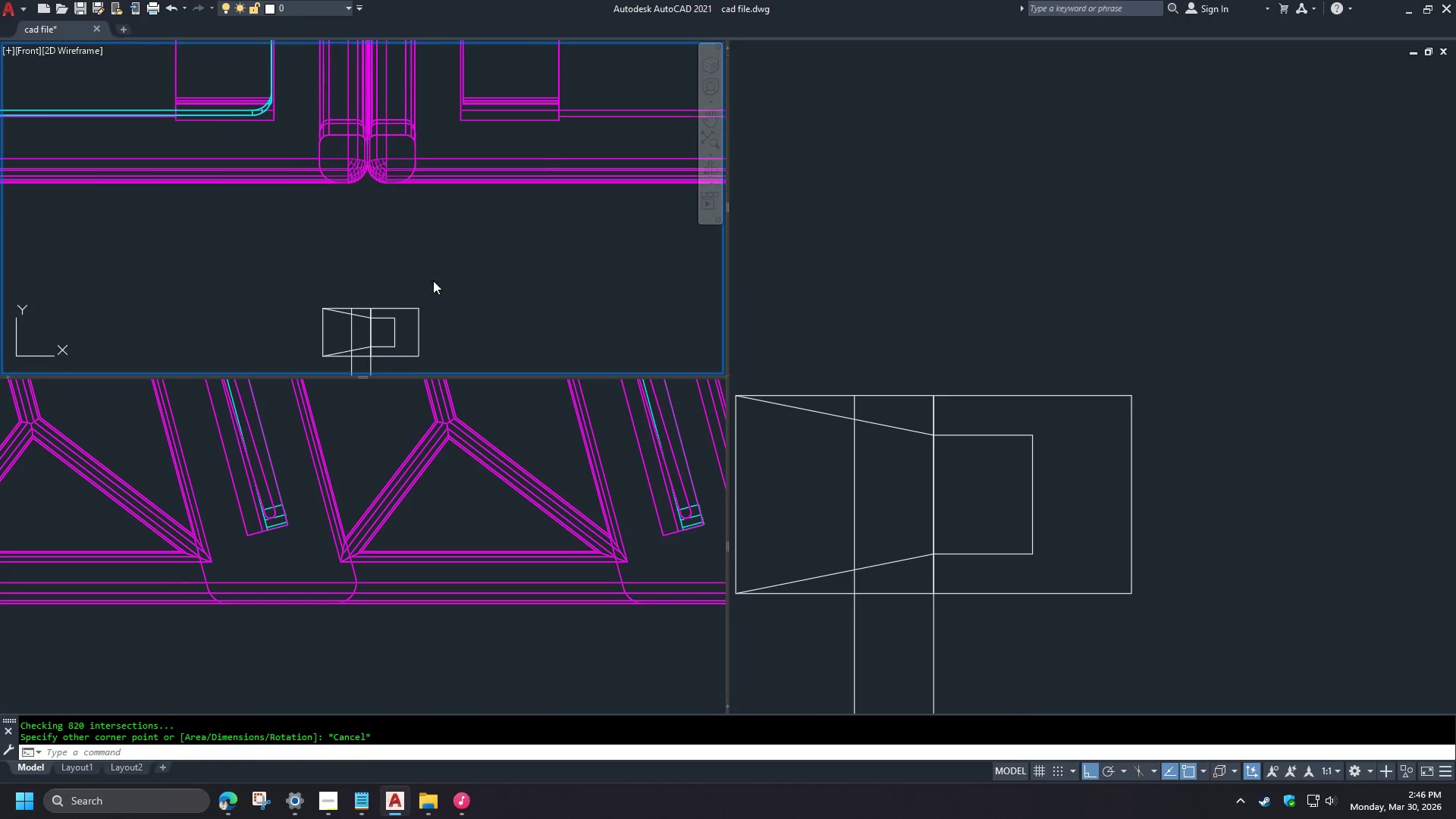 
key(Space)
 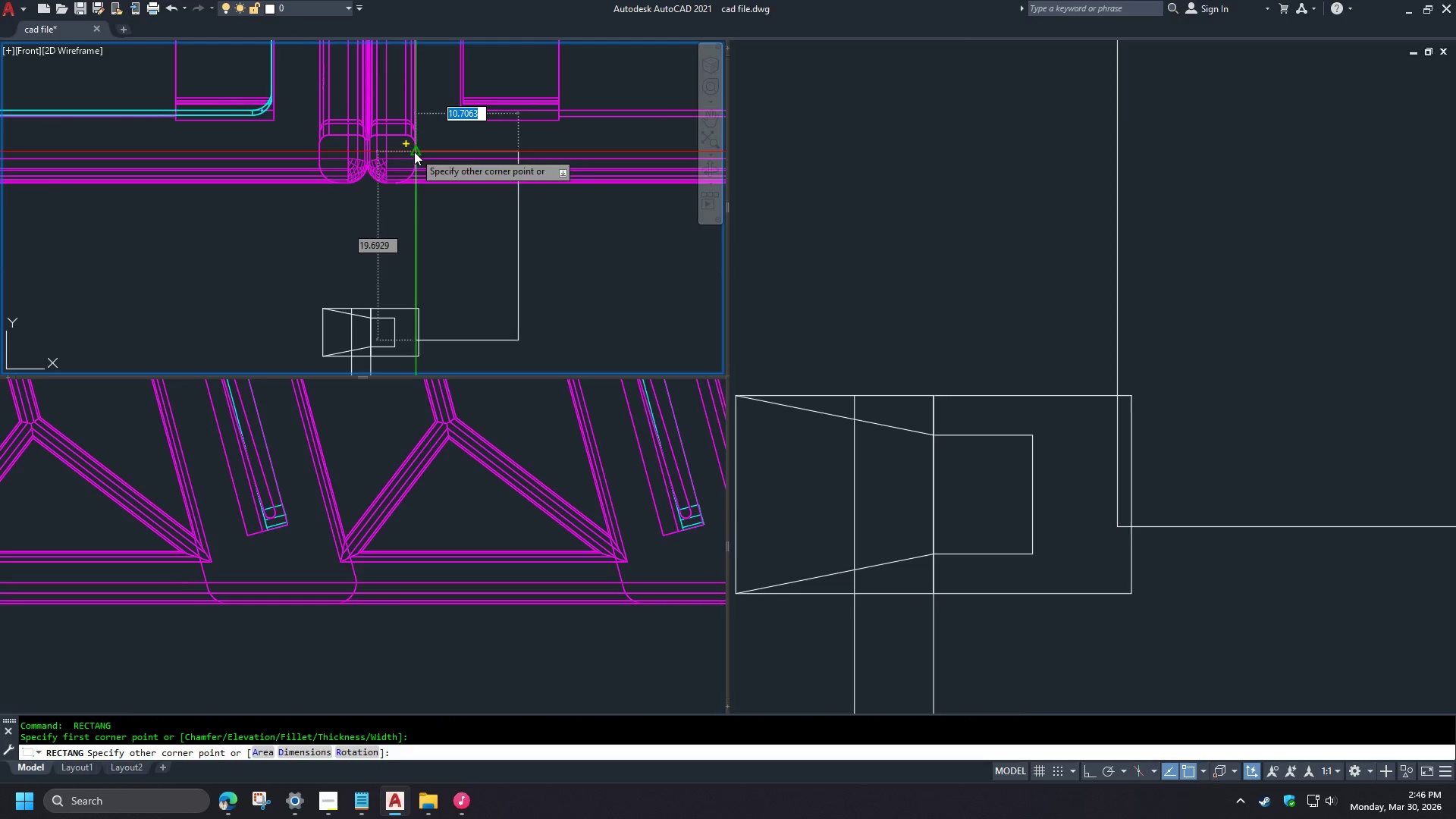 
left_click([414, 152])
 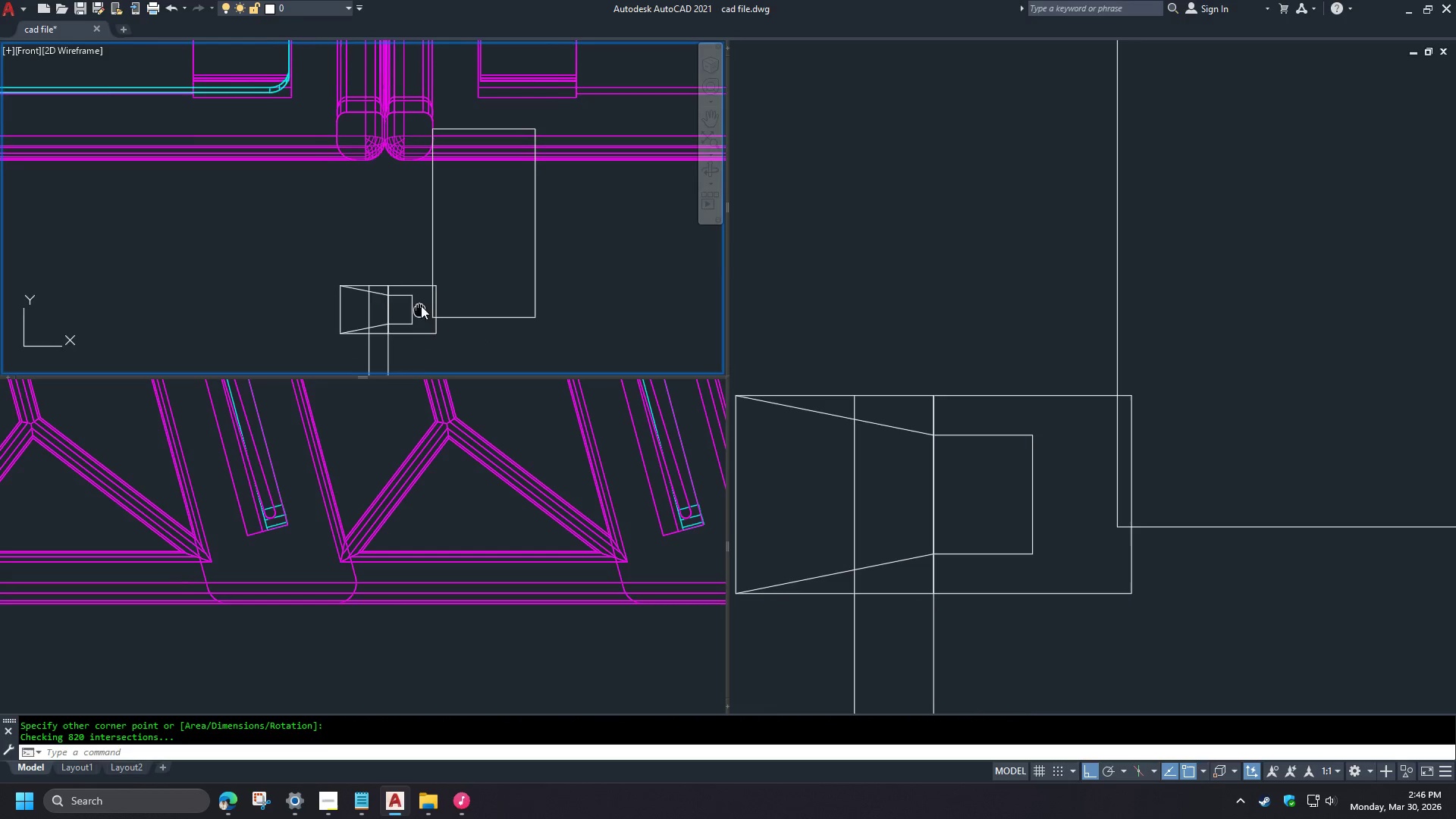 
left_click_drag(start_coordinate=[421, 356], to_coordinate=[405, 336])
 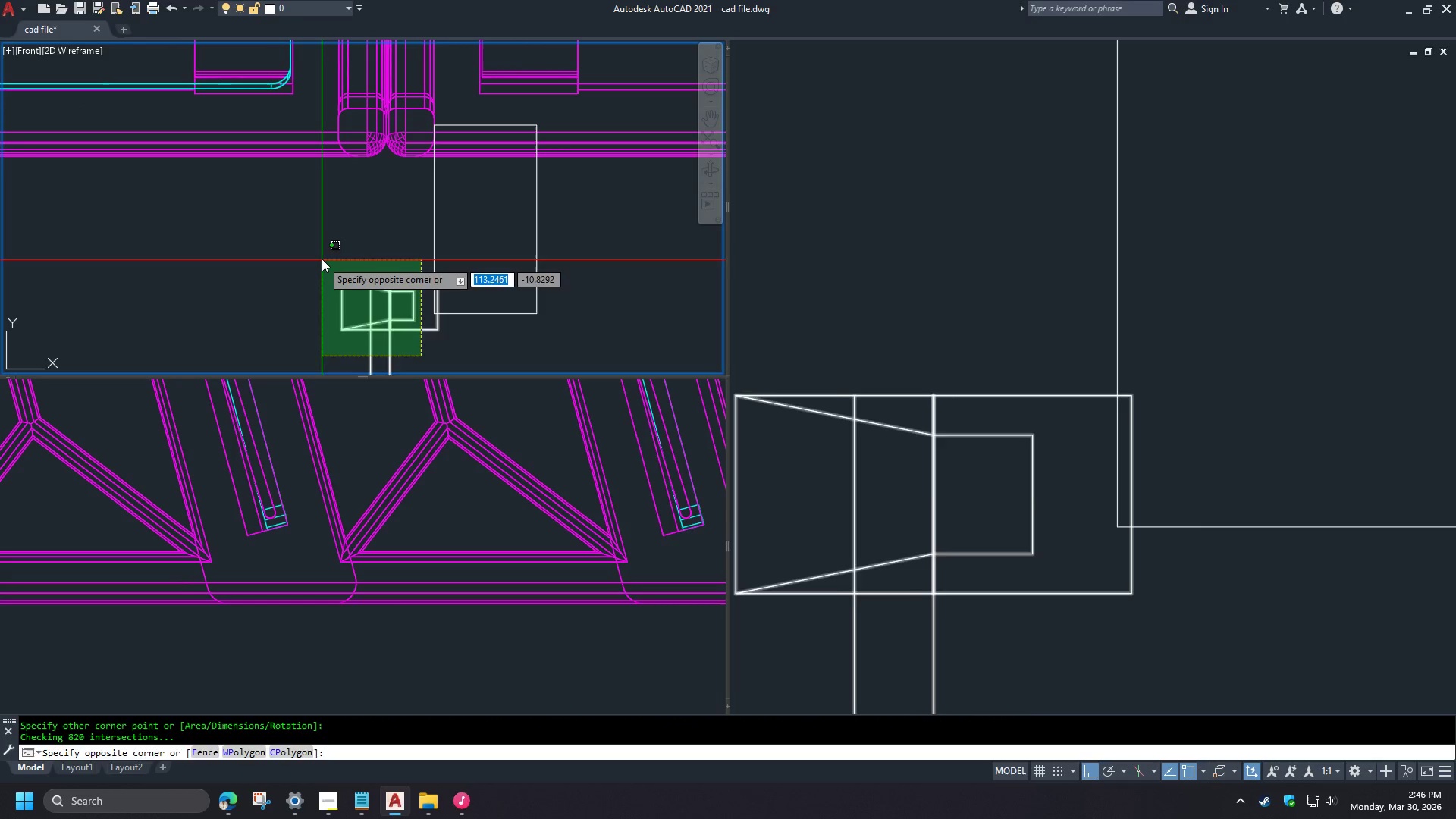 
double_click([322, 259])
 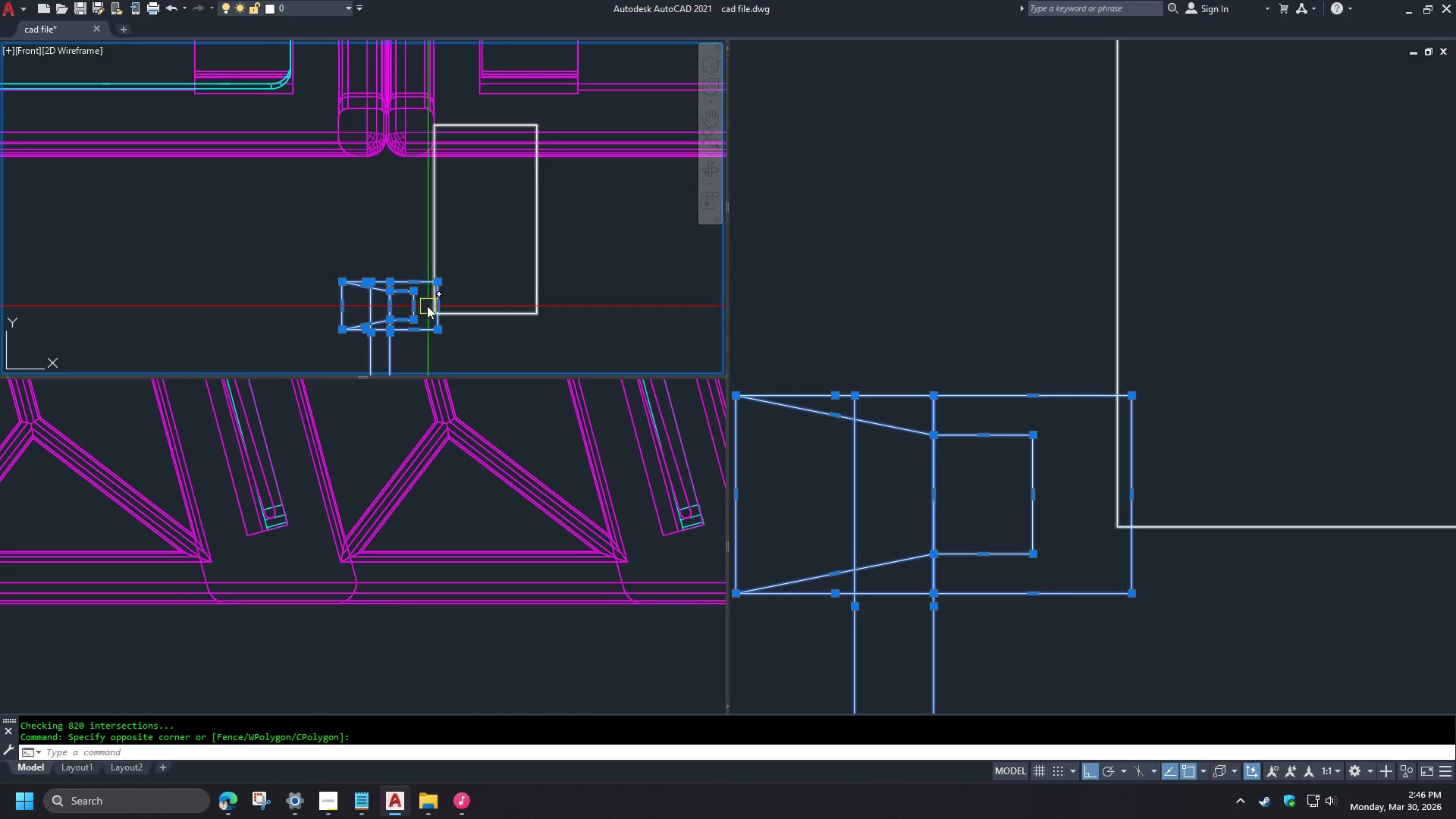 
key(M)
 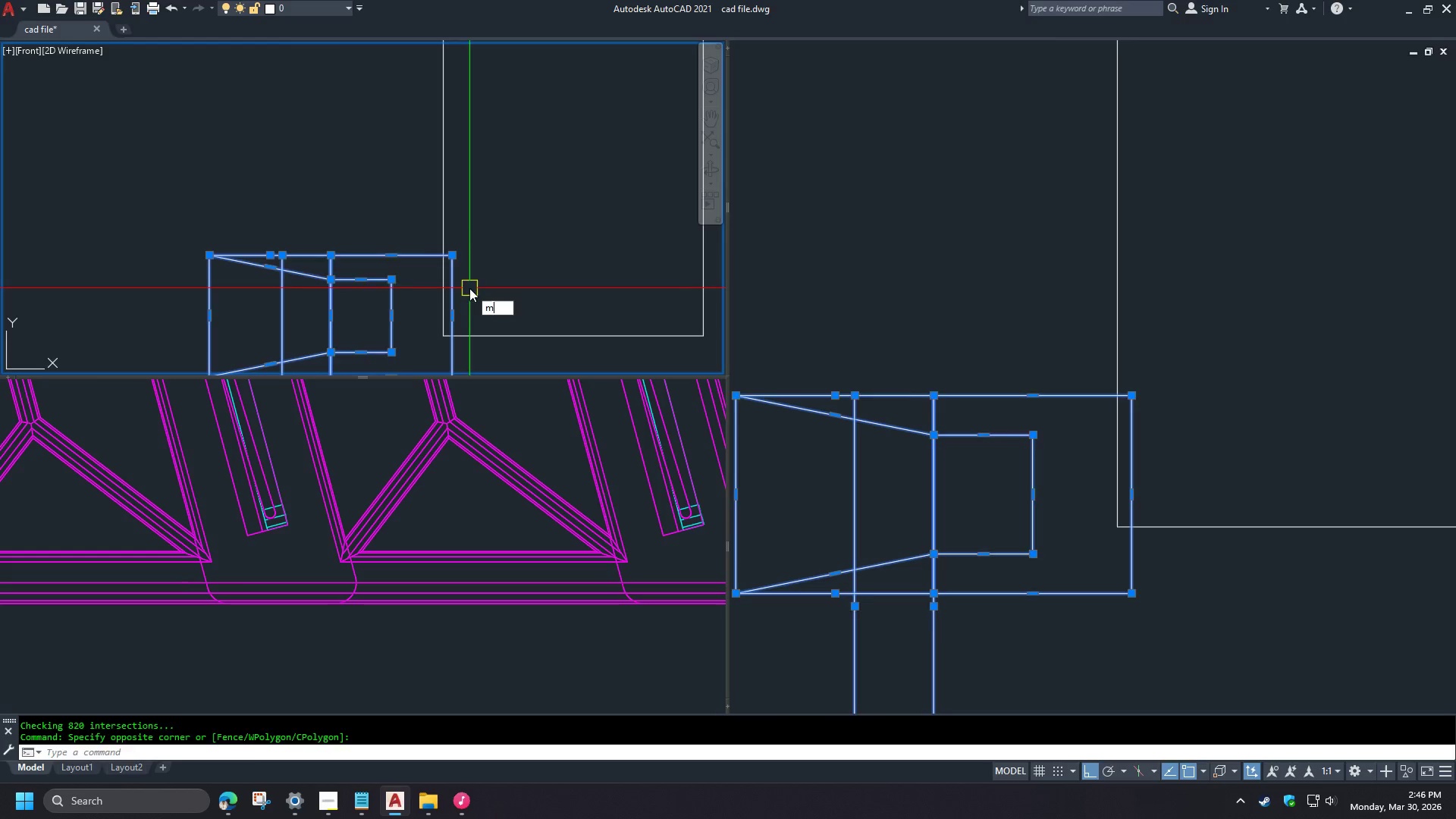 
key(Space)
 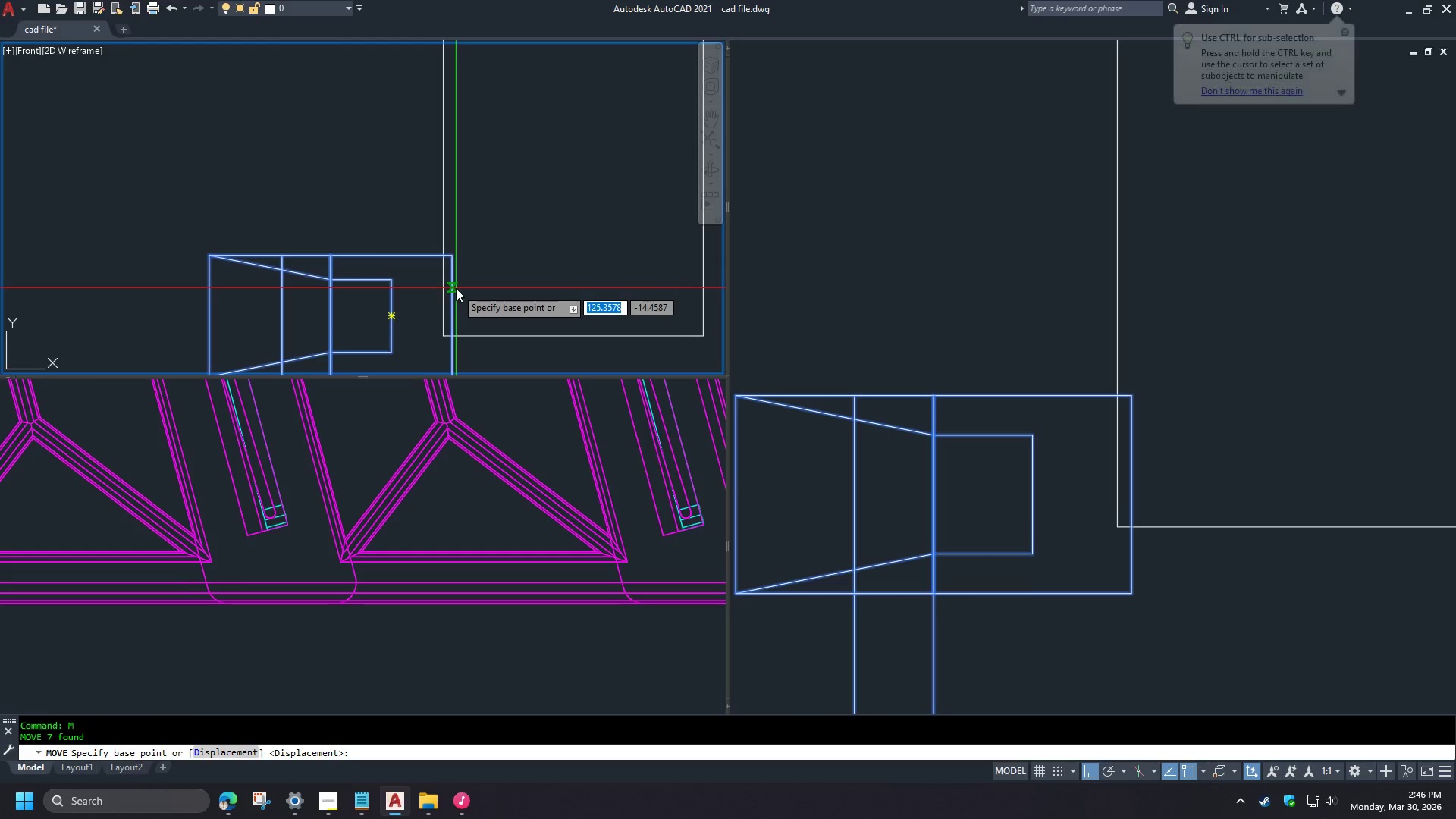 
left_click([456, 288])
 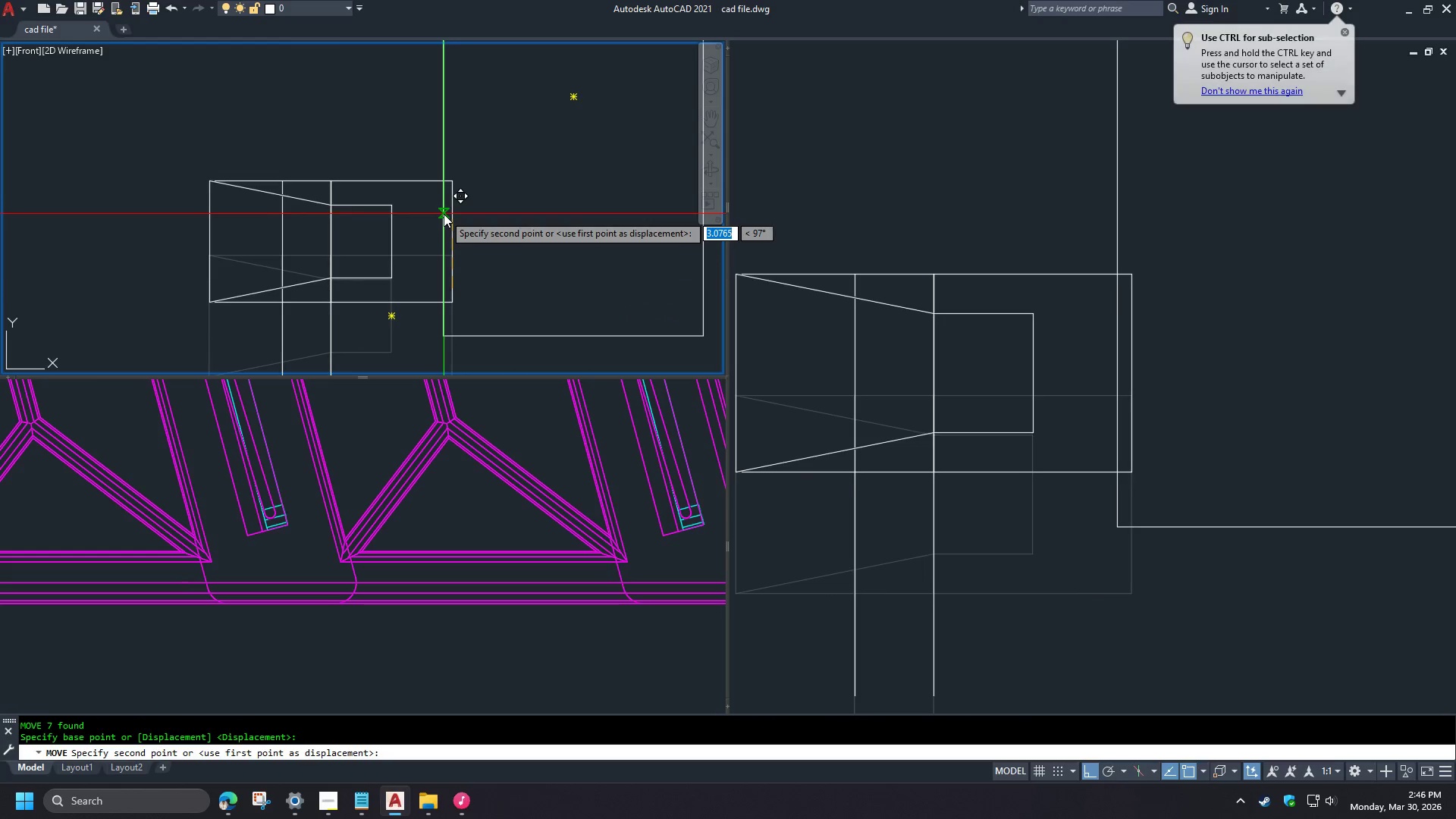 
left_click([444, 214])
 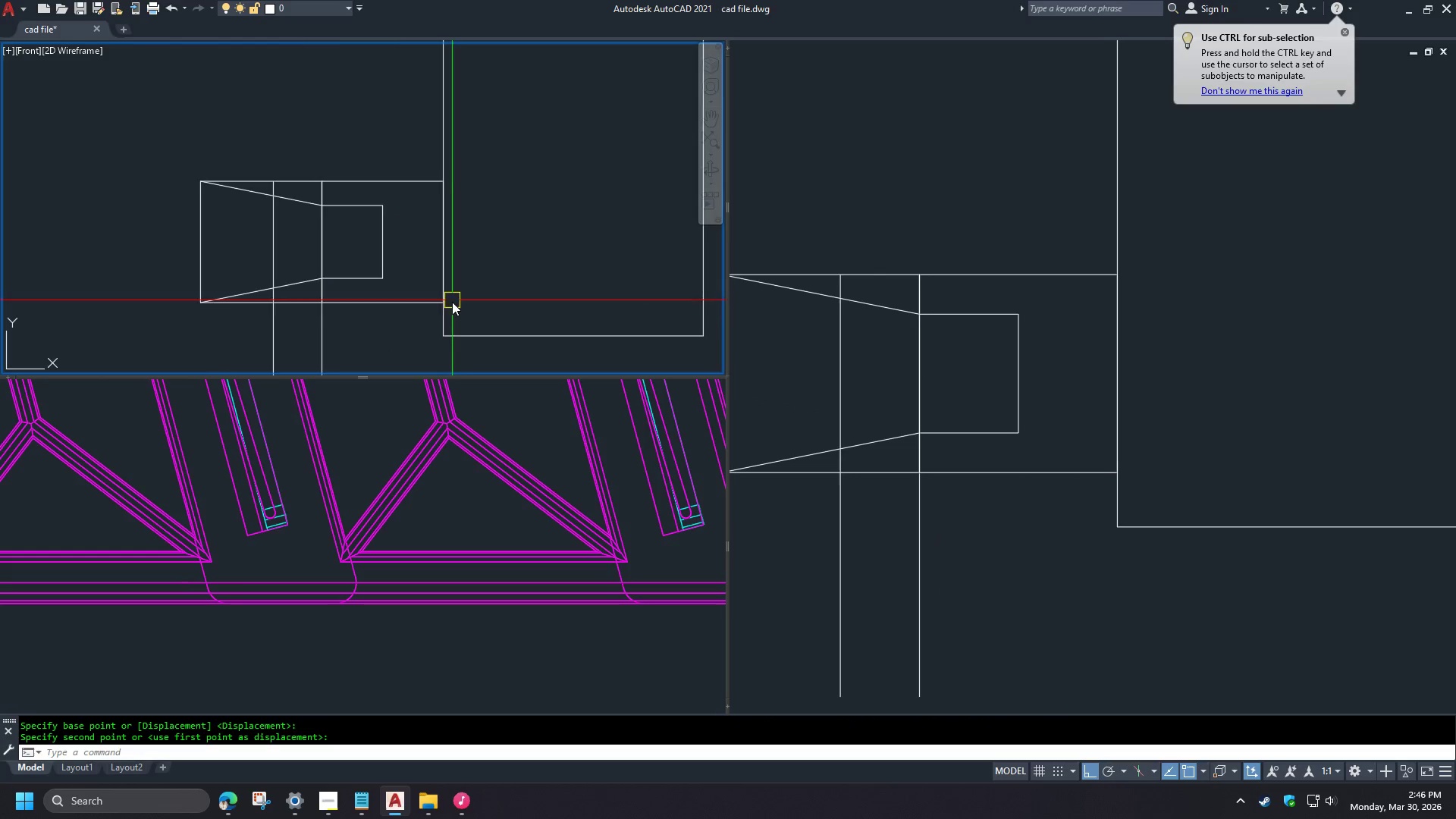 
scroll: coordinate [427, 299], scroll_direction: up, amount: 2.0
 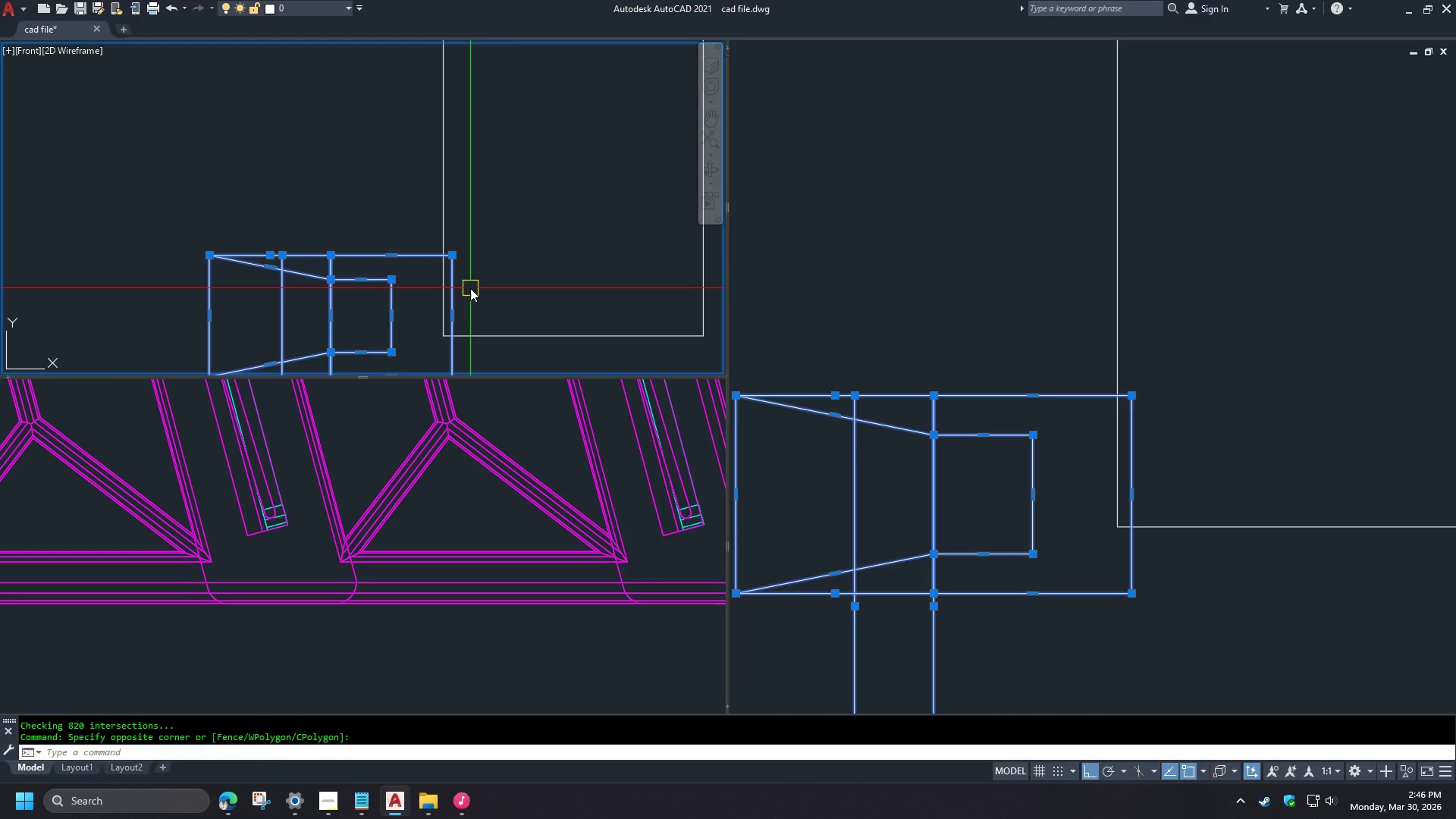 
scroll: coordinate [443, 306], scroll_direction: down, amount: 2.0
 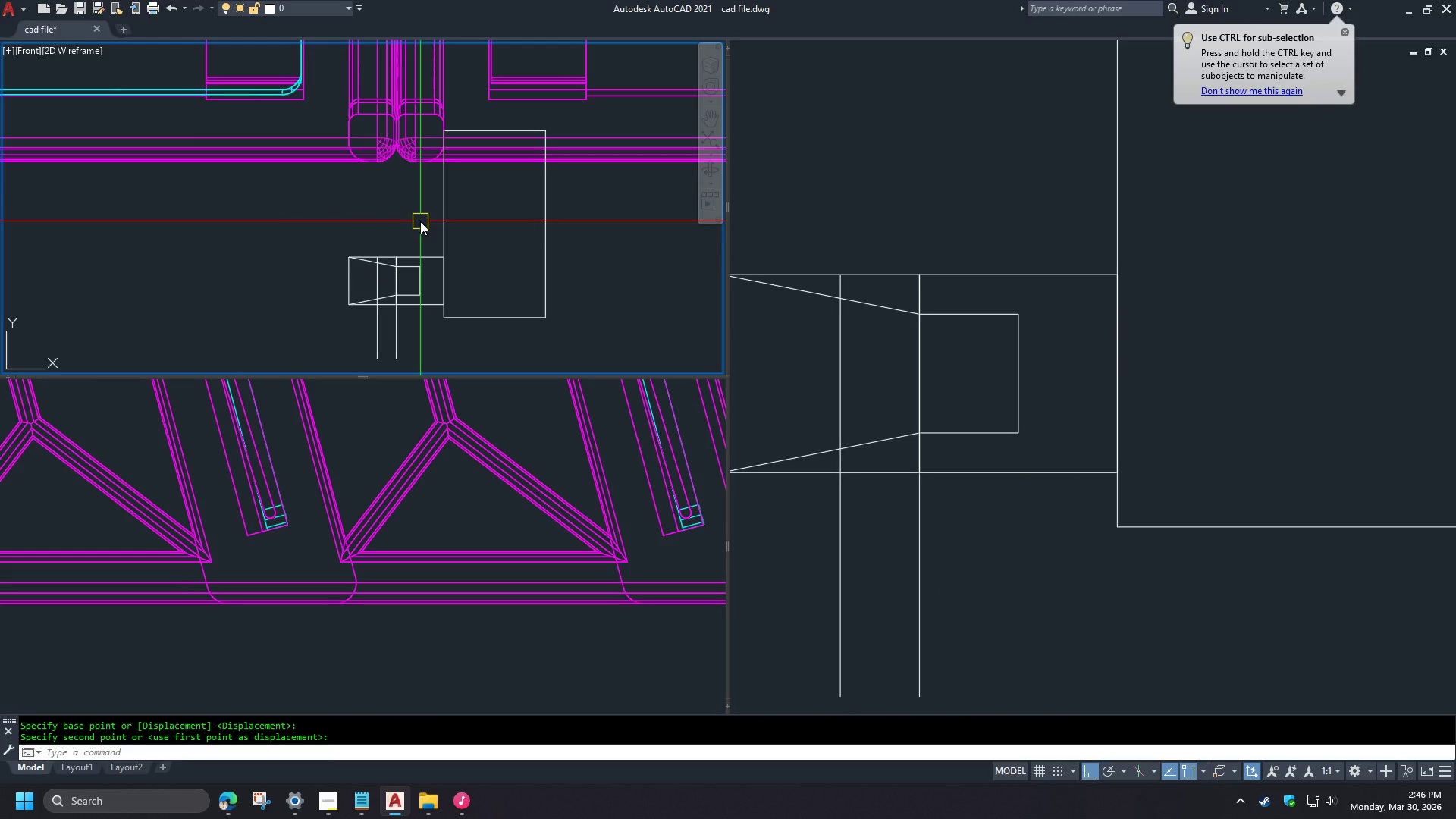 
scroll: coordinate [419, 221], scroll_direction: up, amount: 1.0
 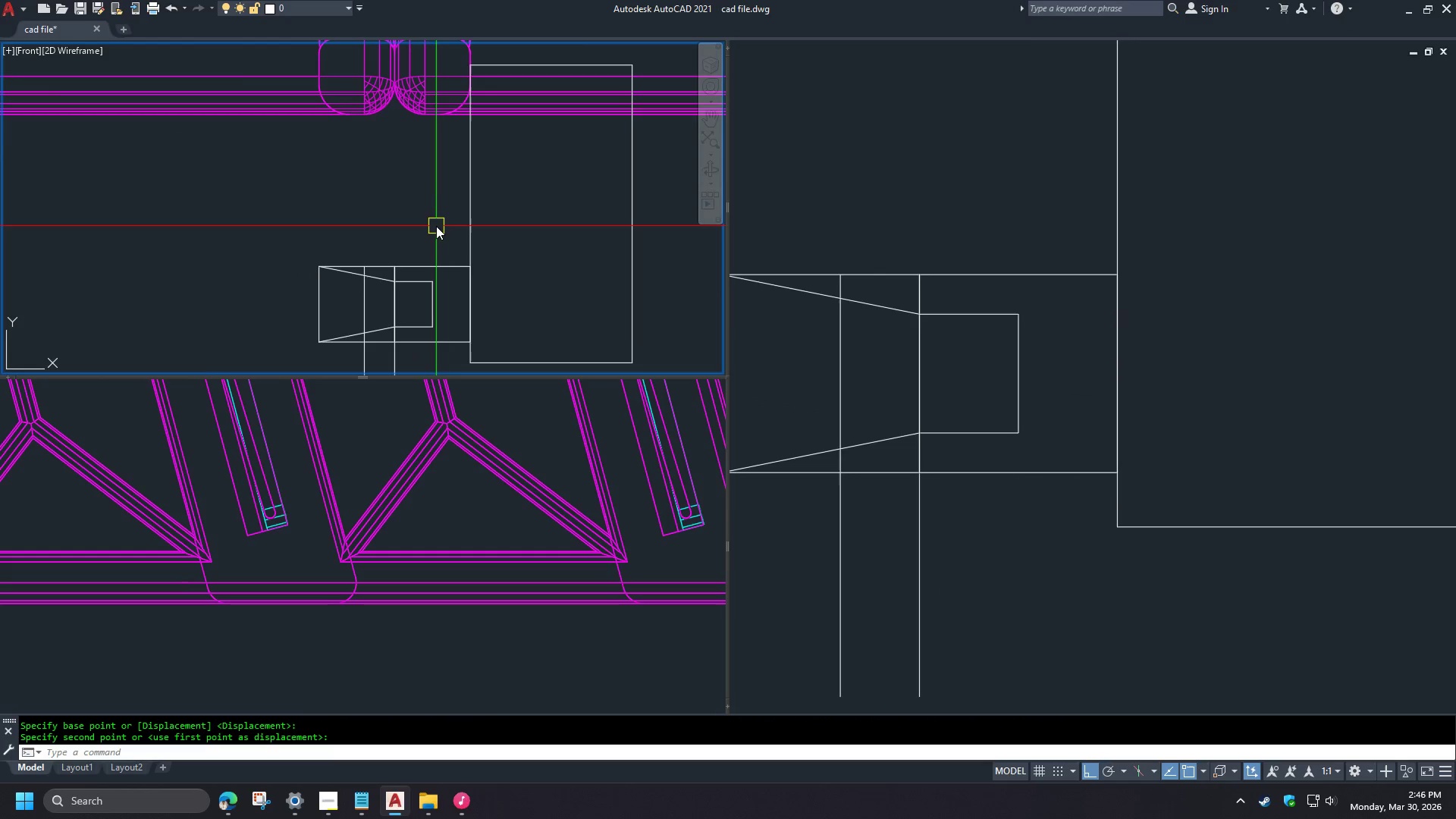 
wait(8.24)
 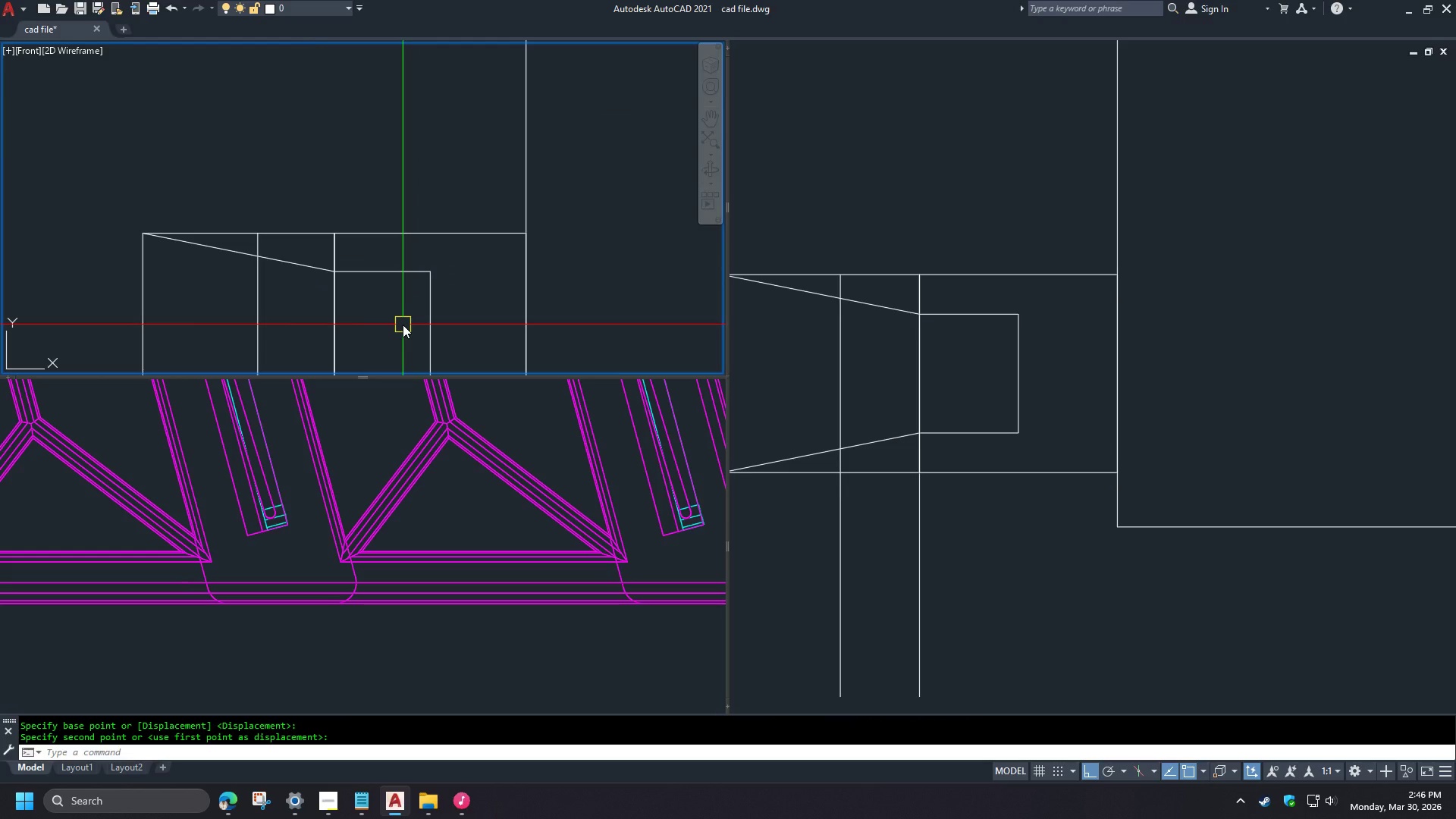 
key(O)
 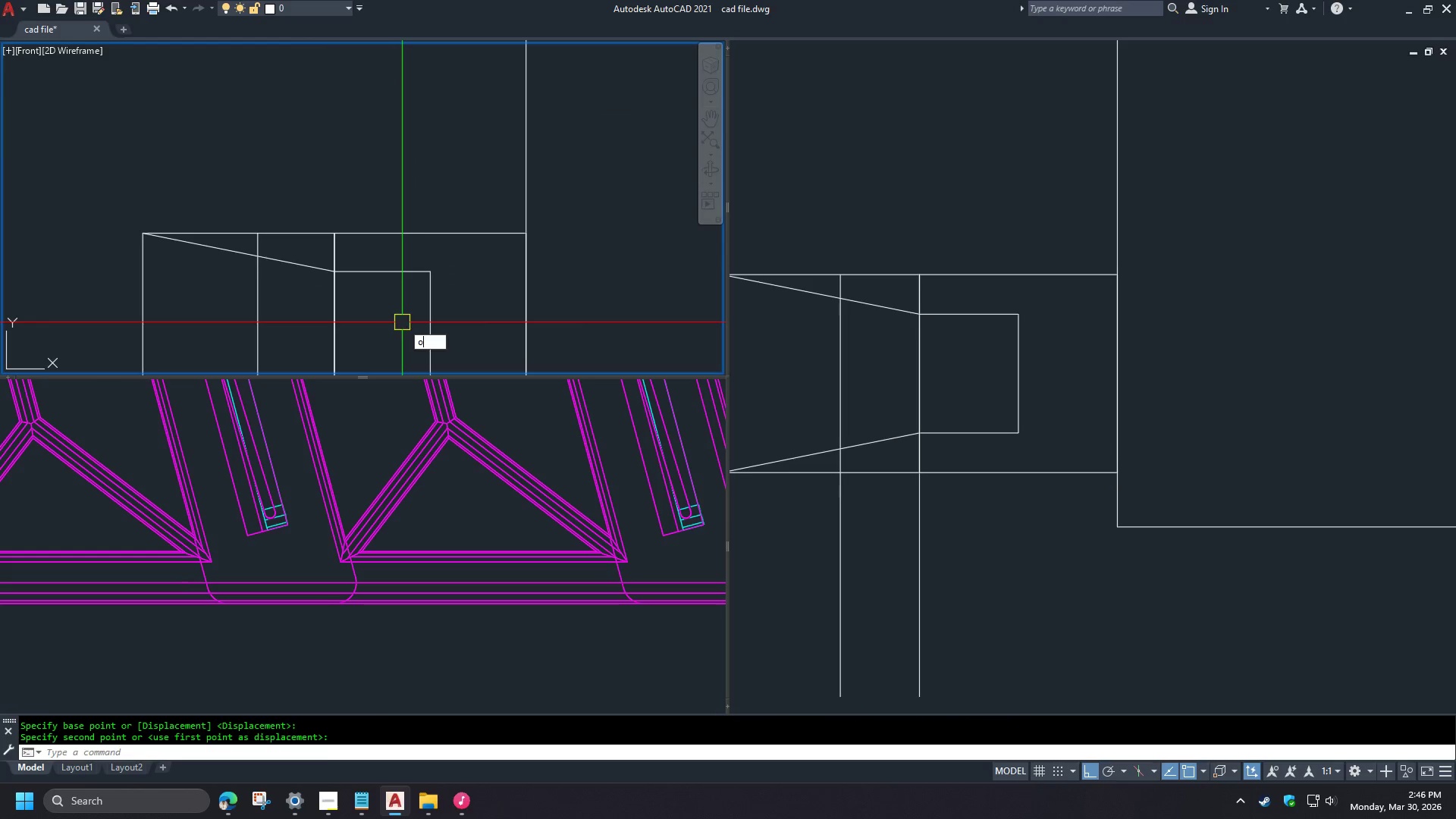 
key(Space)
 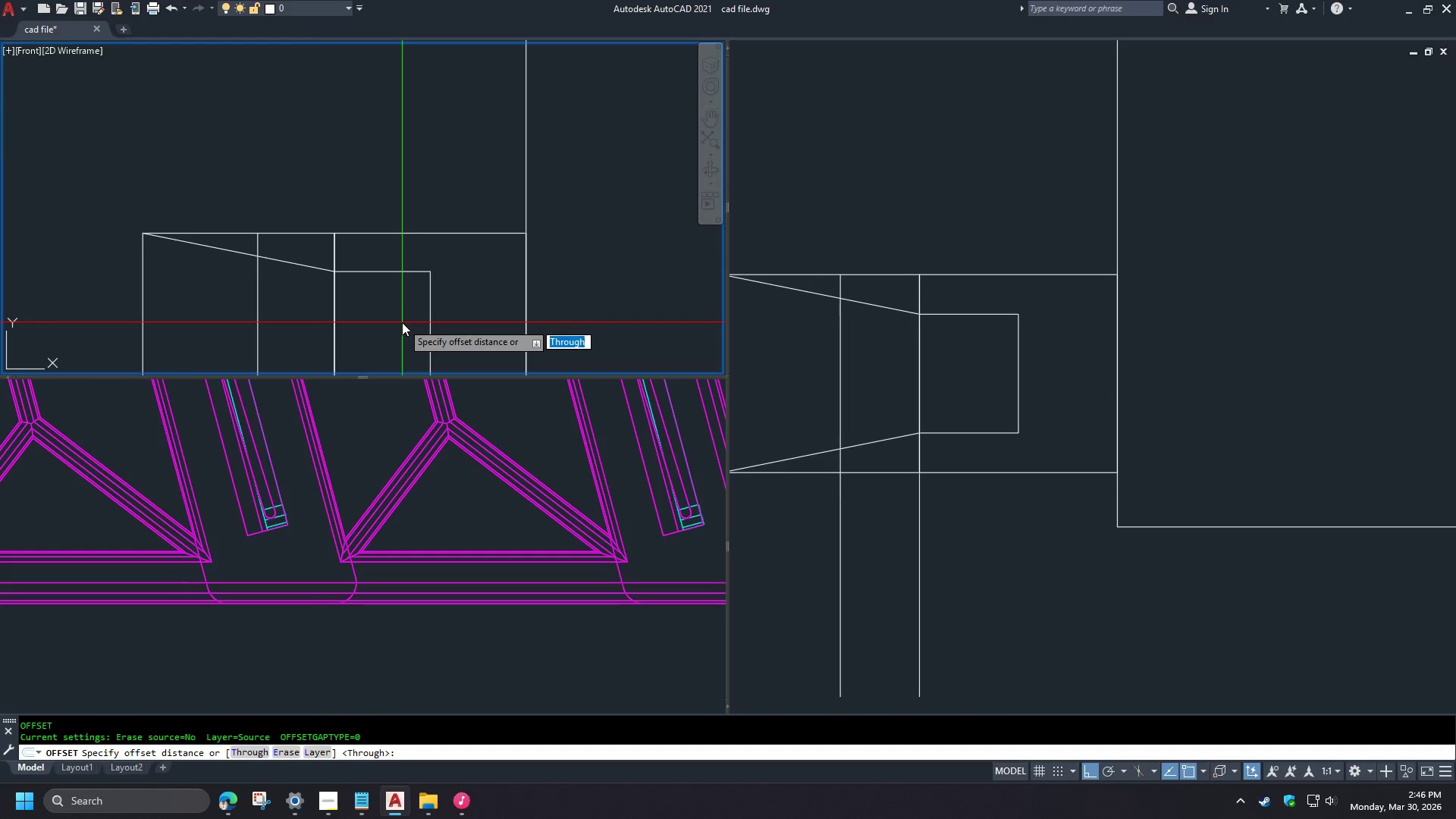 
key(T)
 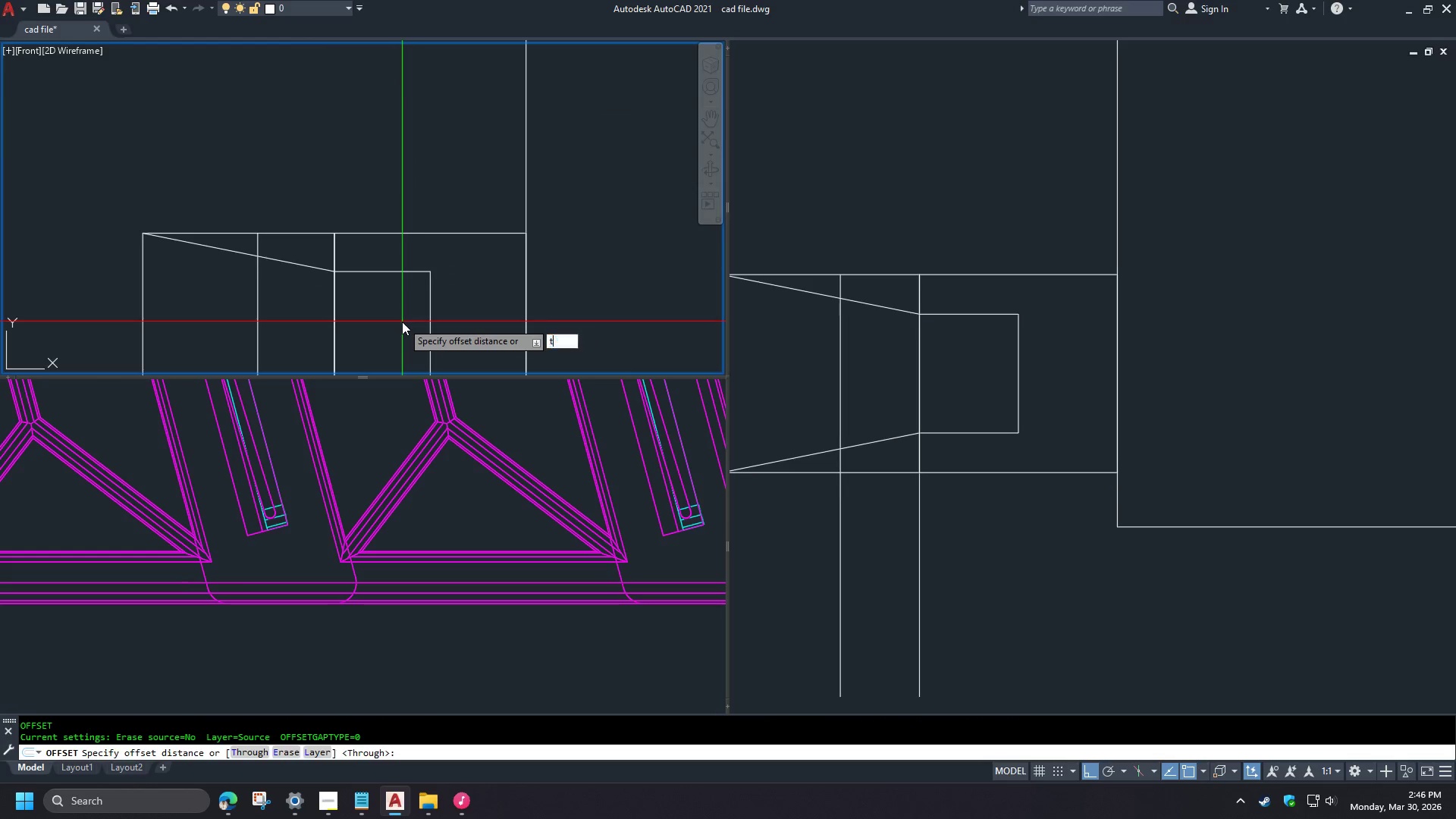 
key(Space)
 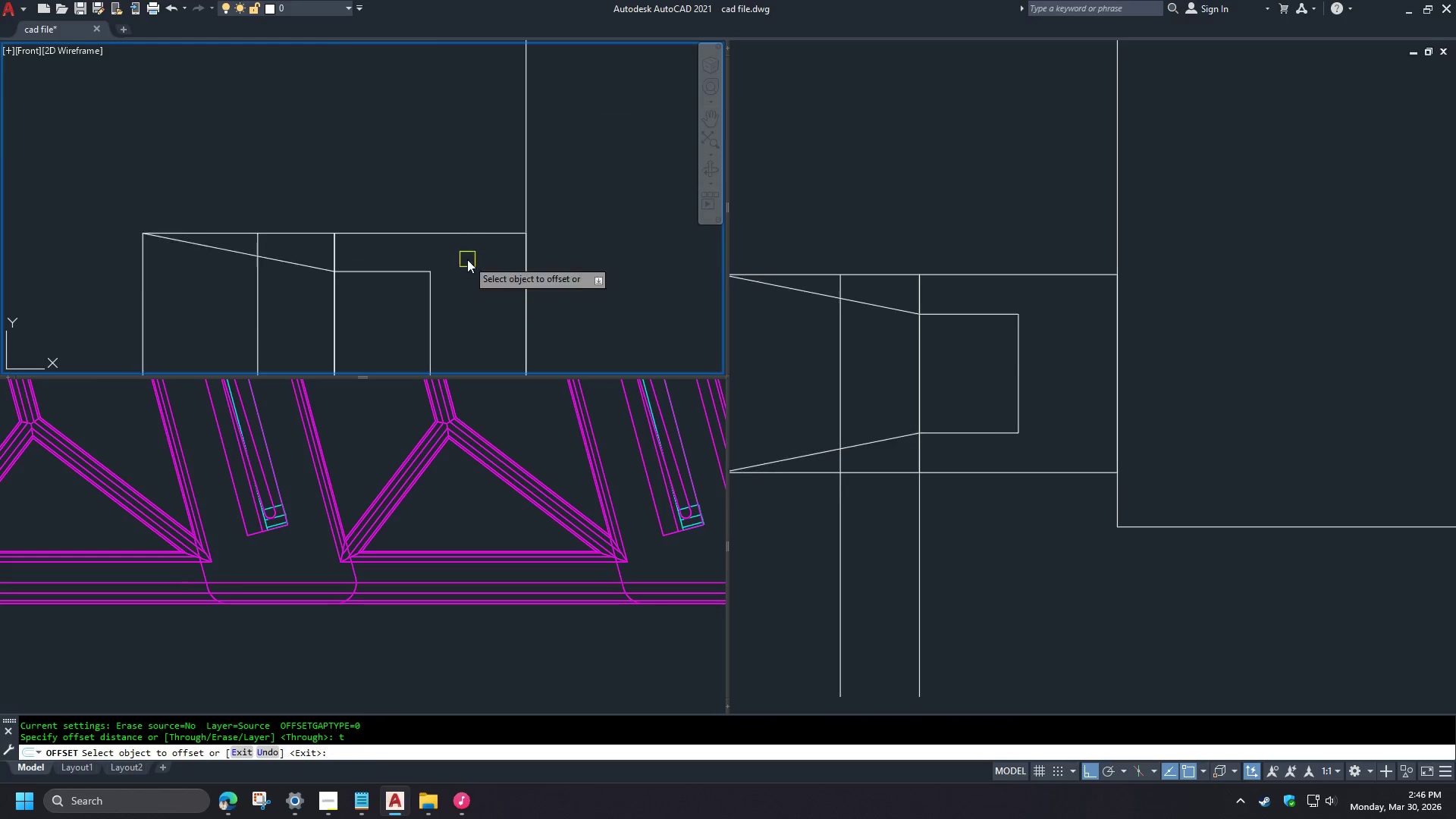 
scroll: coordinate [403, 325], scroll_direction: up, amount: 2.0
 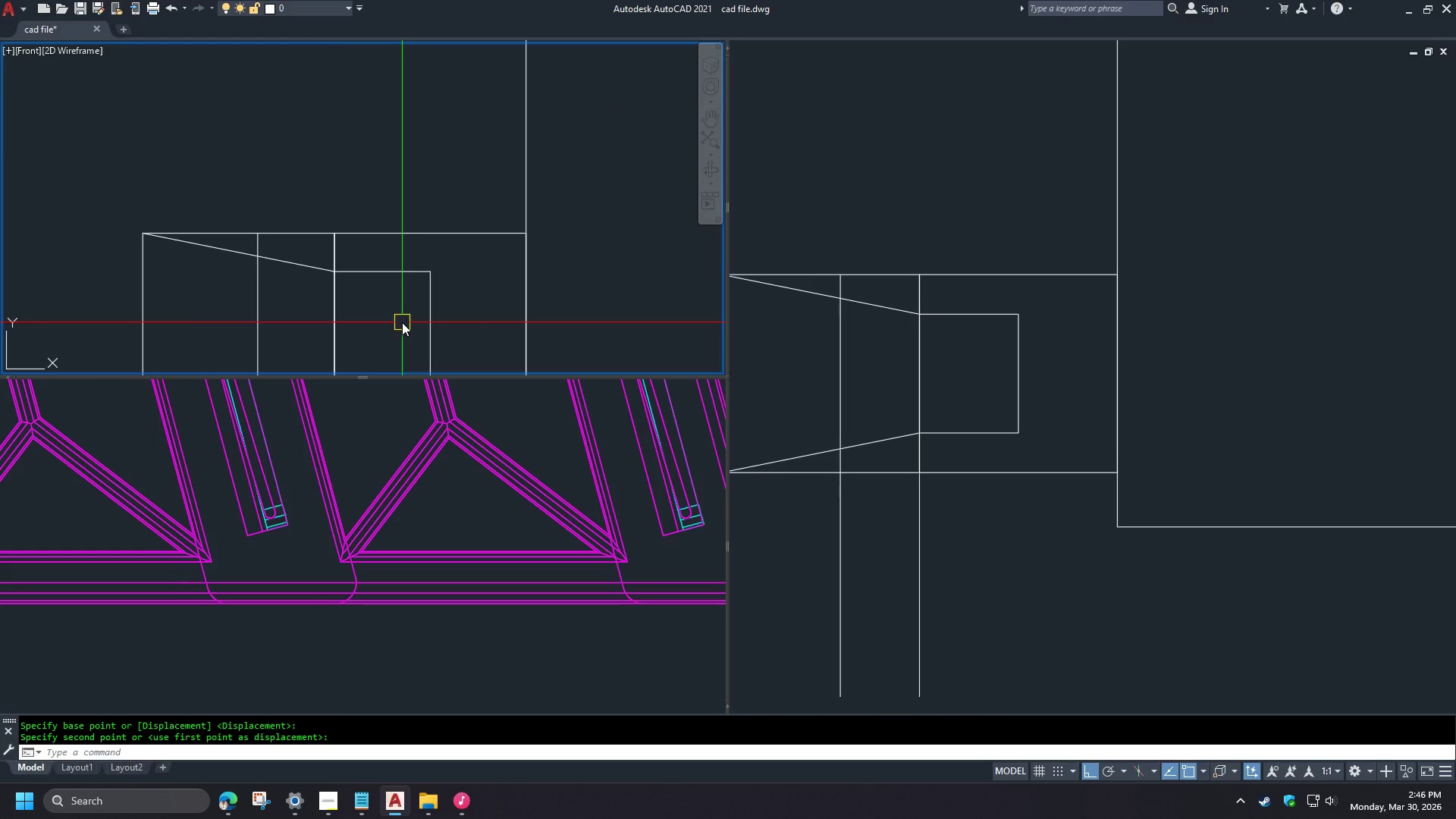 
key(Escape)
 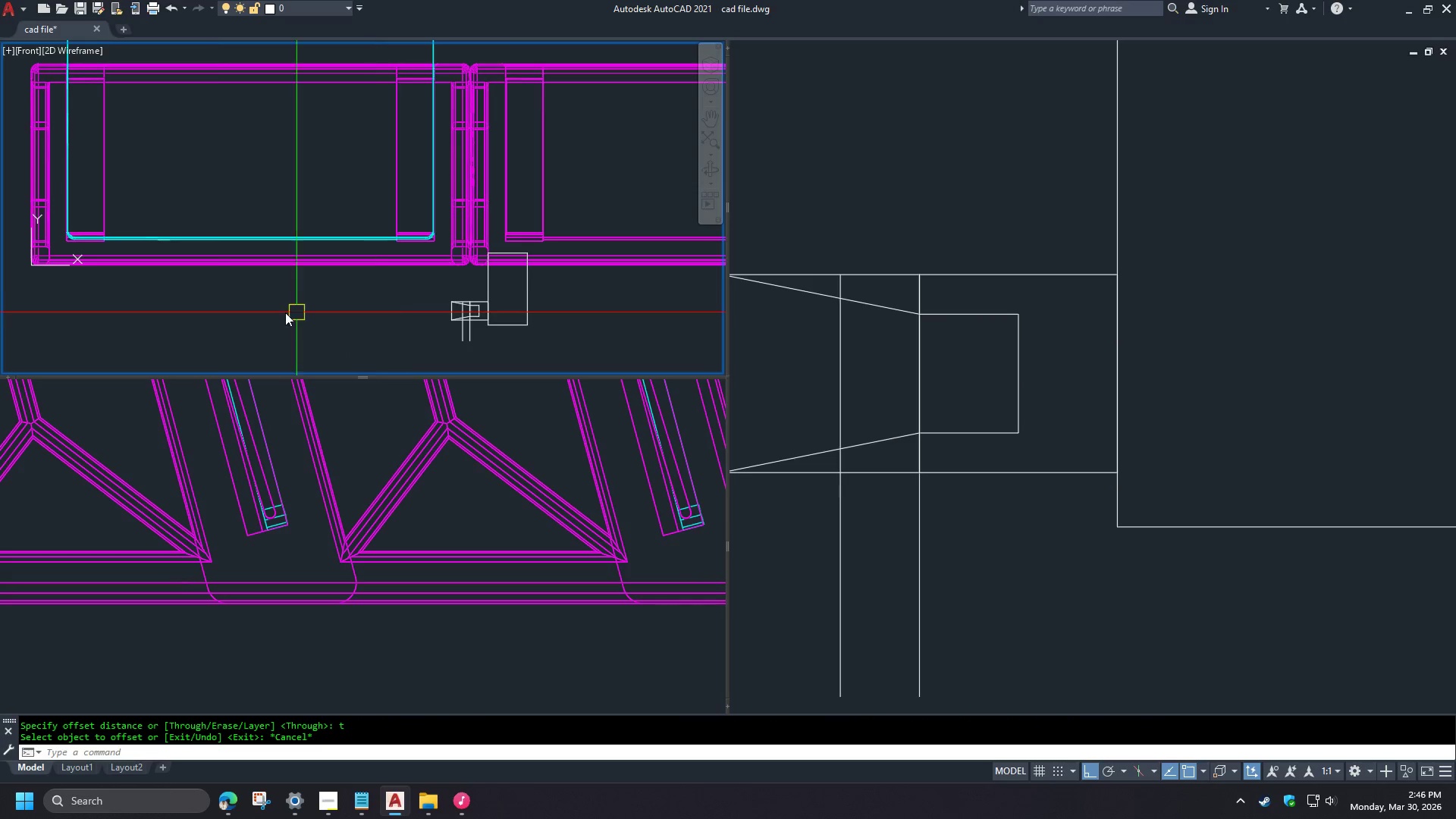 
scroll: coordinate [471, 234], scroll_direction: down, amount: 2.0
 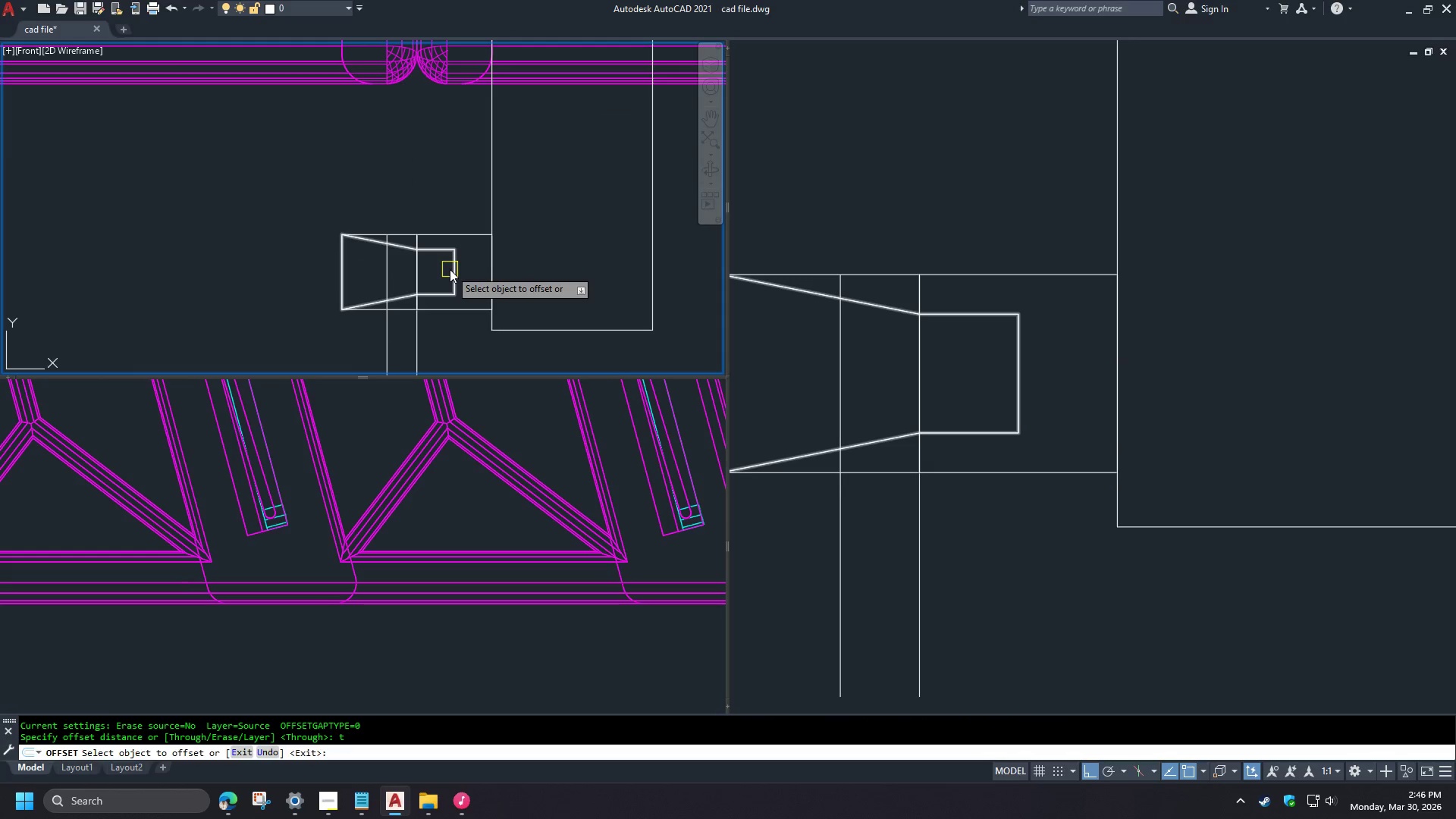 
scroll: coordinate [450, 270], scroll_direction: up, amount: 1.0
 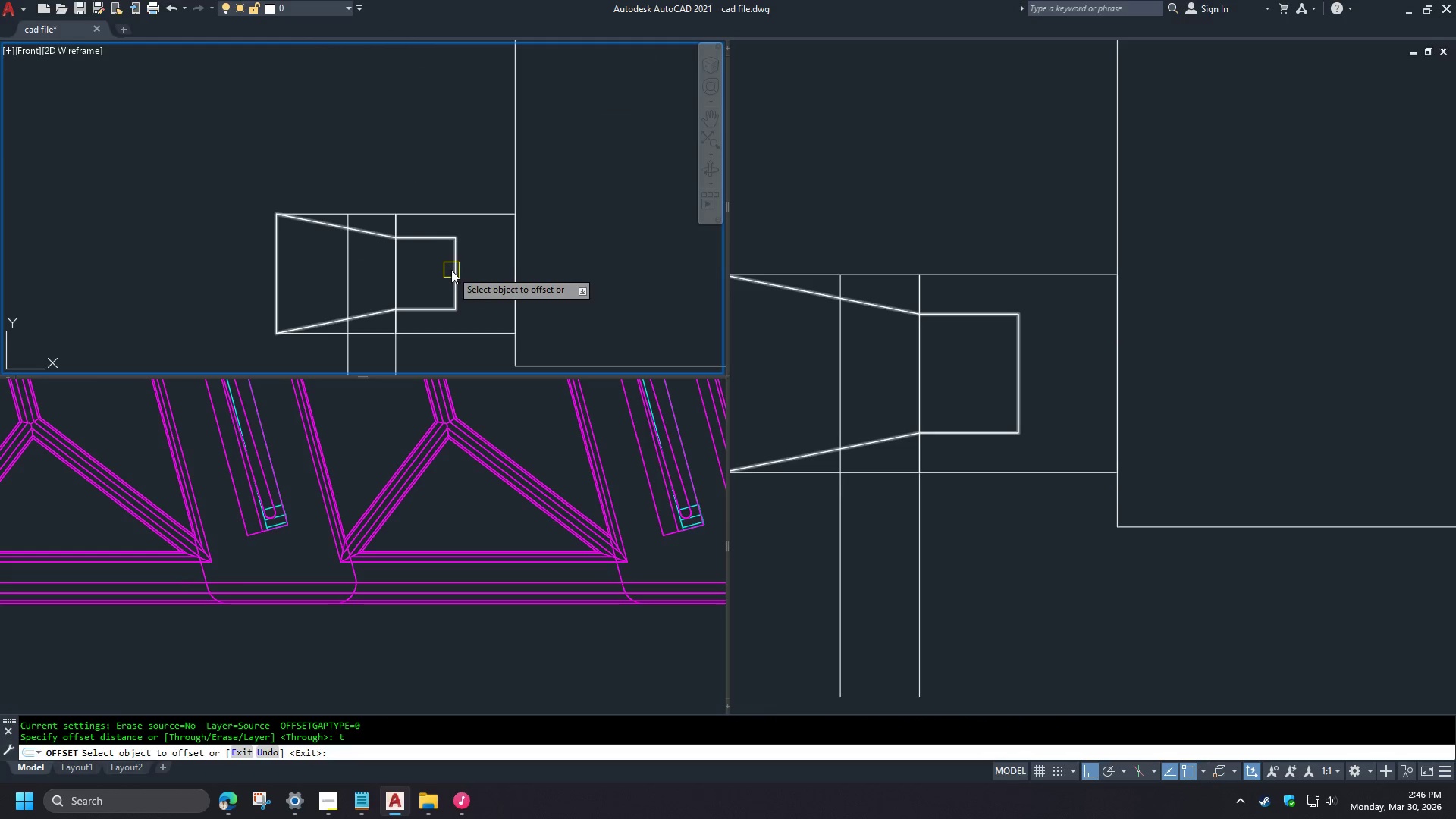 
scroll: coordinate [496, 327], scroll_direction: down, amount: 4.0
 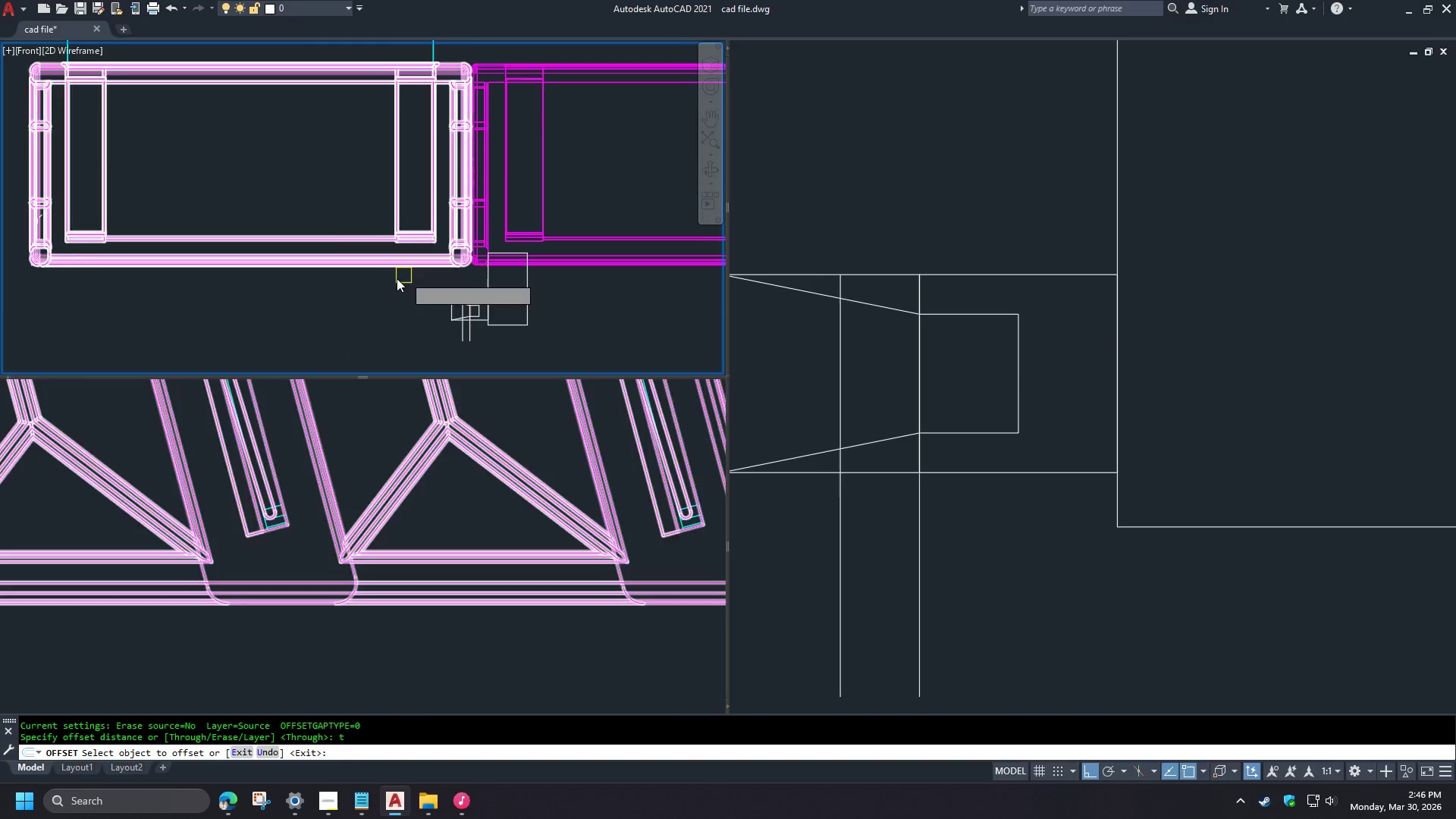 
type(dli)
 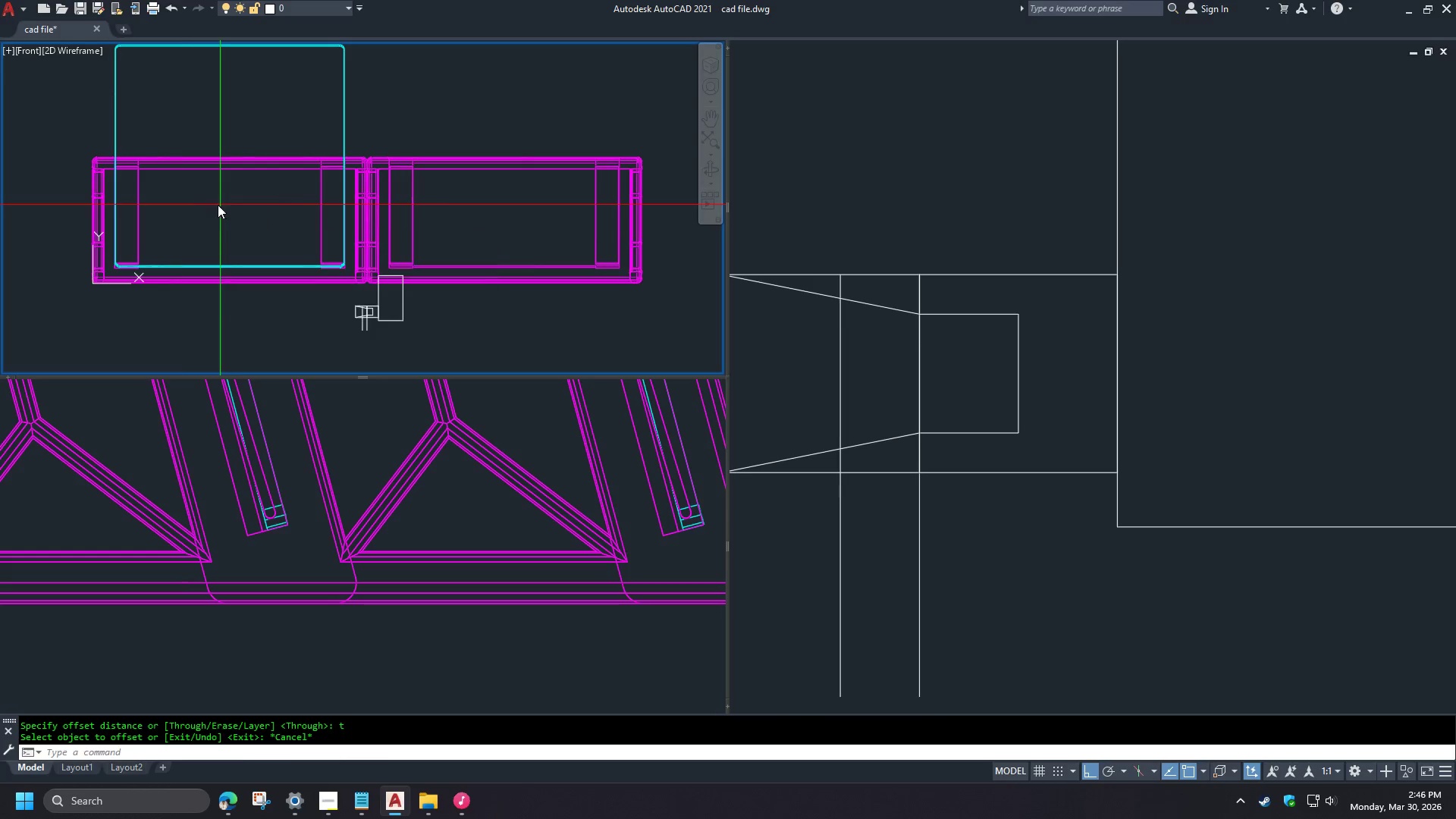 
scroll: coordinate [196, 314], scroll_direction: down, amount: 1.0
 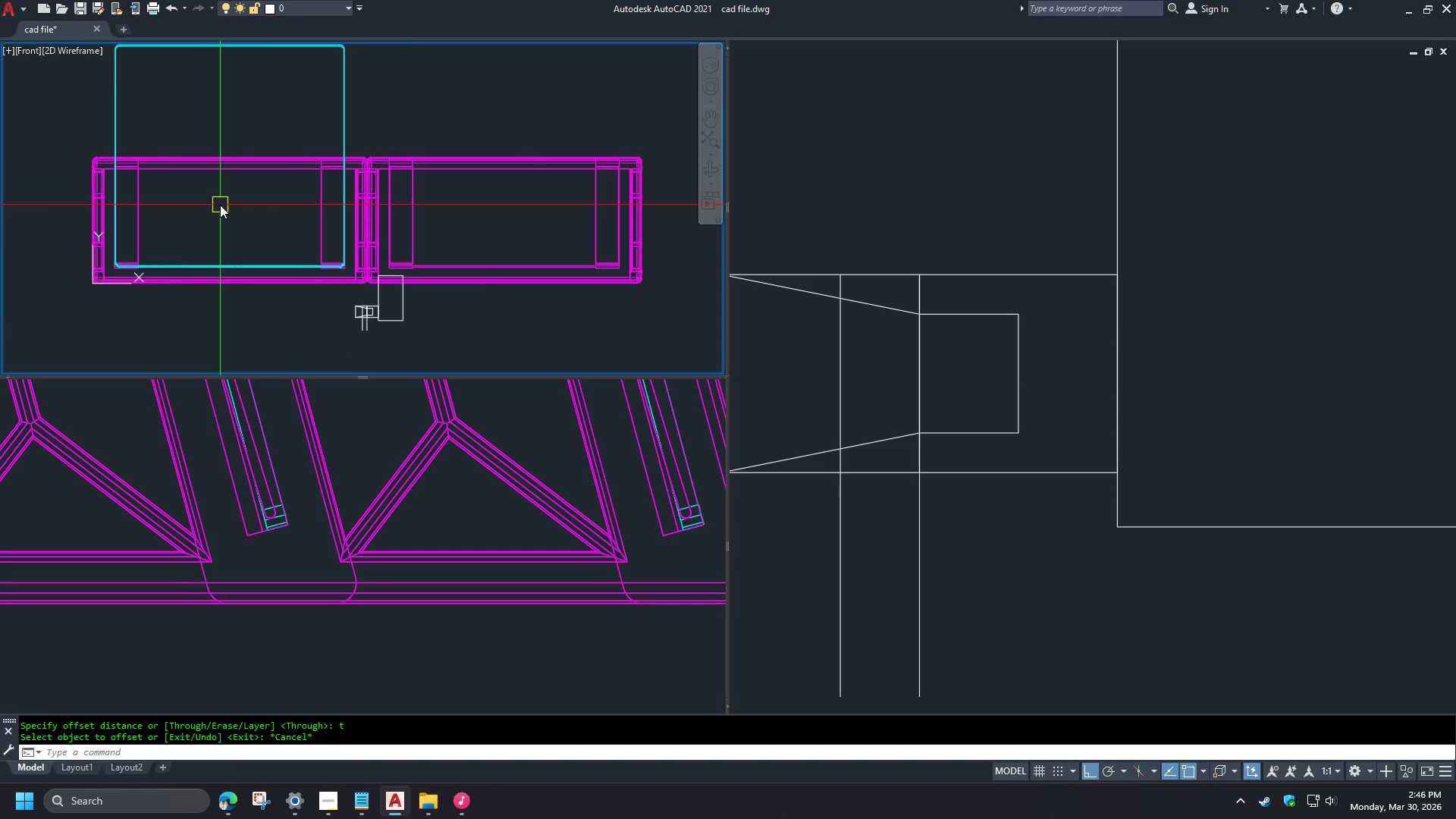 
key(Space)
 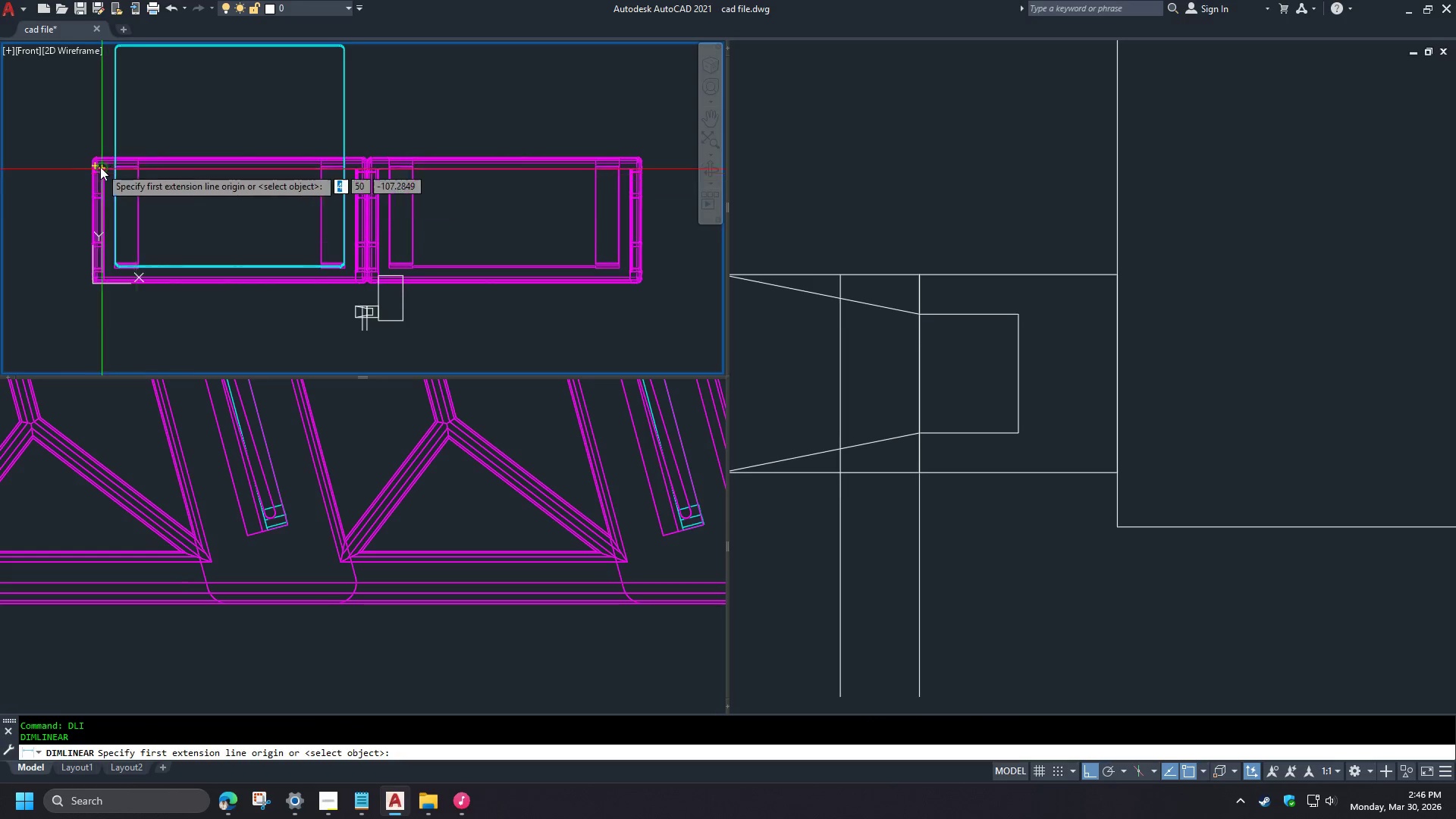 
left_click([58, 155])
 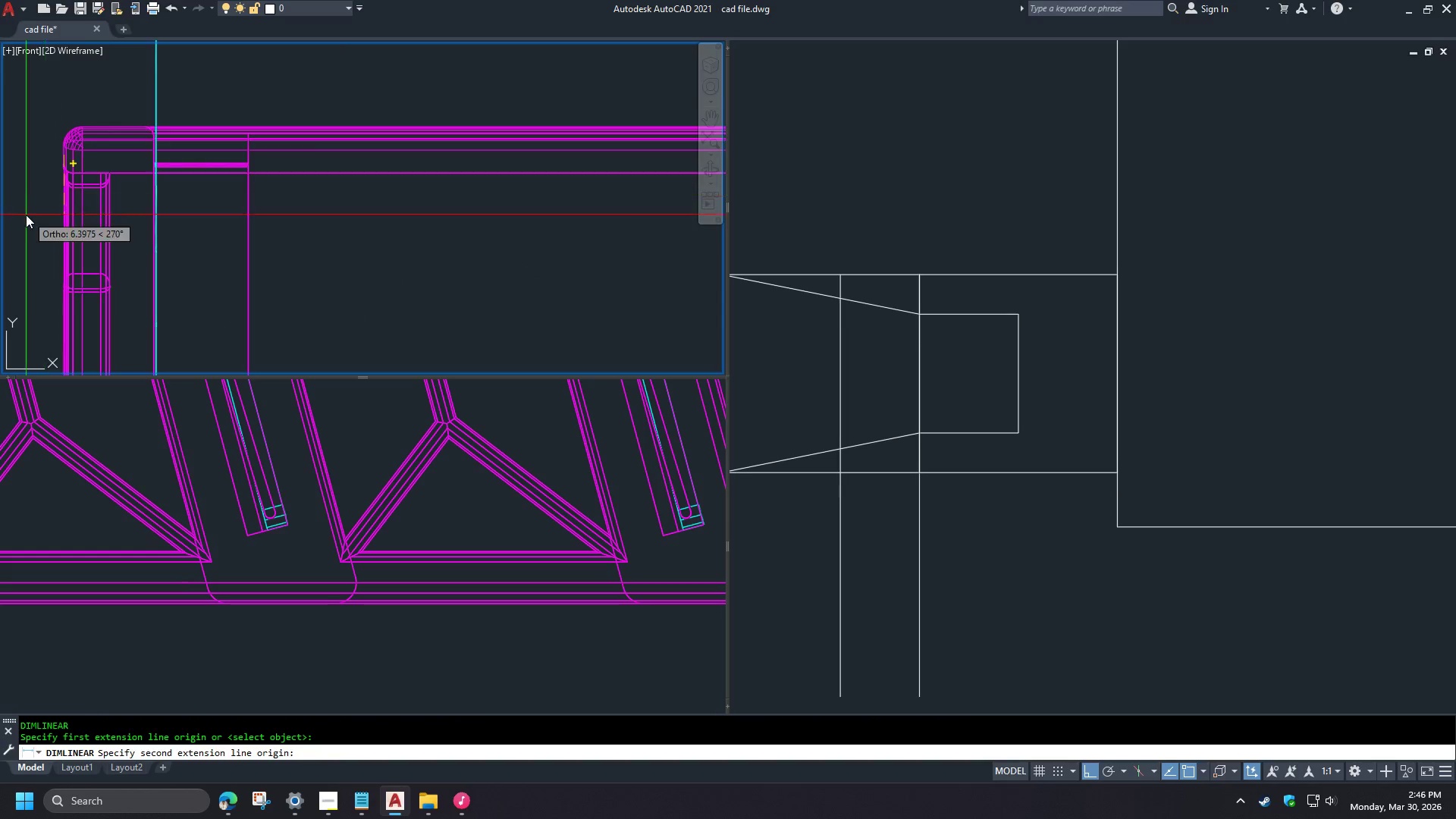 
scroll: coordinate [100, 167], scroll_direction: up, amount: 3.0
 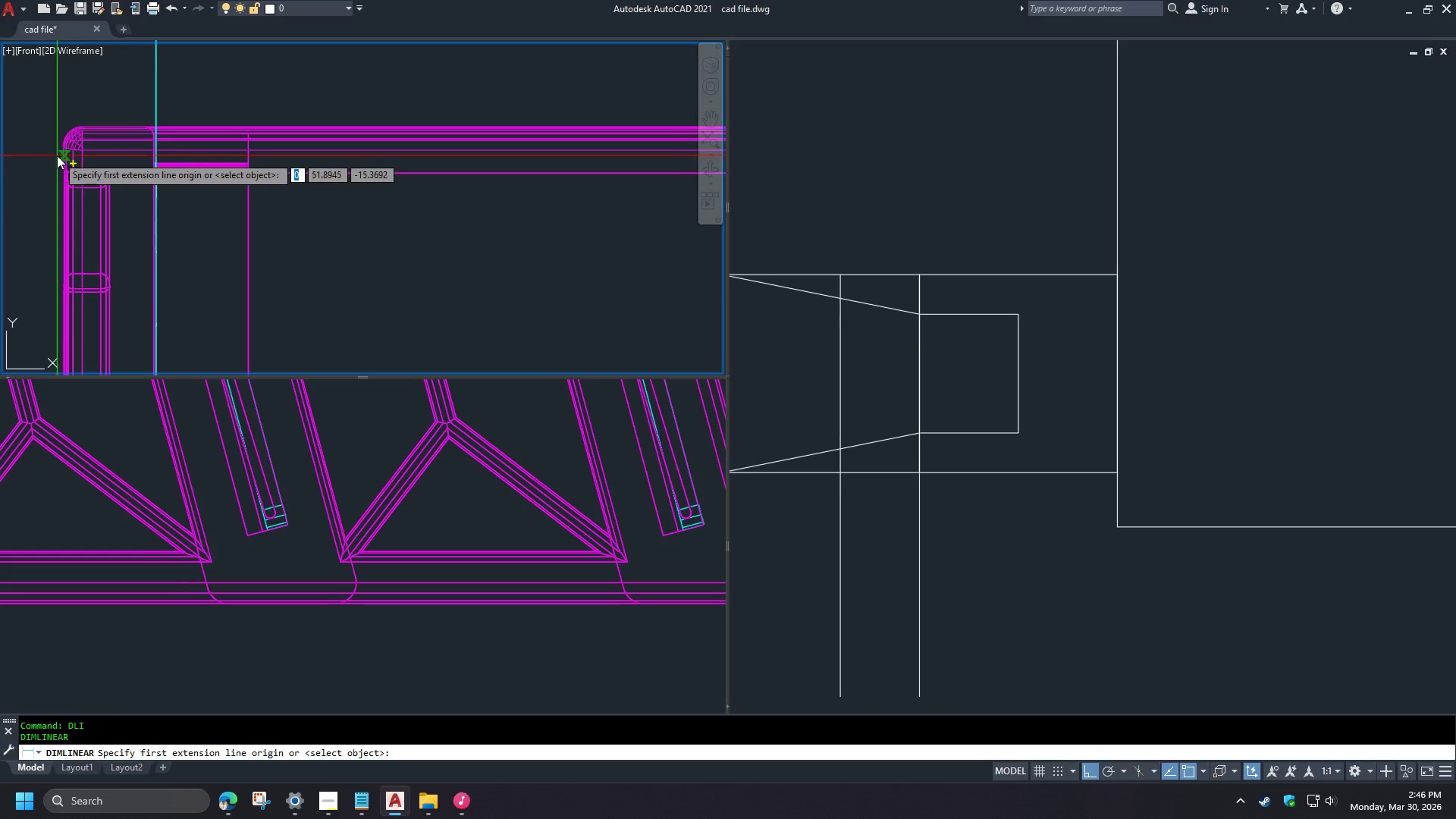 
left_click([414, 212])
 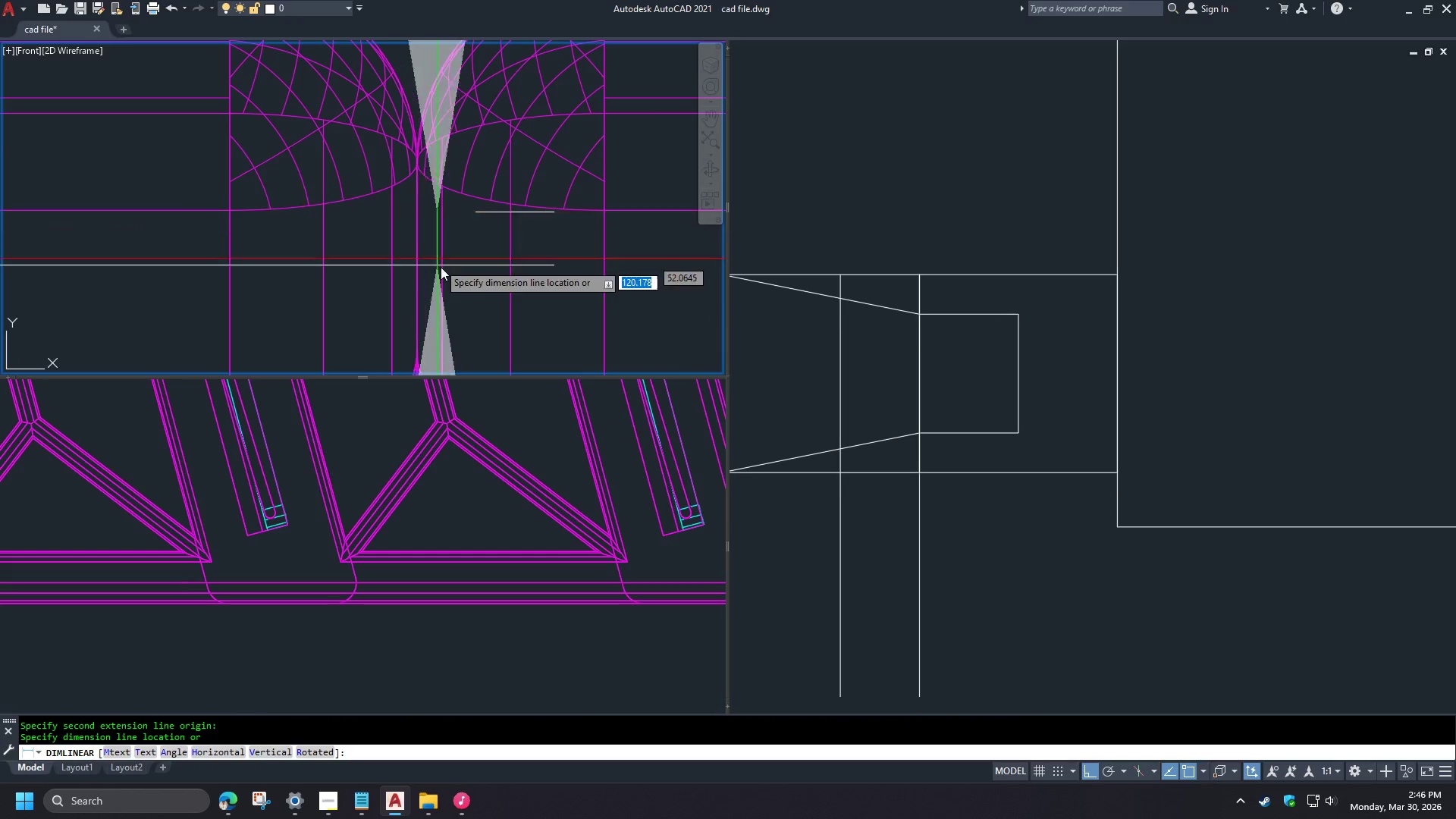 
scroll: coordinate [23, 216], scroll_direction: down, amount: 2.0
 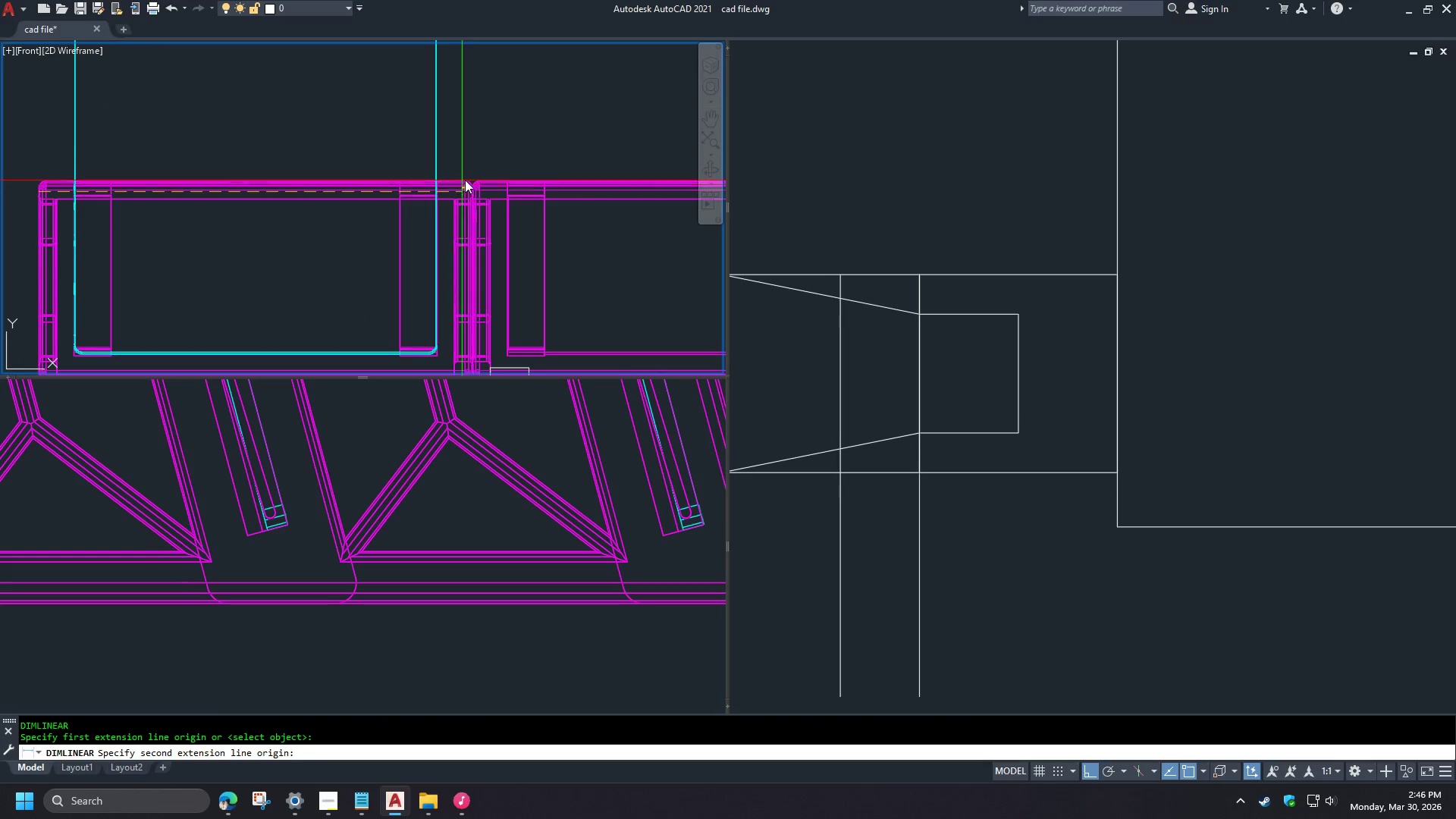 
scroll: coordinate [427, 153], scroll_direction: up, amount: 7.0
 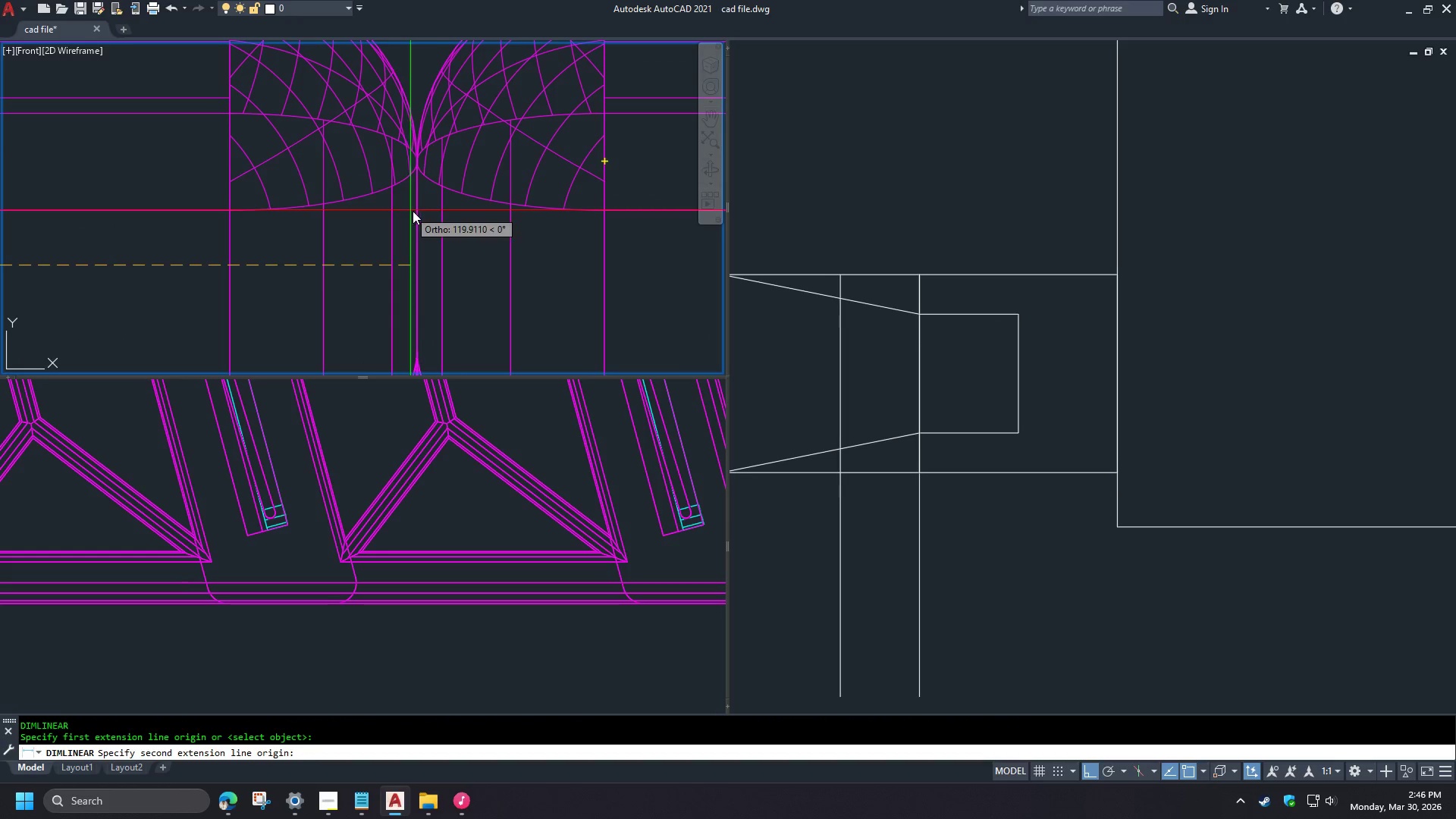 
key(Escape)
 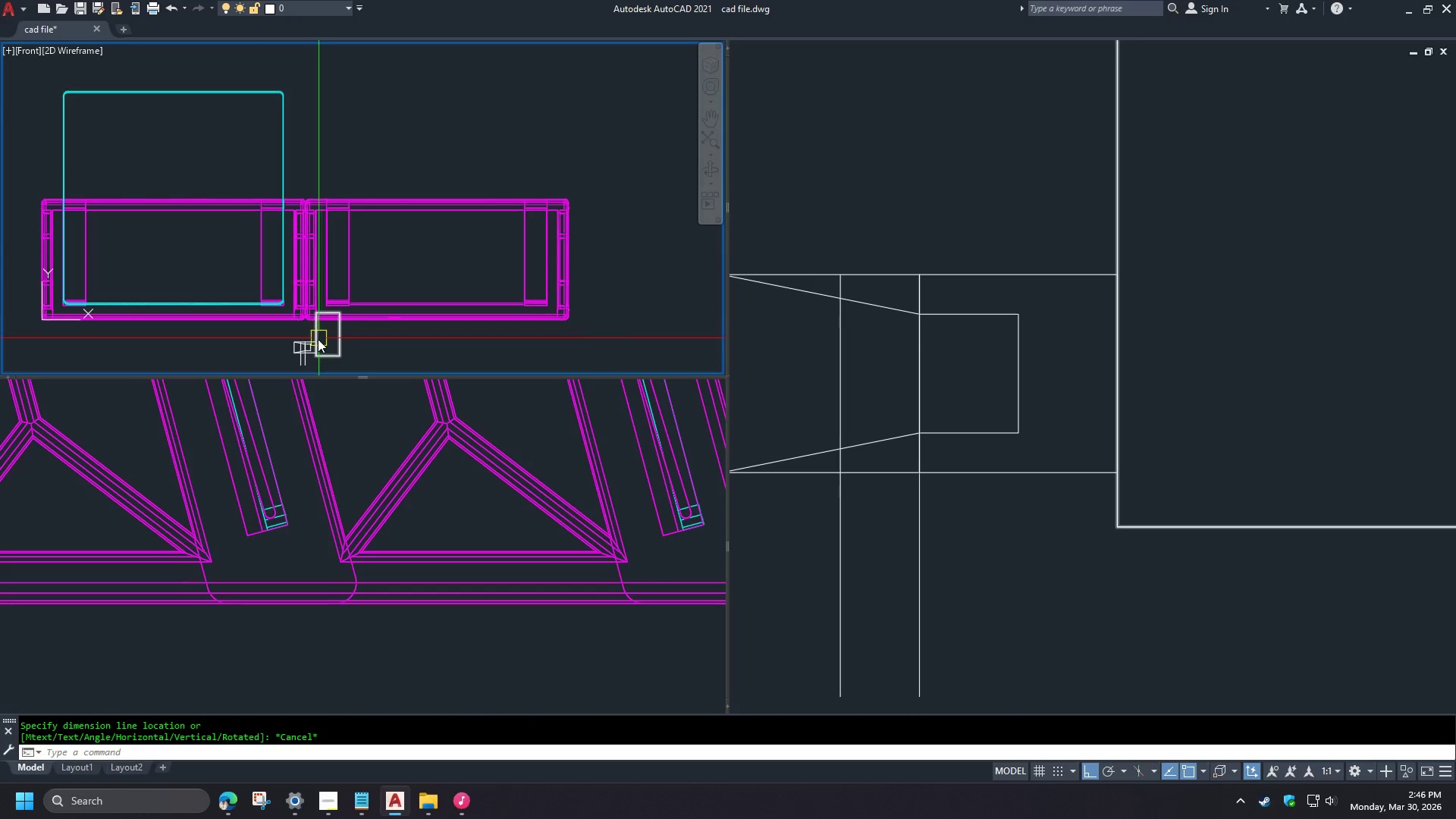 
scroll: coordinate [281, 190], scroll_direction: down, amount: 8.0
 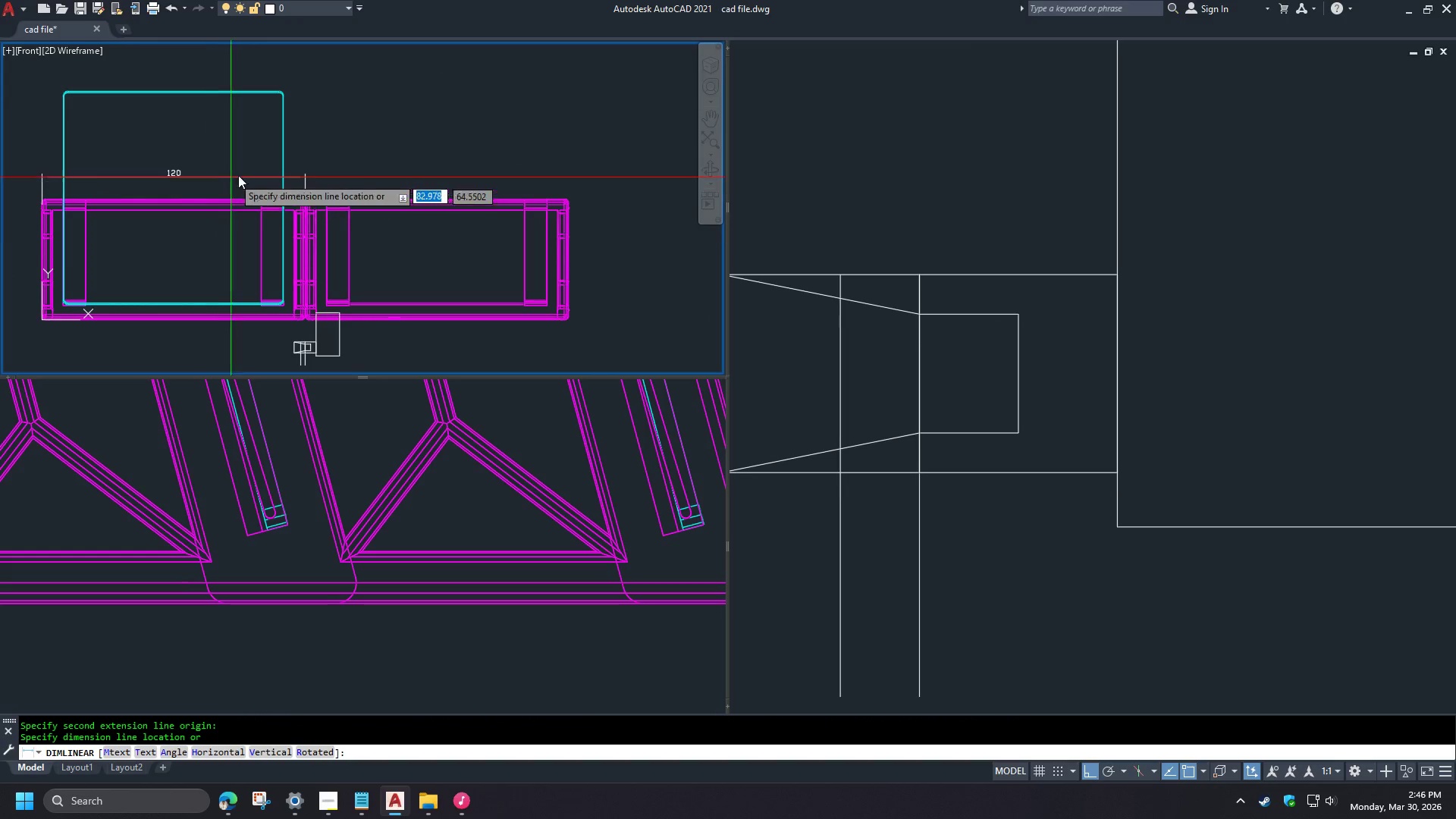 
scroll: coordinate [310, 358], scroll_direction: up, amount: 3.0
 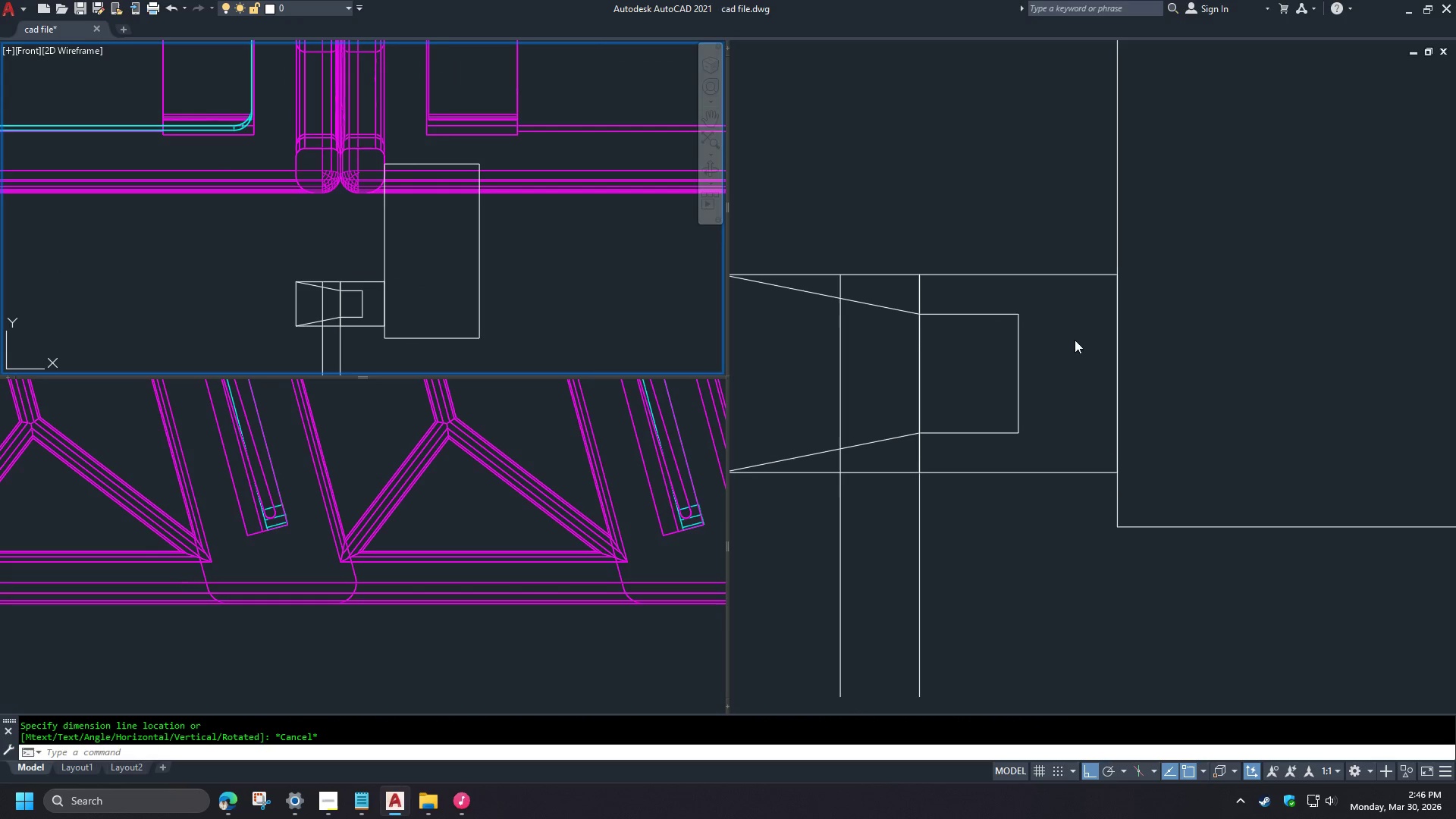 
key(Shift+ShiftLeft)
 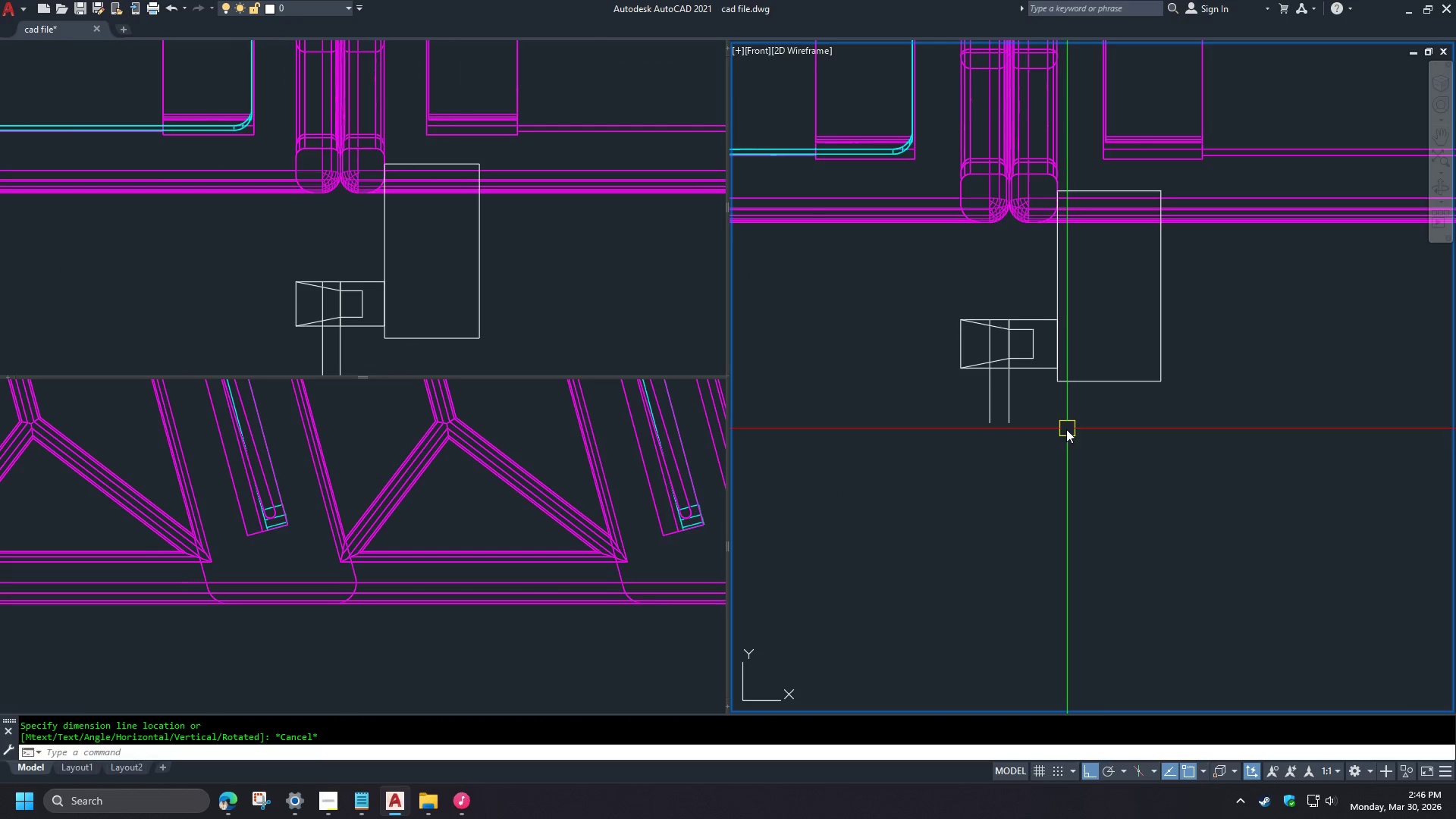 
hold_key(key=ShiftLeft, duration=1.5)
 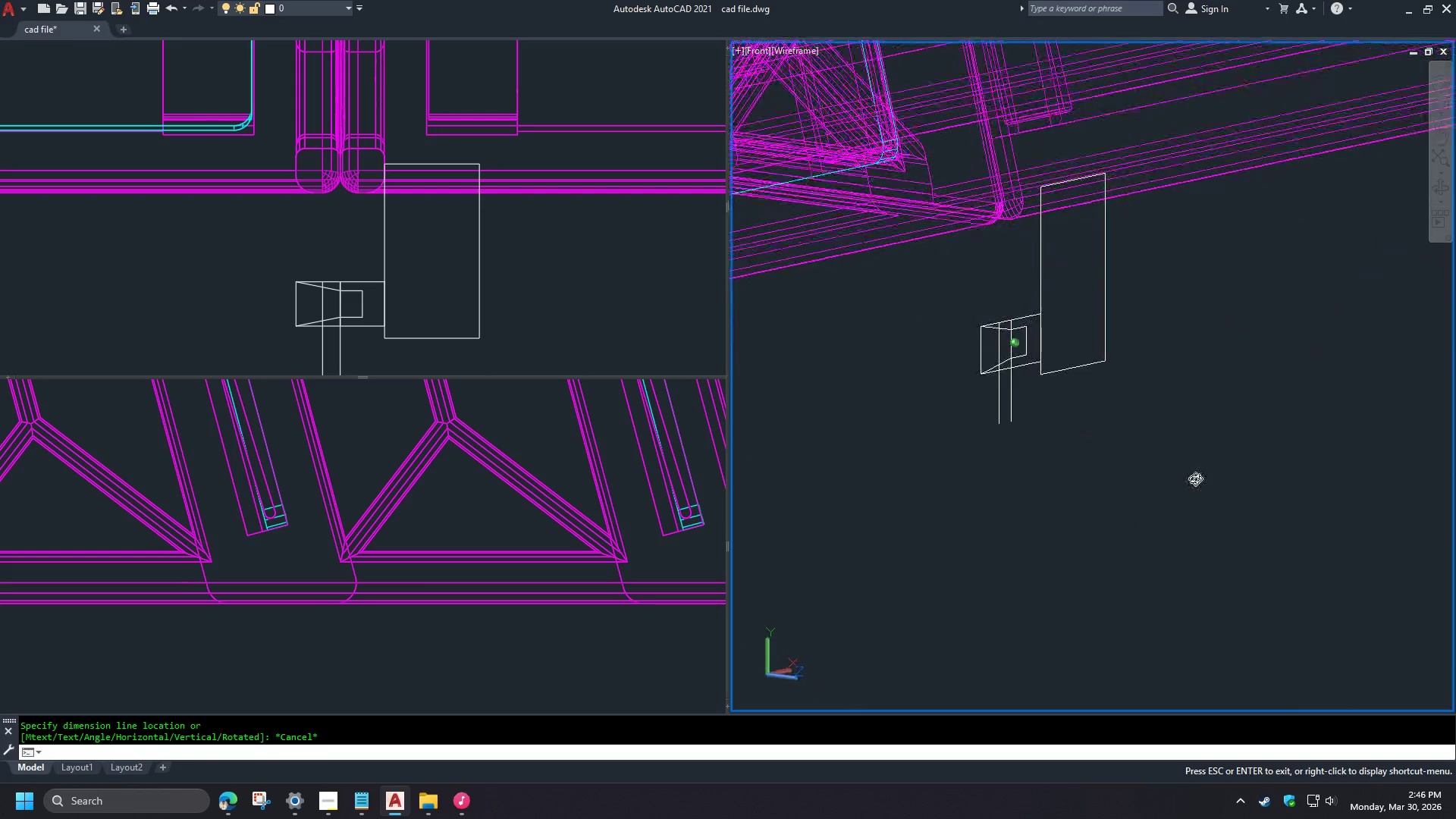 
hold_key(key=ShiftLeft, duration=0.64)
 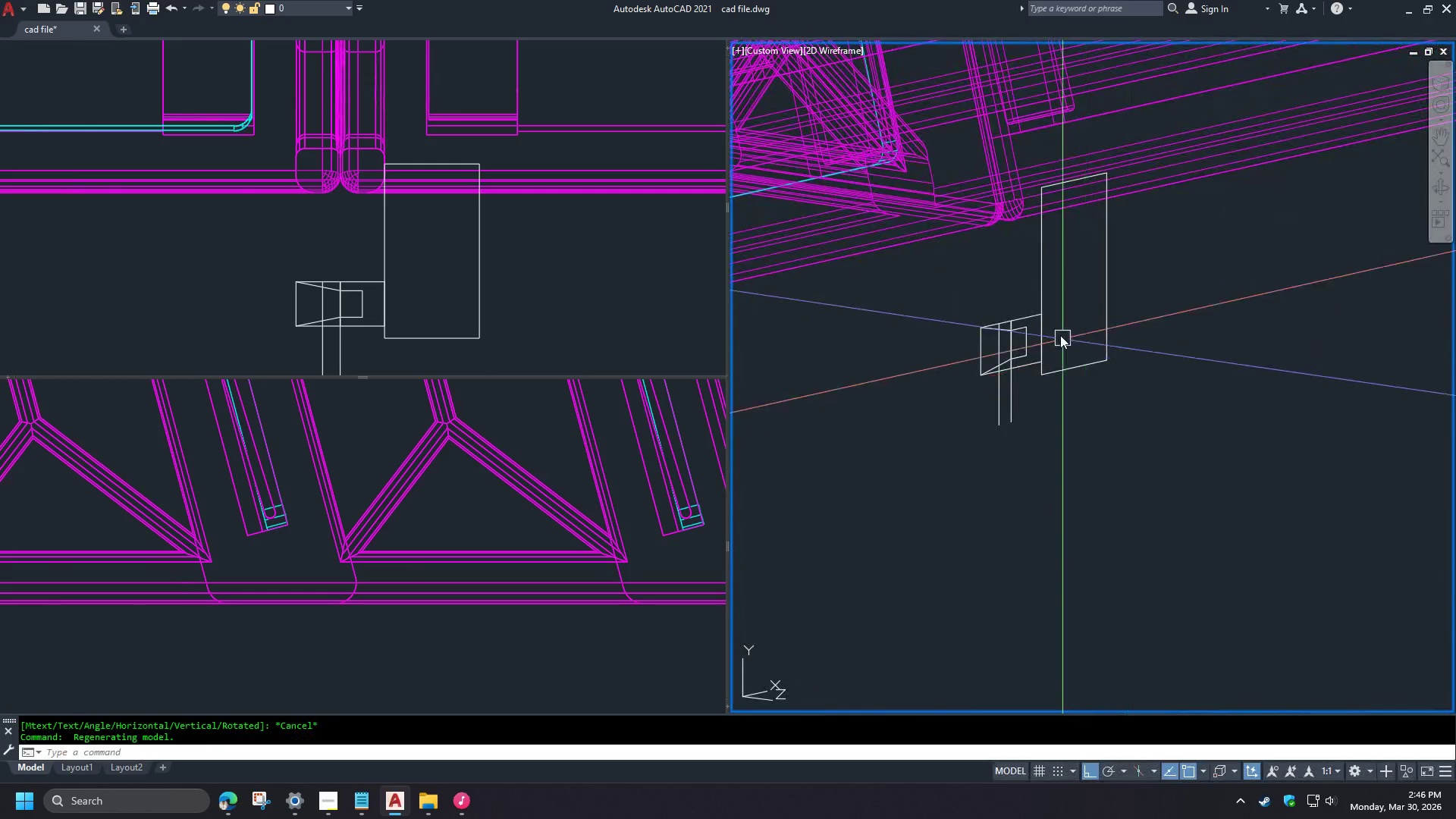 
scroll: coordinate [1040, 333], scroll_direction: down, amount: 3.0
 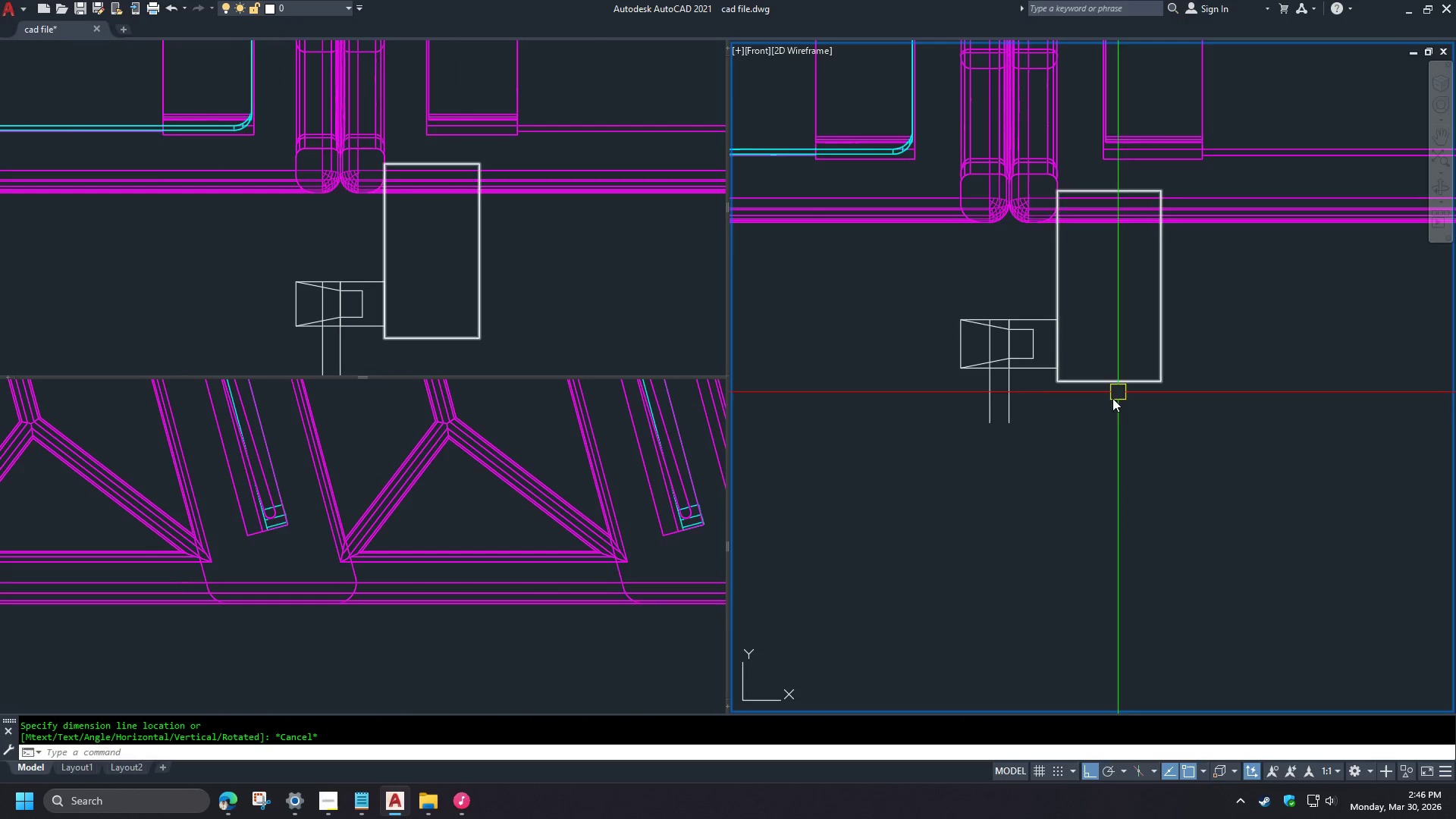 
scroll: coordinate [1021, 319], scroll_direction: up, amount: 2.0
 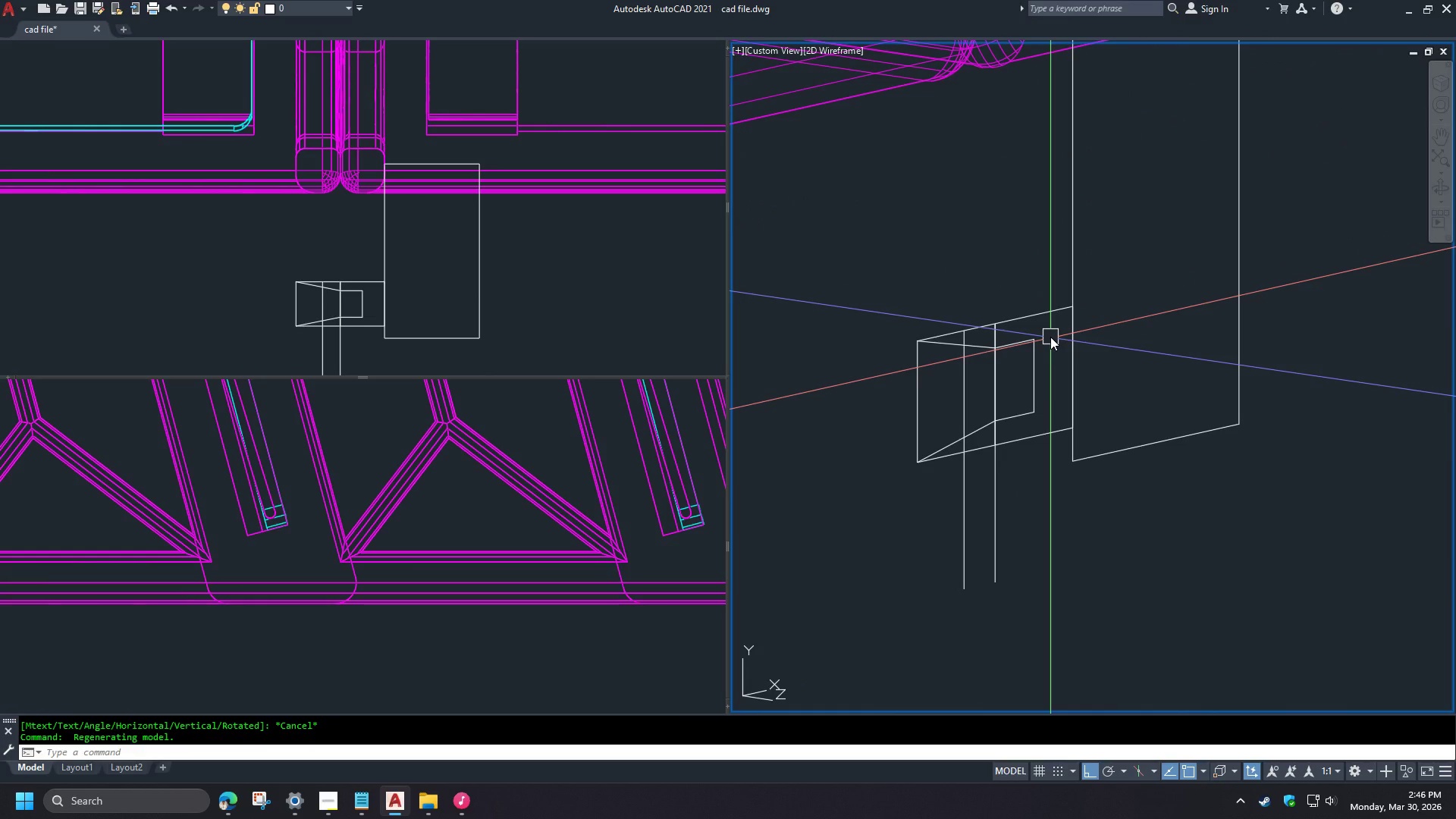 
type(ucs w )
 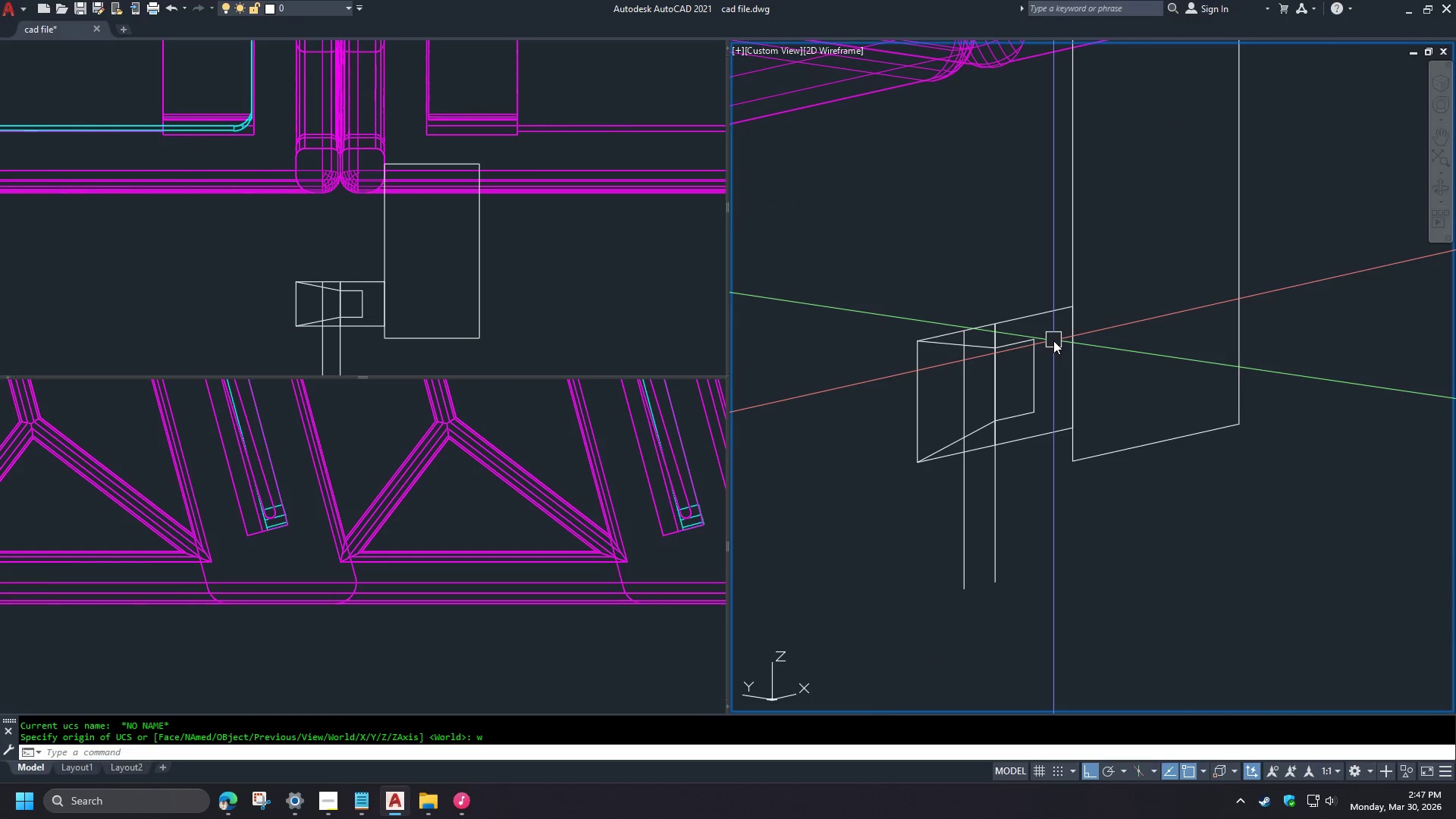 
left_click([1046, 400])
 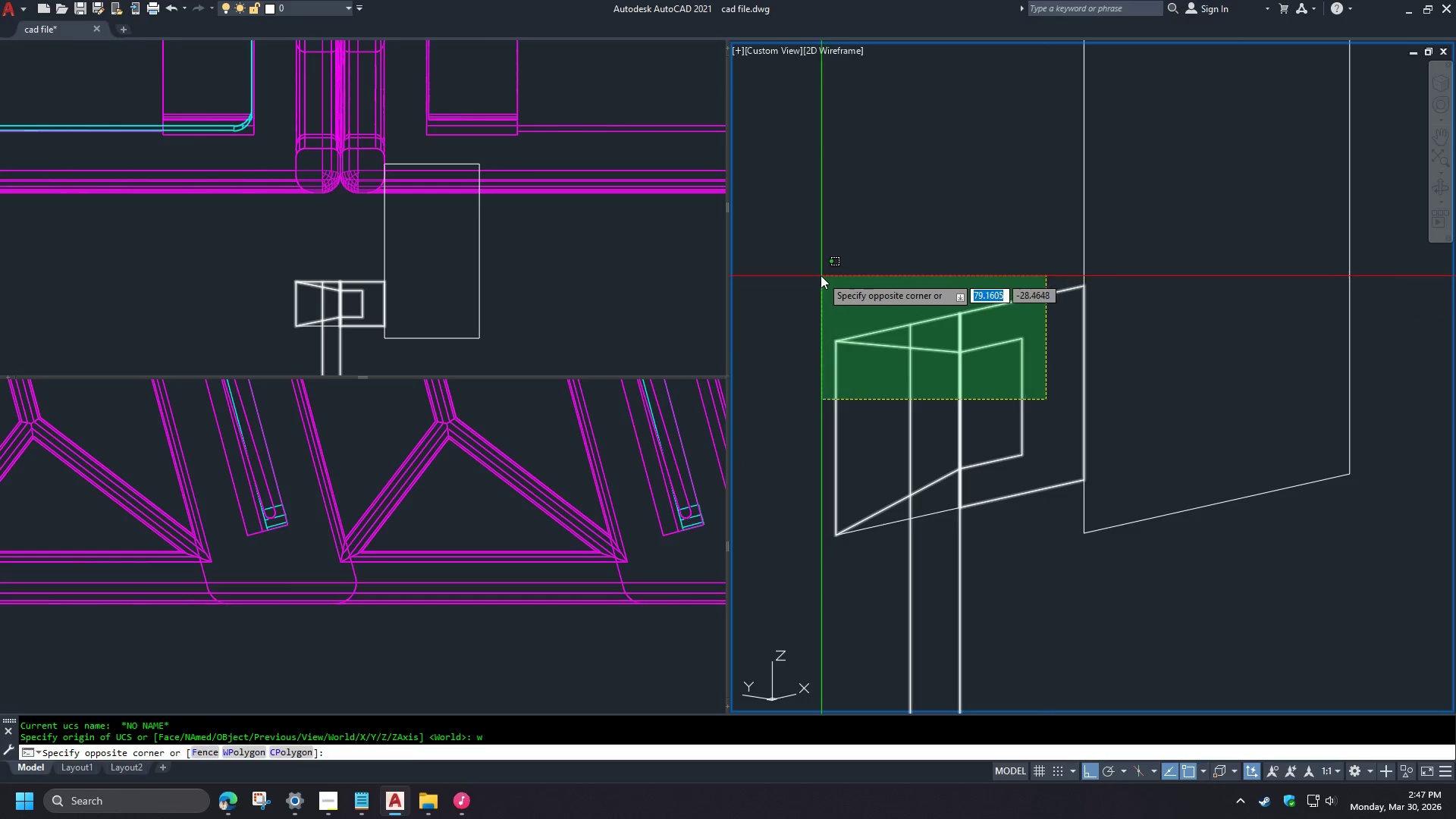 
left_click([818, 273])
 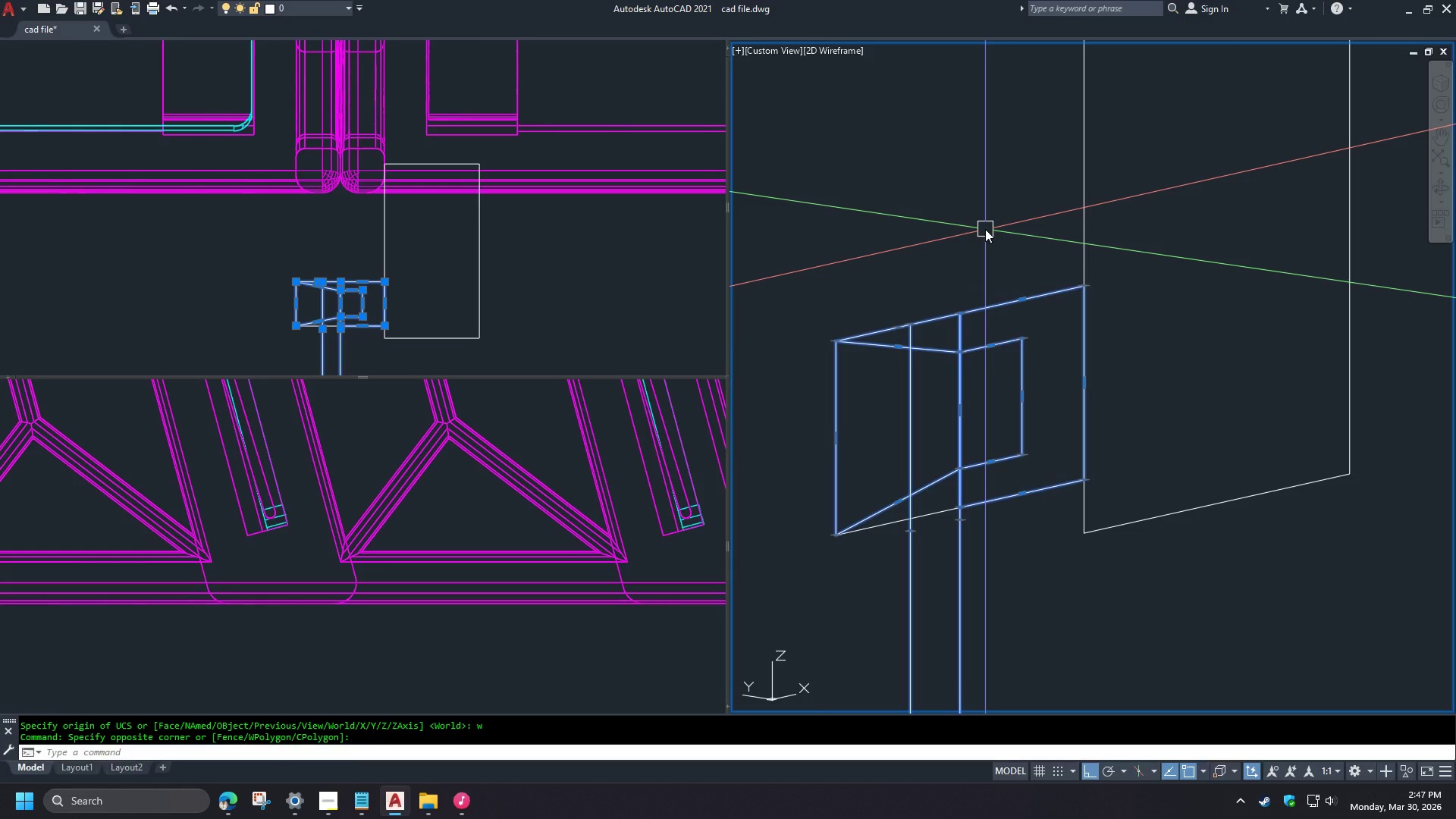 
scroll: coordinate [1053, 340], scroll_direction: up, amount: 1.0
 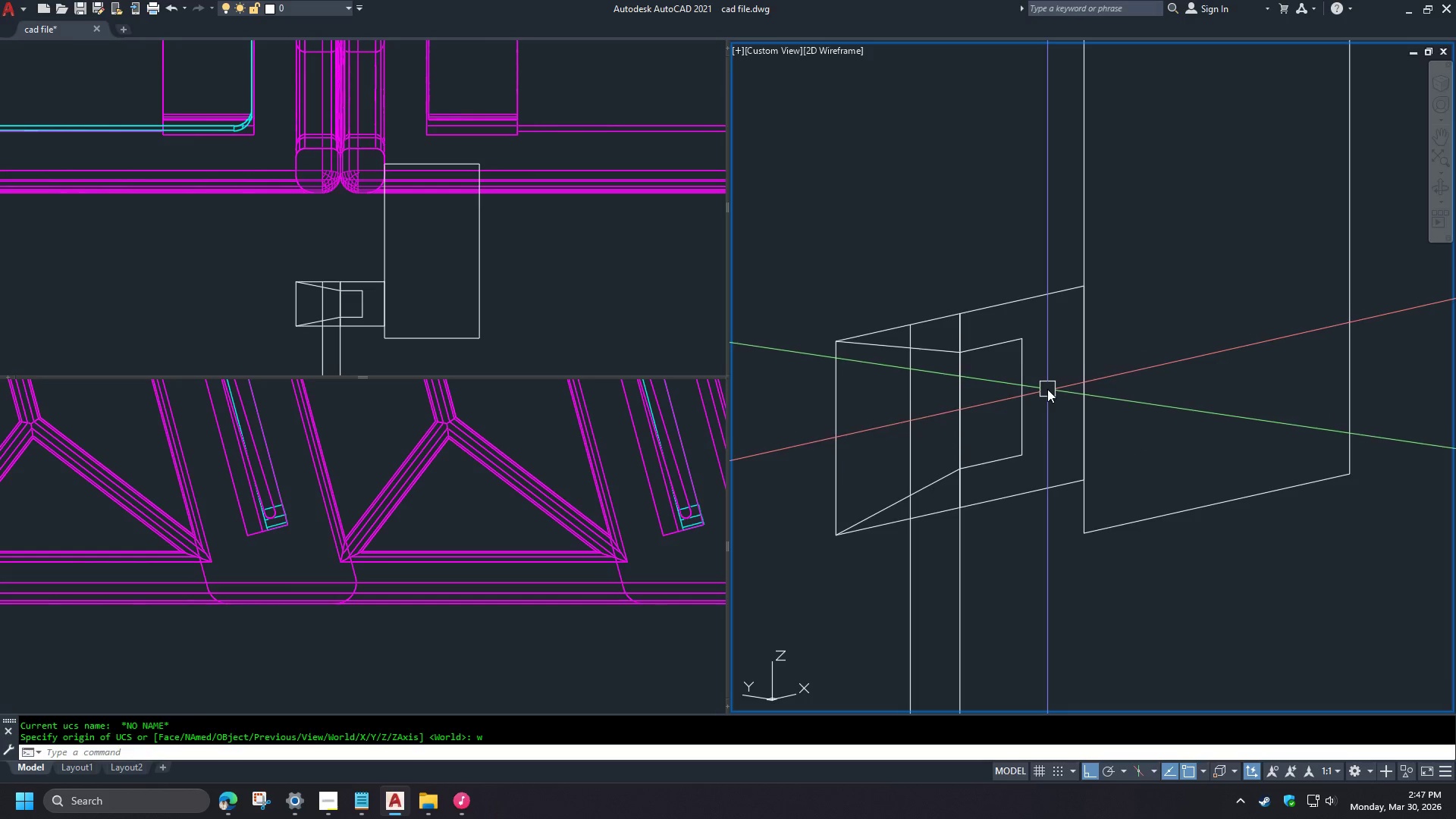 
type(3dro )
 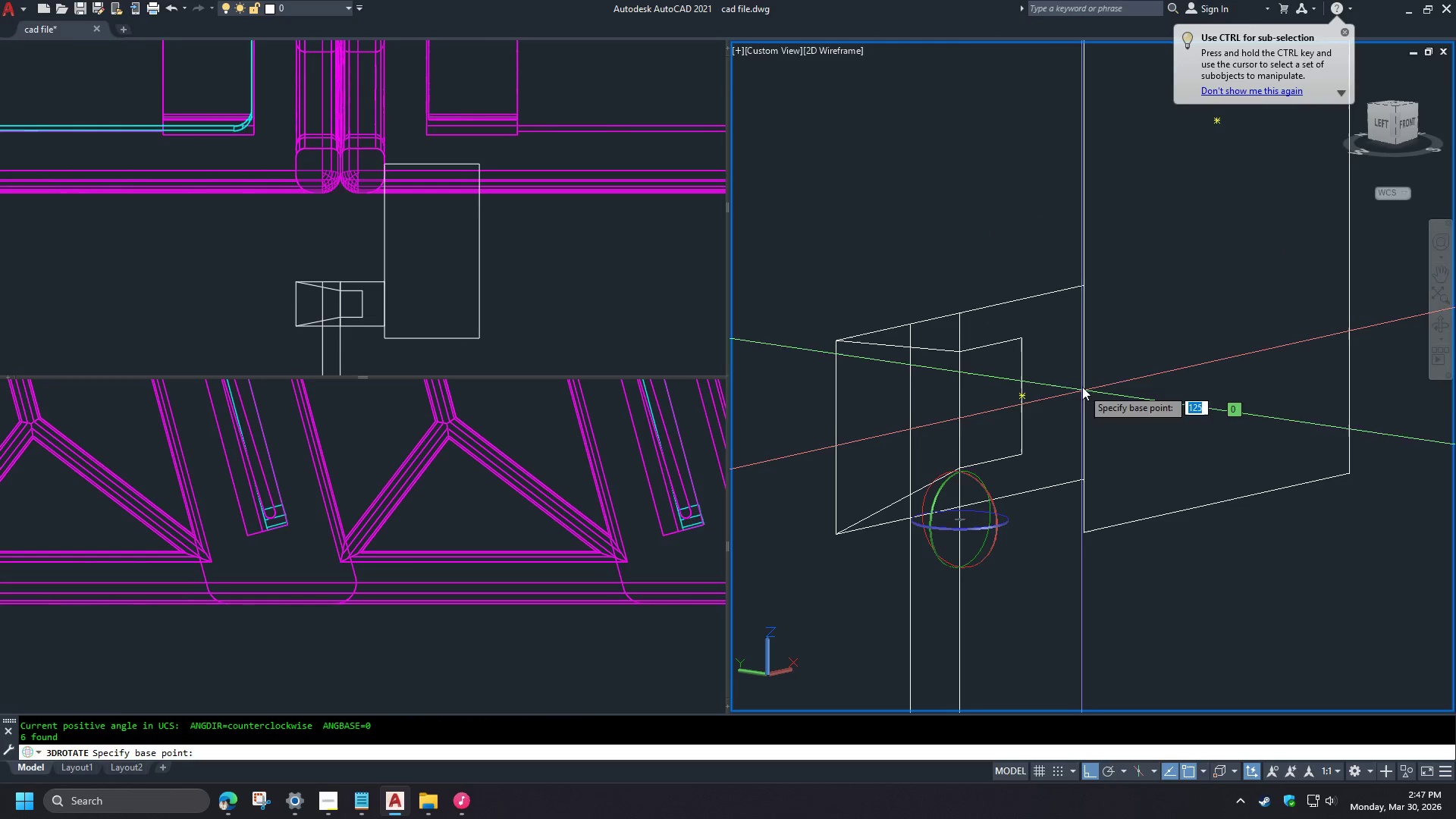 
left_click([1080, 380])
 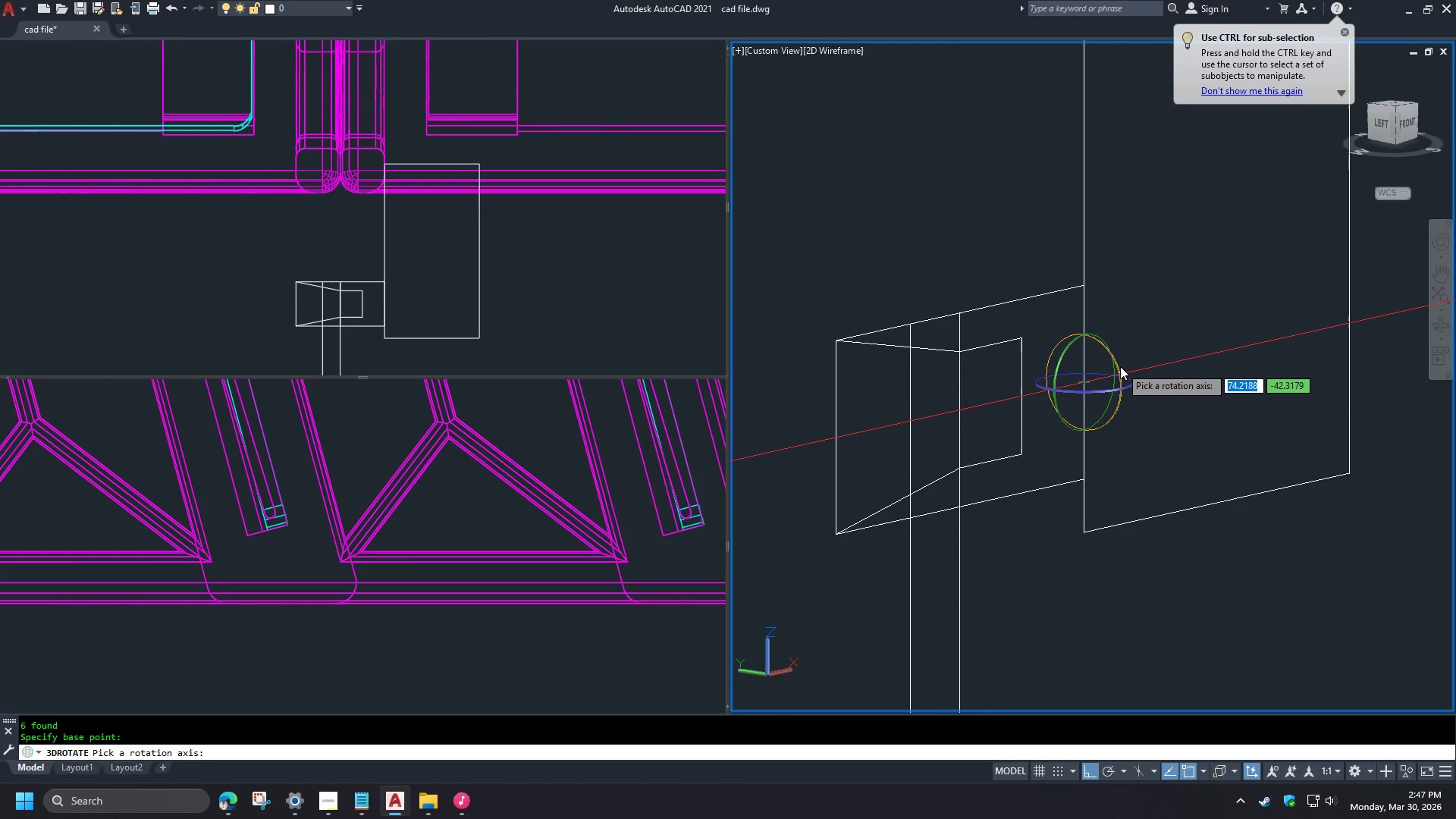 
left_click([1120, 366])
 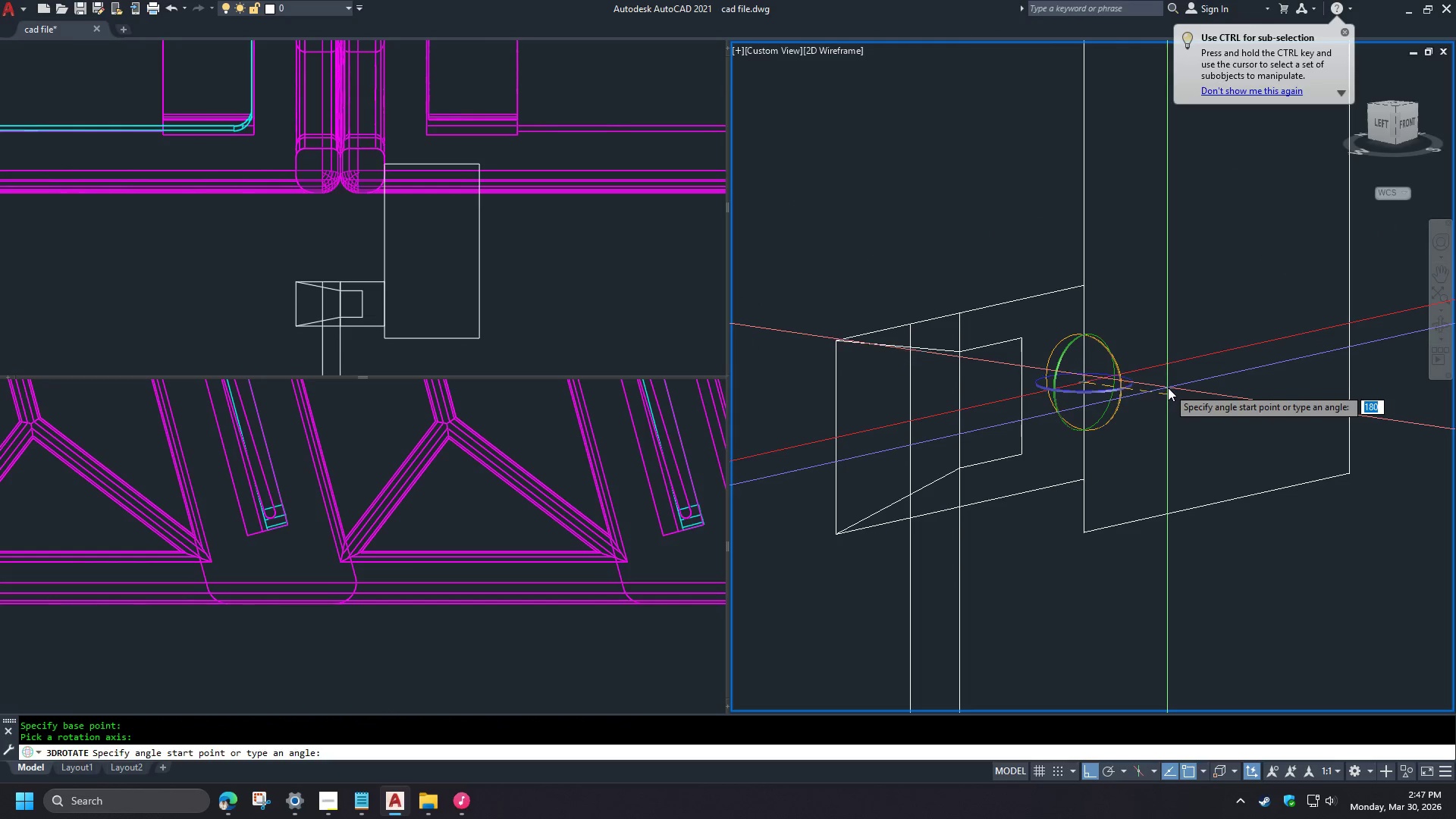 
left_click([1171, 389])
 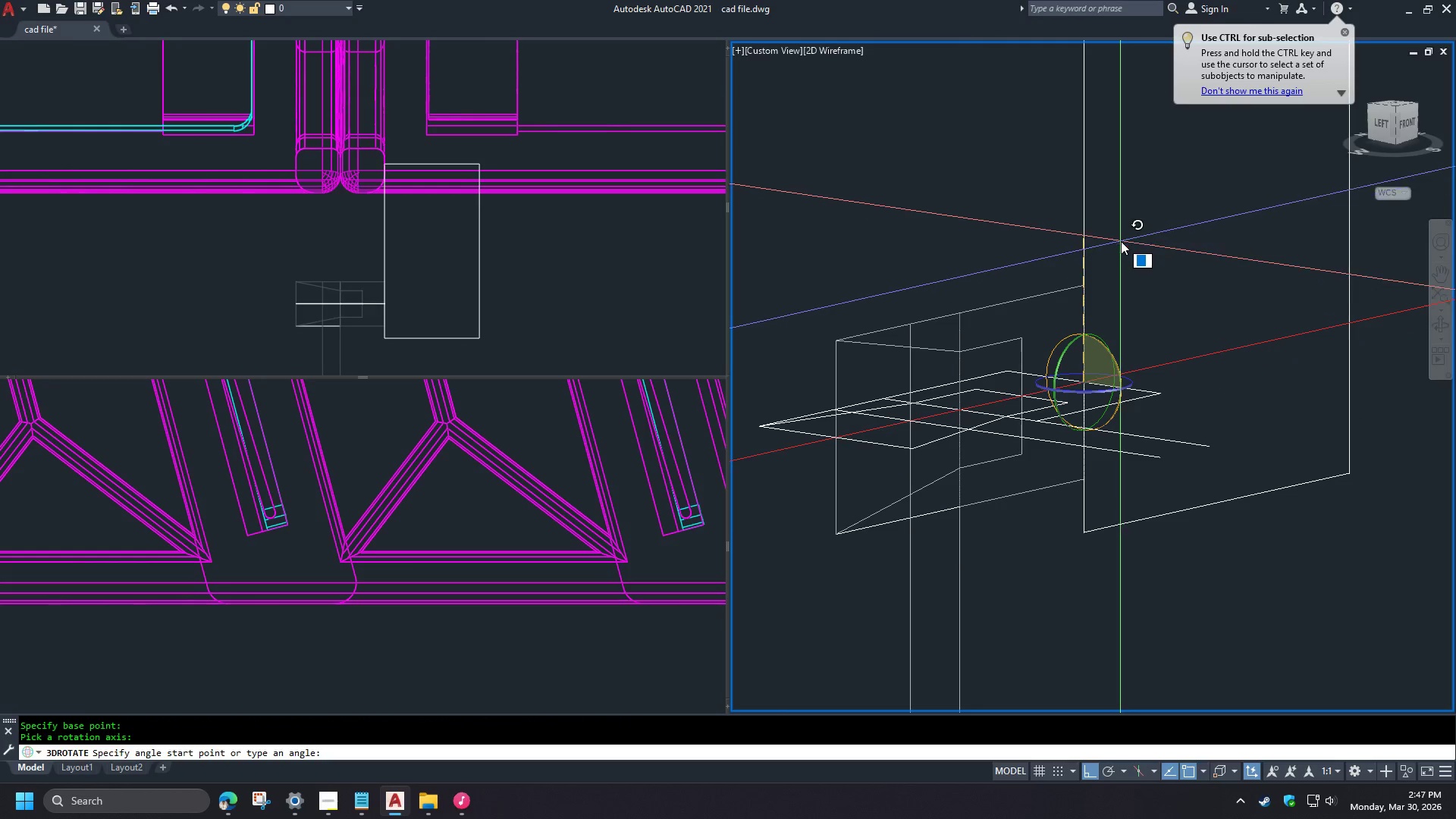 
left_click([1121, 241])
 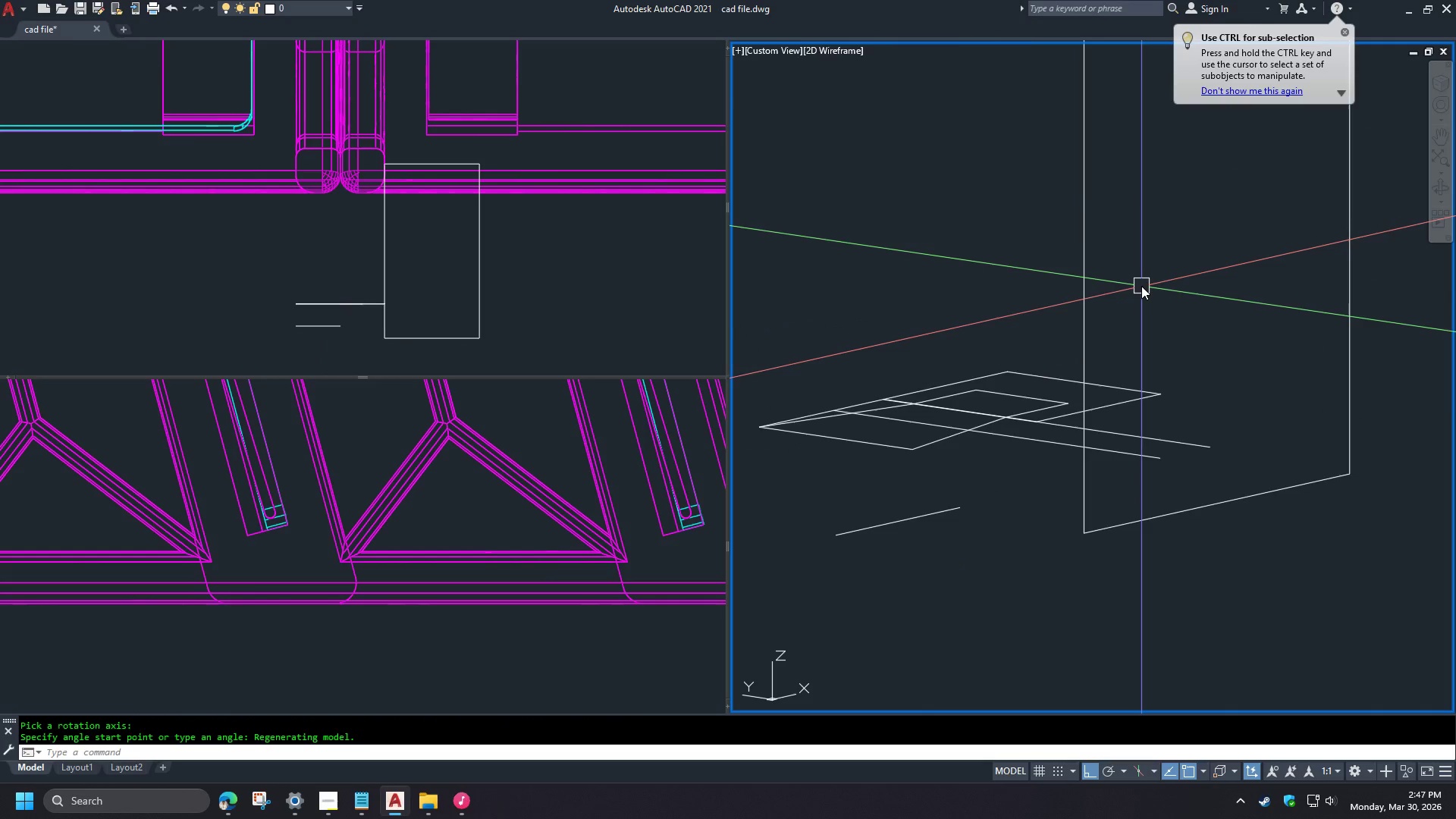 
scroll: coordinate [1141, 286], scroll_direction: down, amount: 1.0
 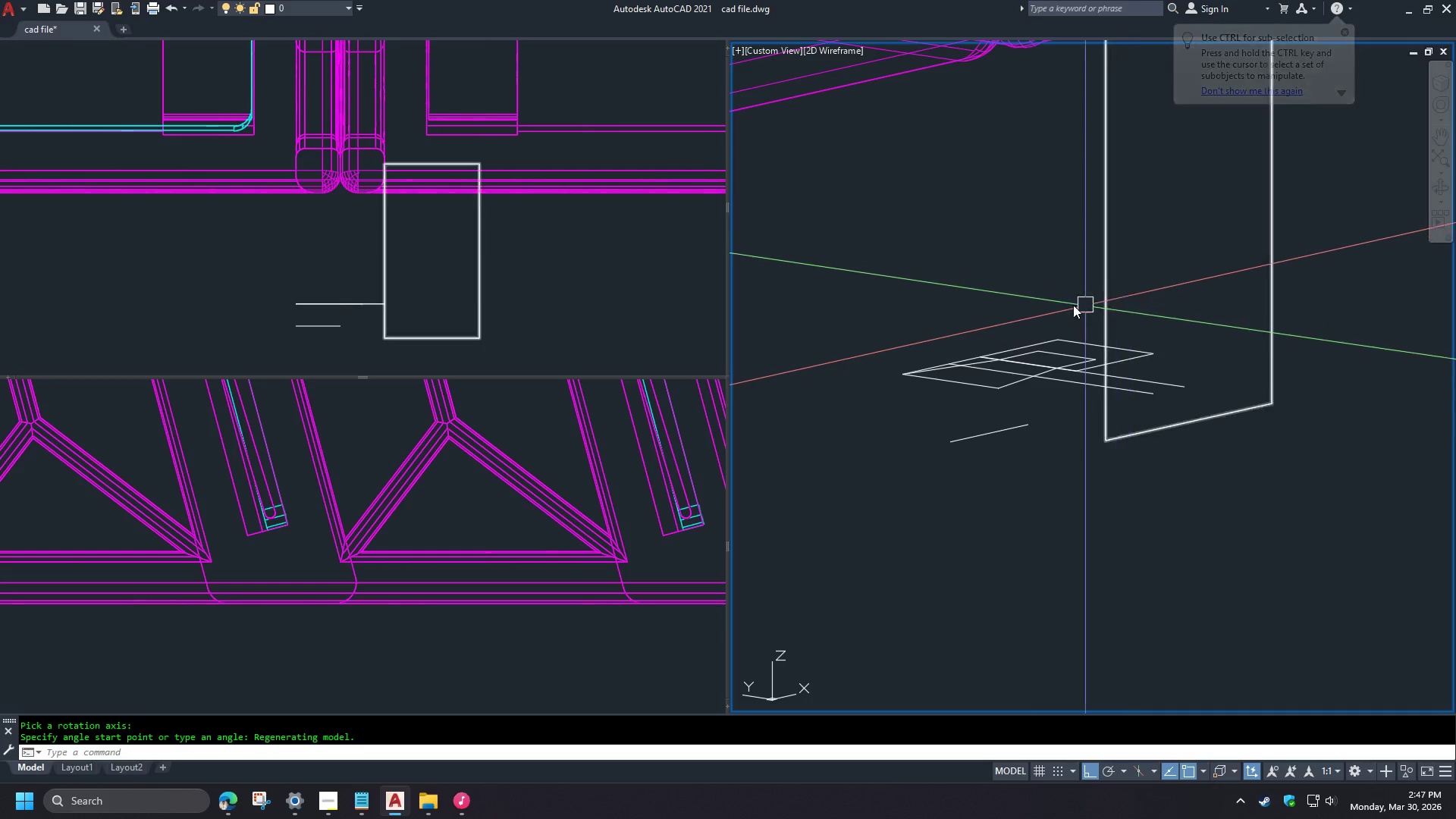 
scroll: coordinate [995, 364], scroll_direction: up, amount: 1.0
 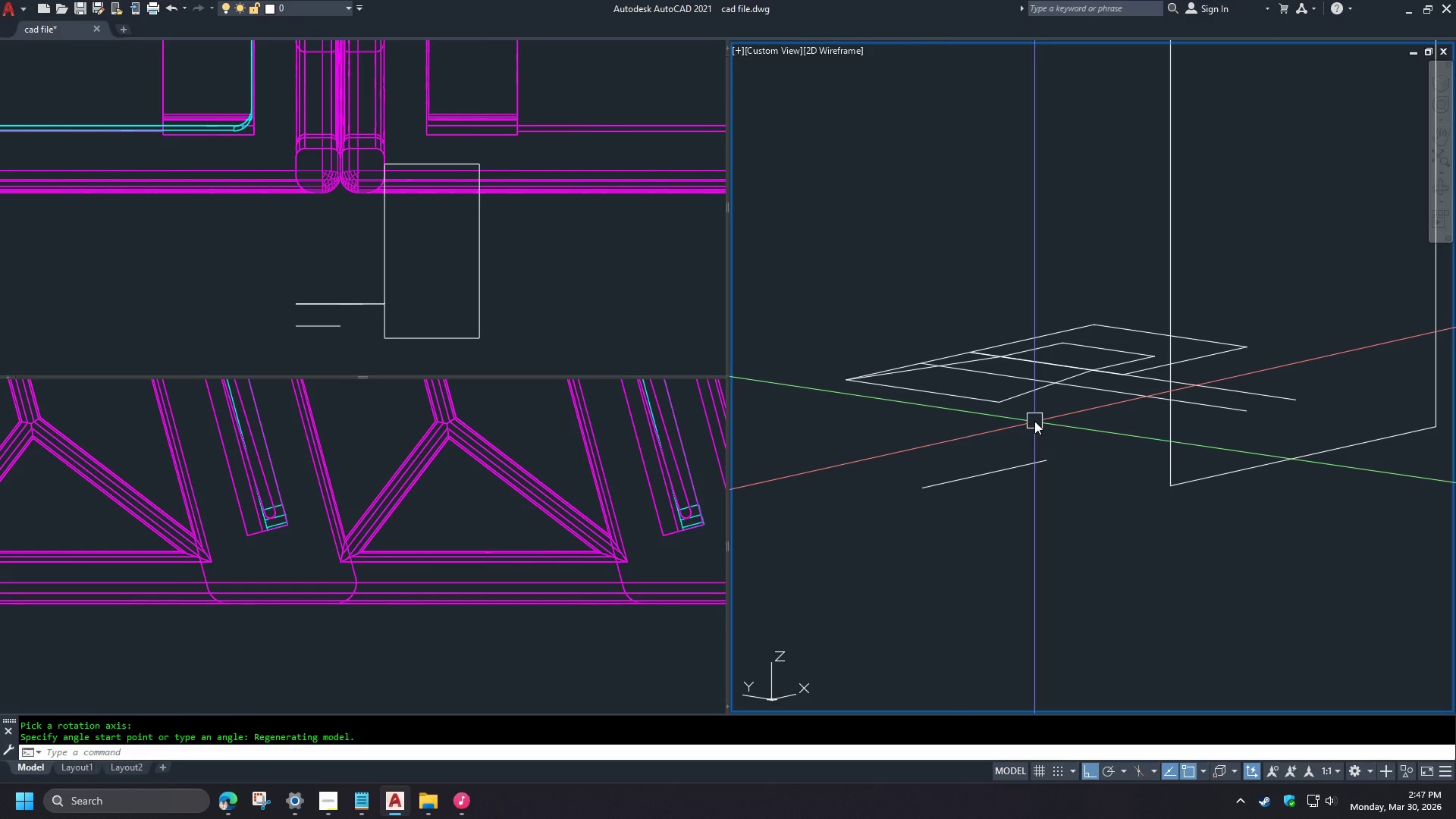 
wait(7.65)
 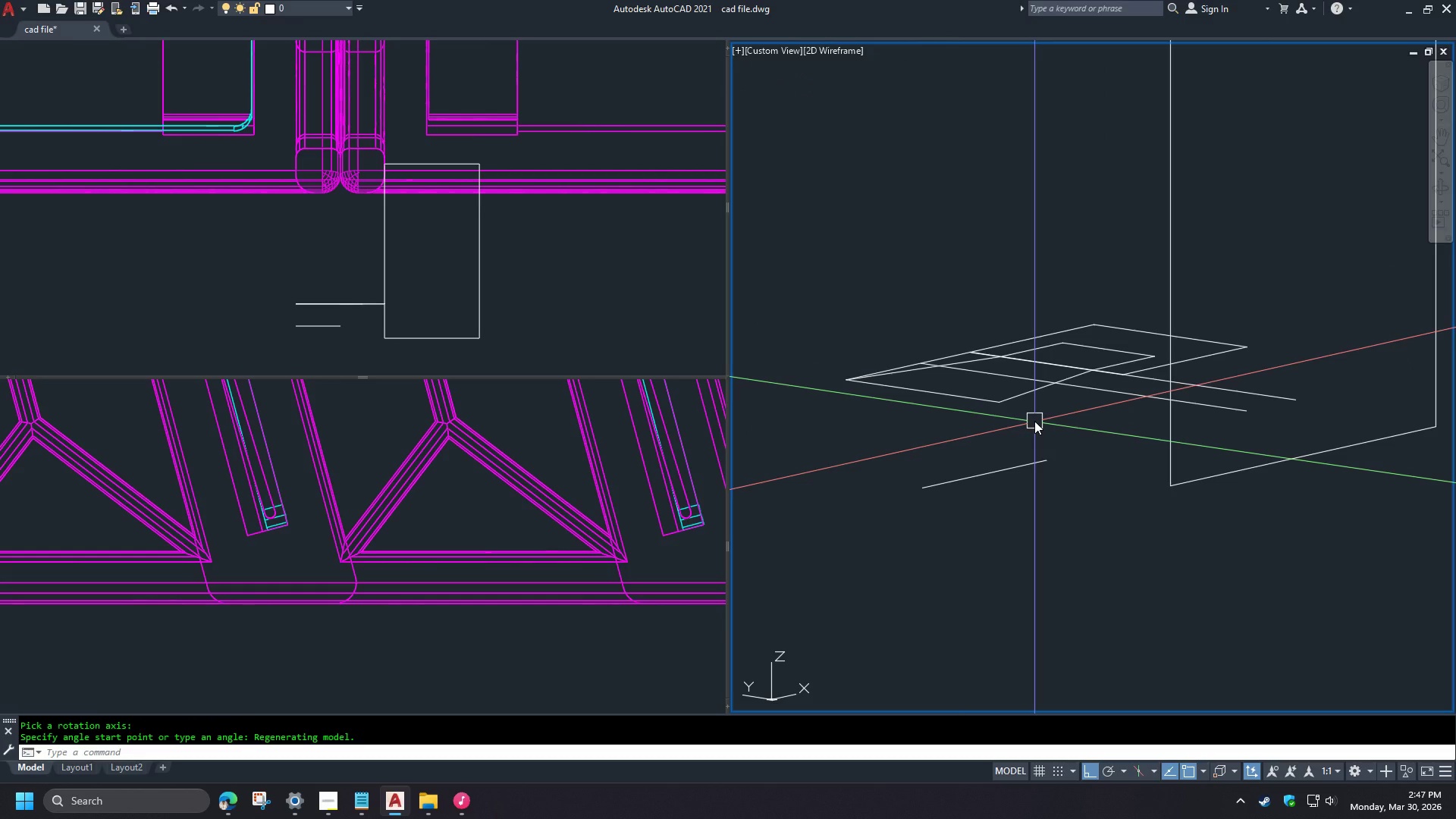 
left_click([459, 534])
 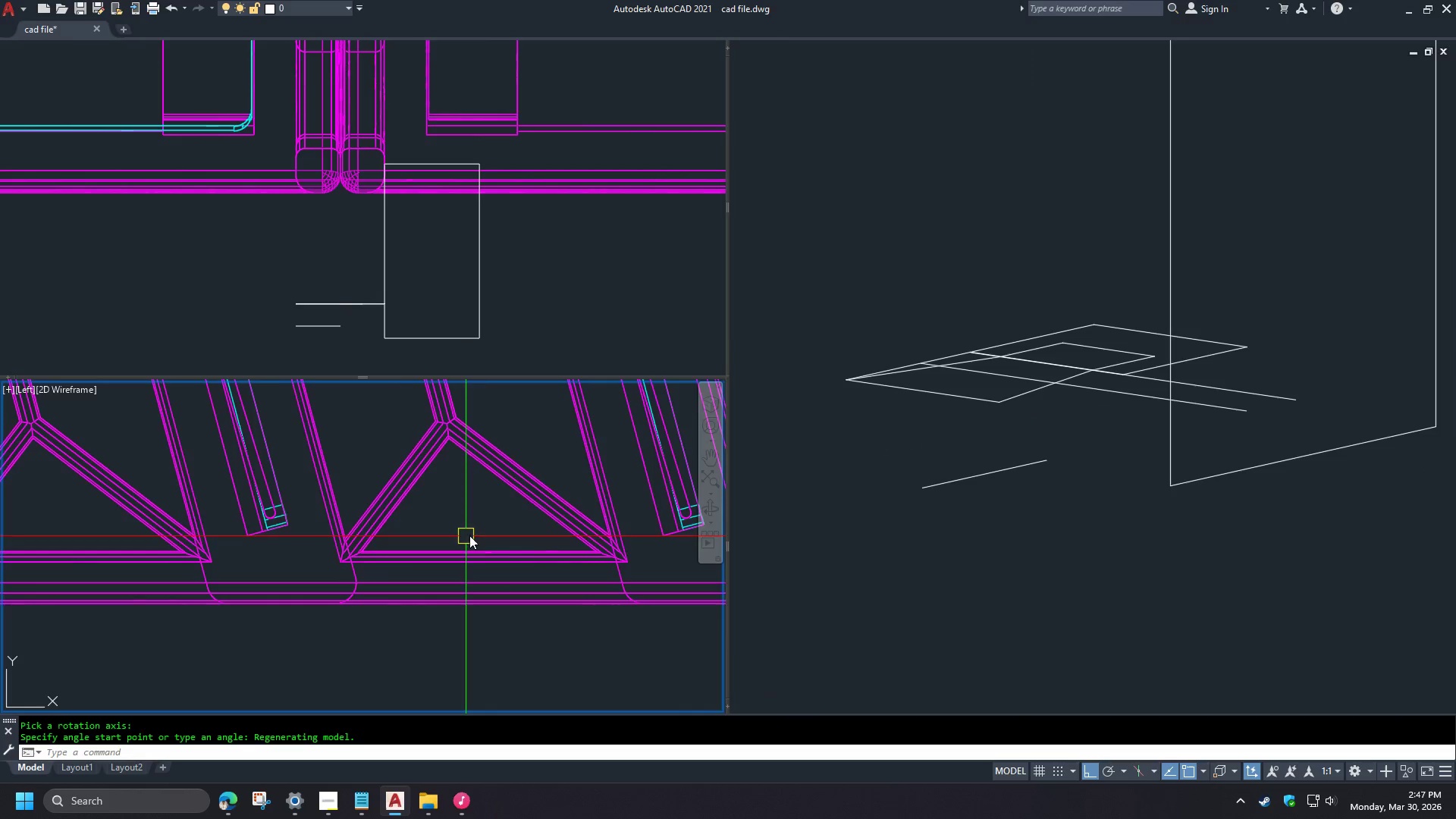 
scroll: coordinate [504, 534], scroll_direction: down, amount: 3.0
 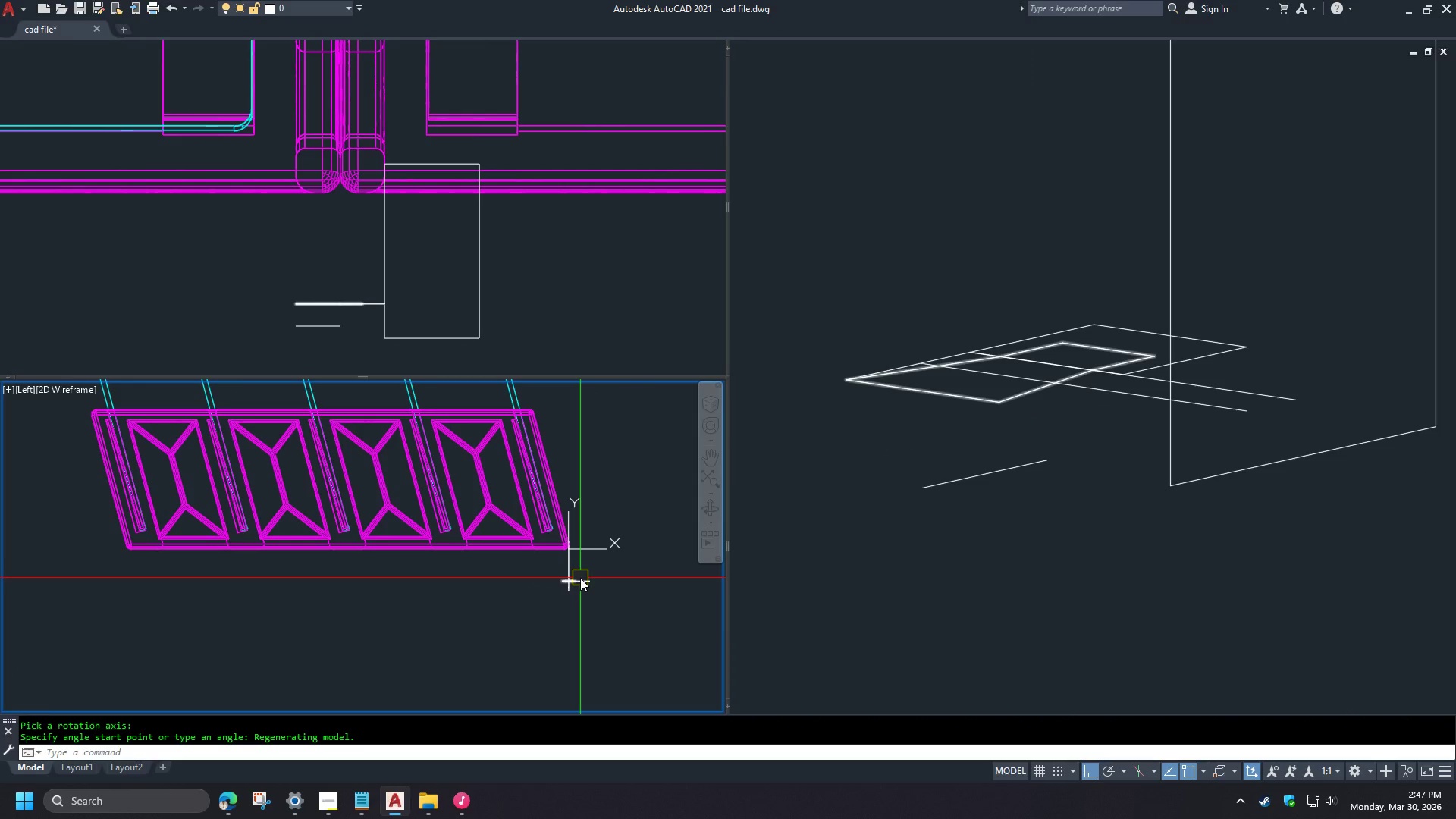 
type(rec )
 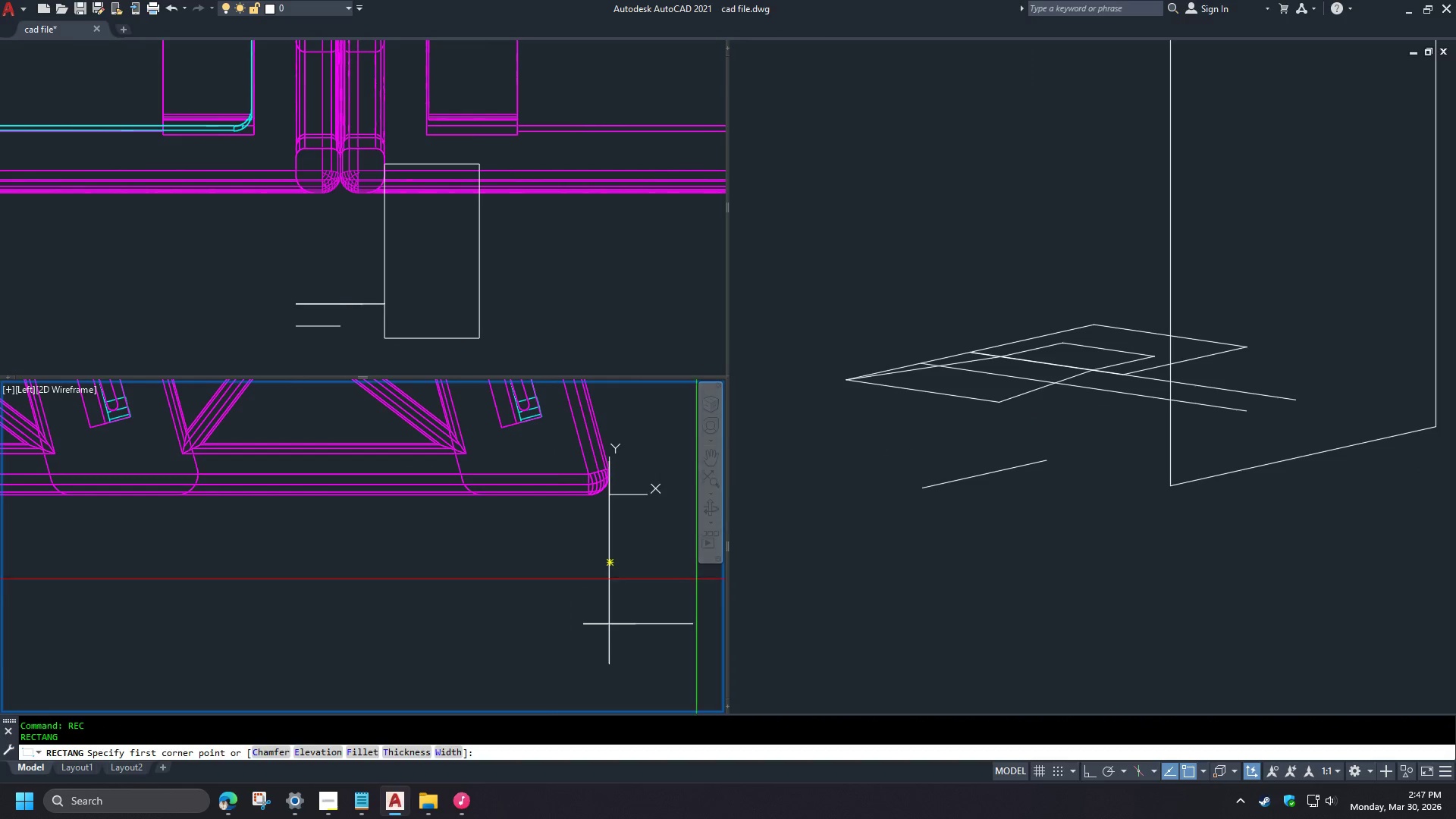 
left_click([1040, 568])
 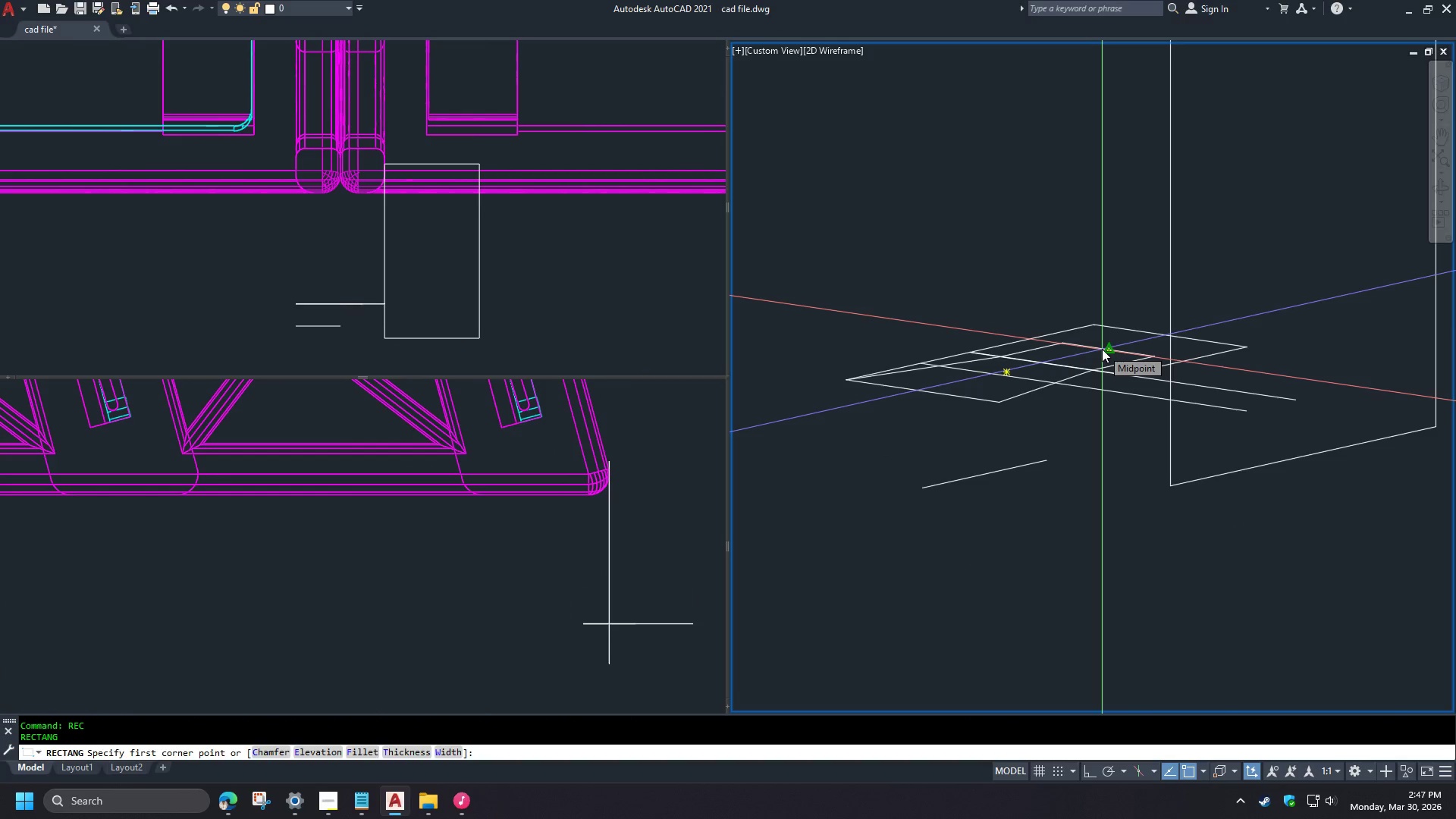 
scroll: coordinate [554, 568], scroll_direction: up, amount: 3.0
 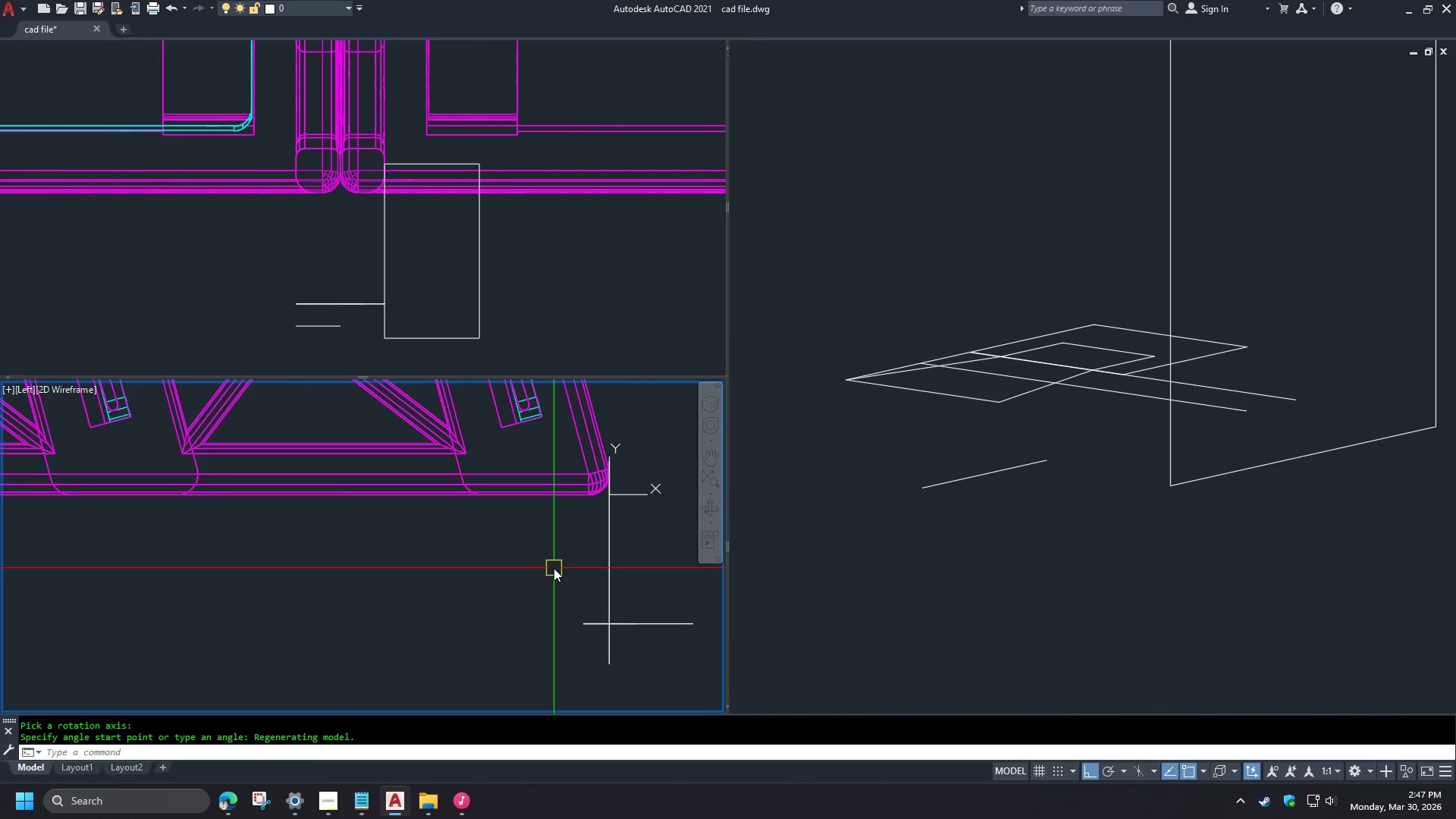 
type(mid )
 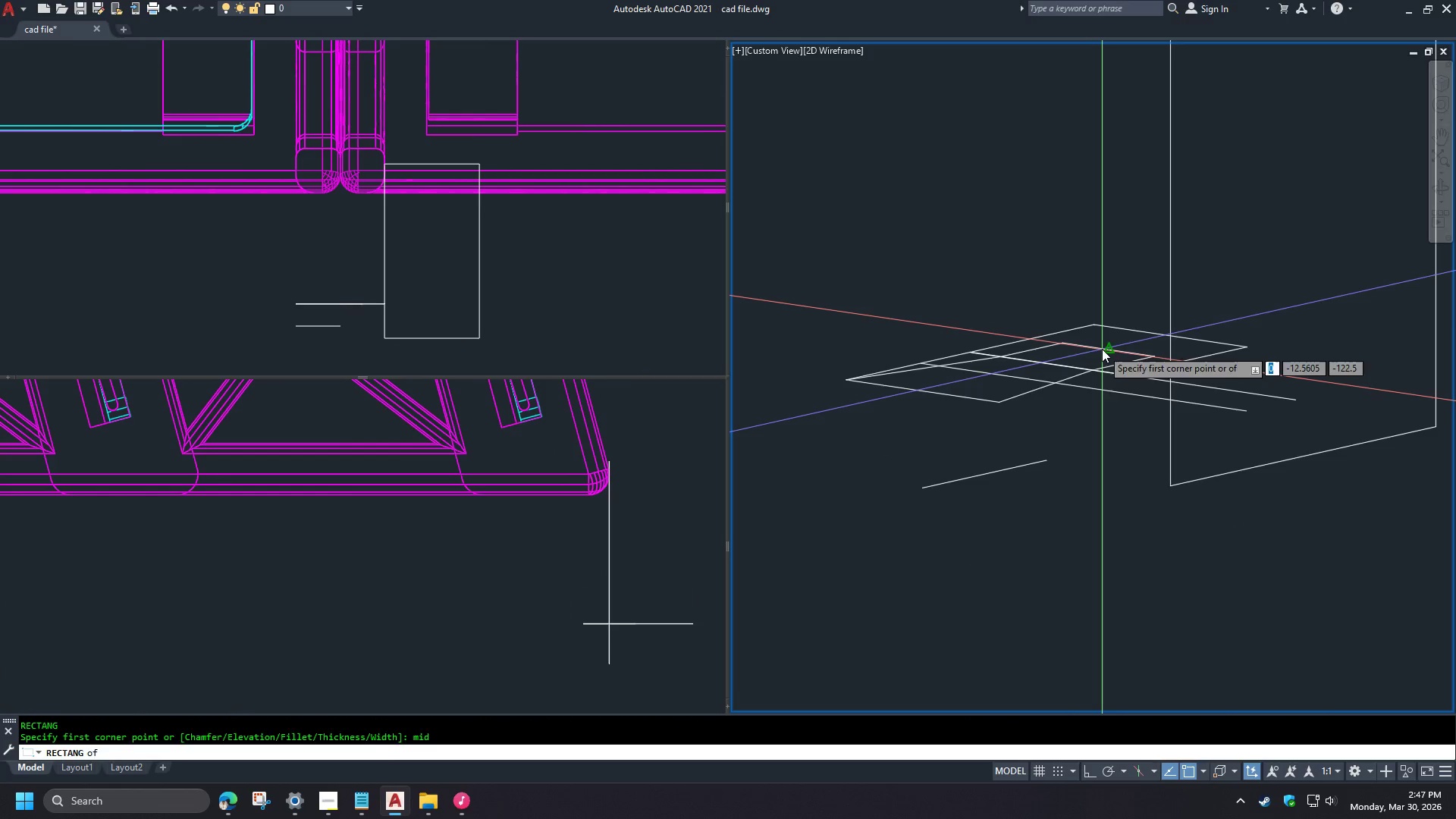 
left_click([1102, 349])
 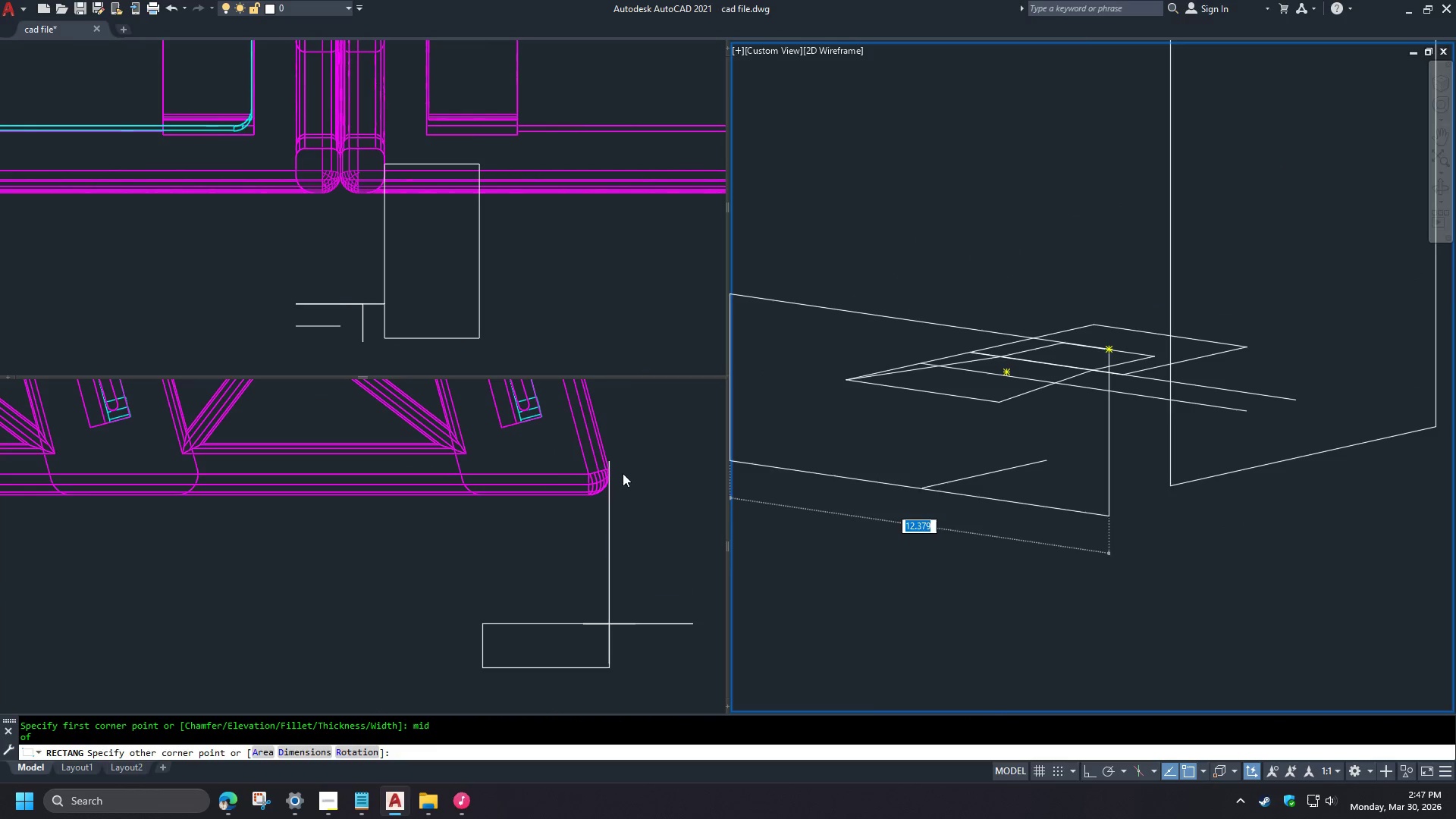 
left_click([491, 553])
 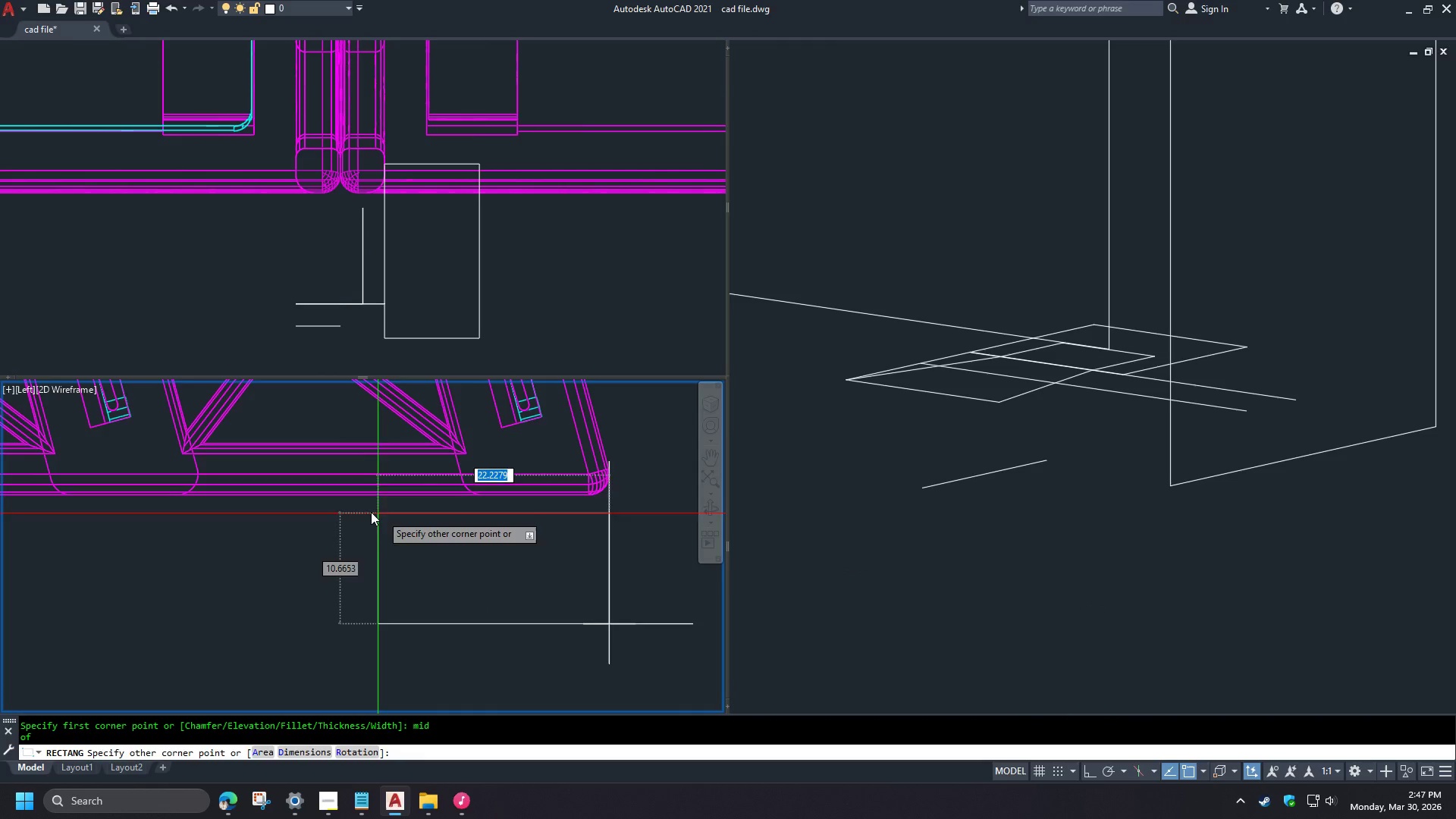 
scroll: coordinate [475, 554], scroll_direction: down, amount: 2.0
 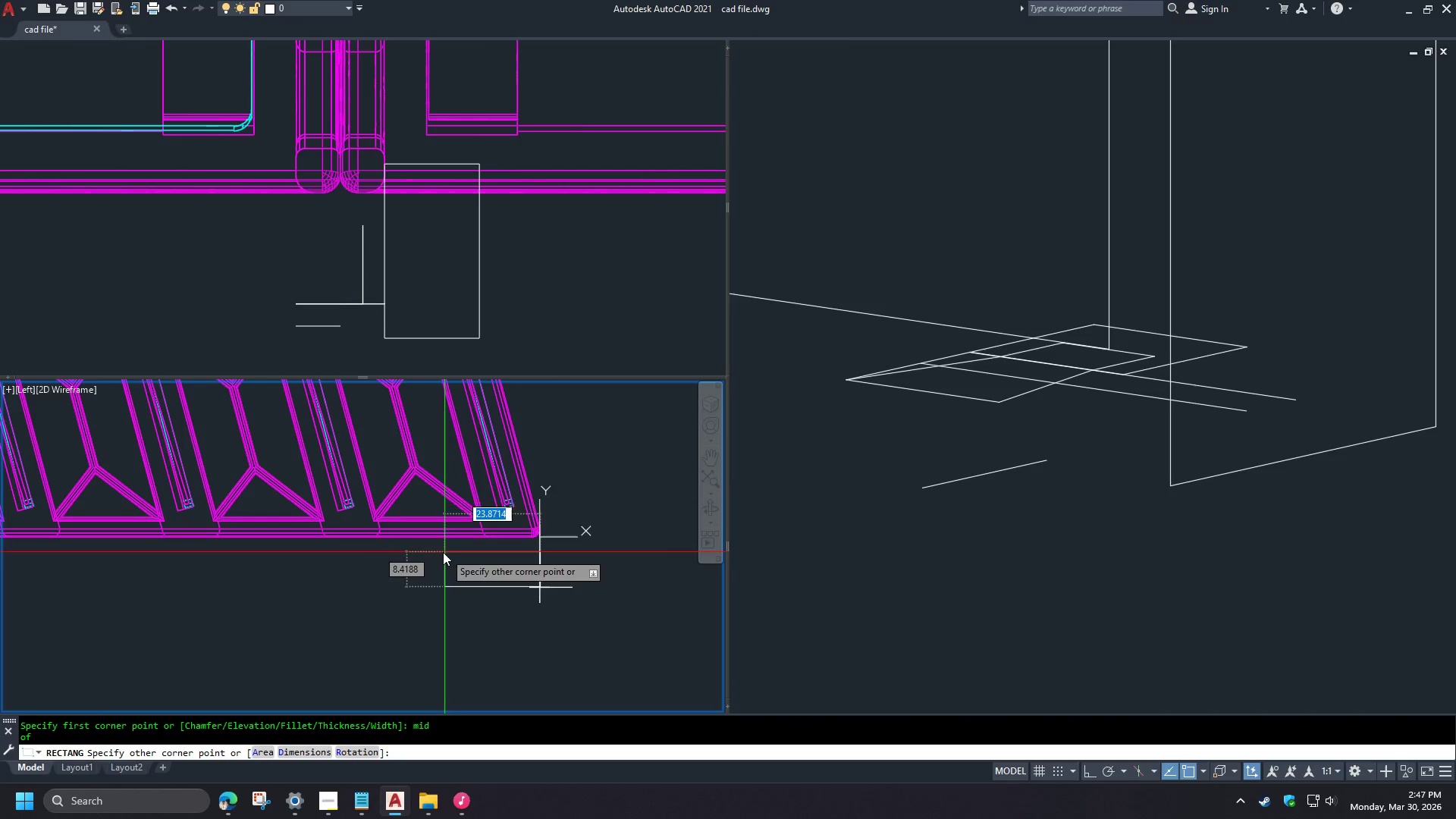 
scroll: coordinate [411, 491], scroll_direction: up, amount: 2.0
 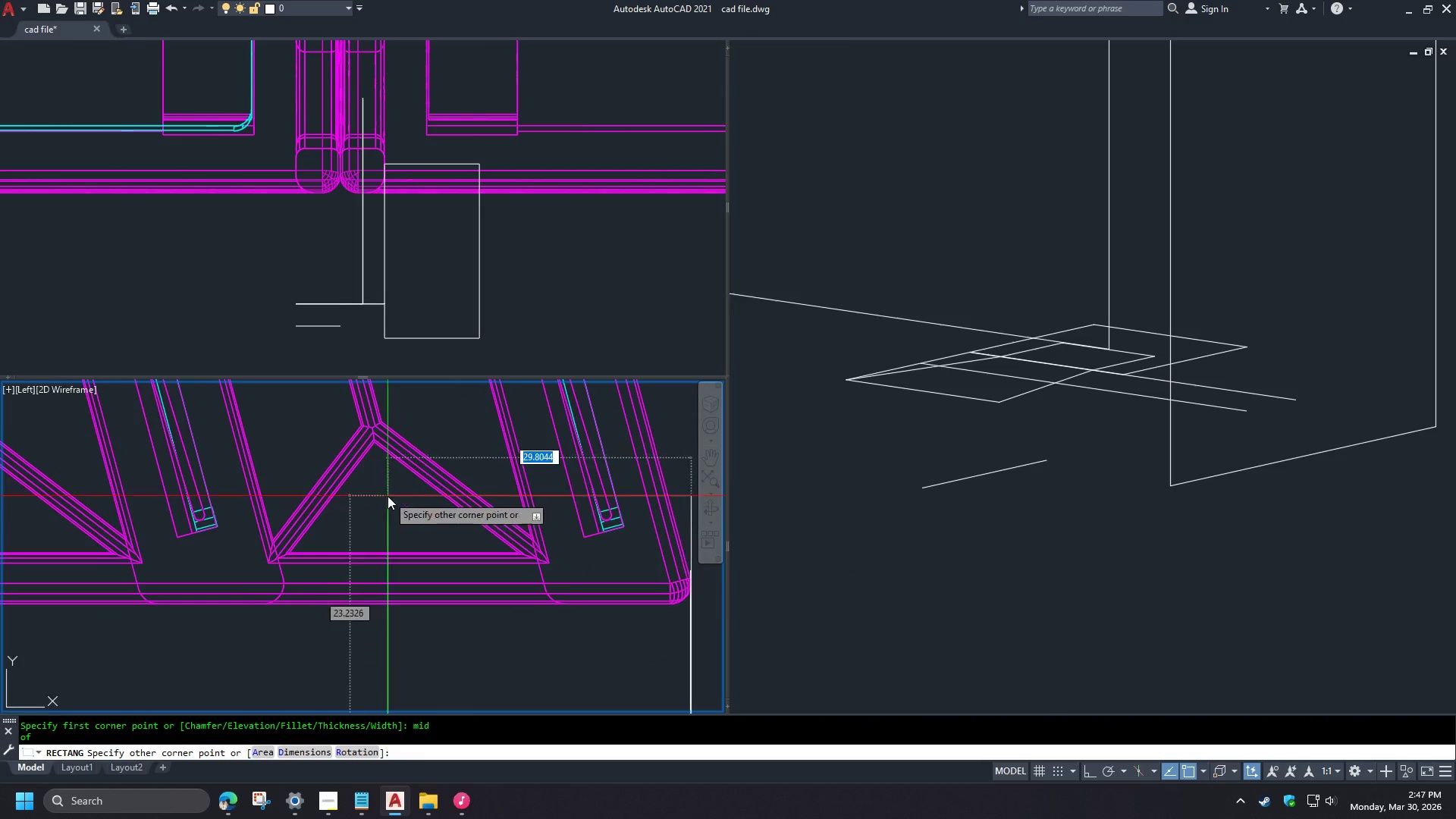 
left_click([419, 522])
 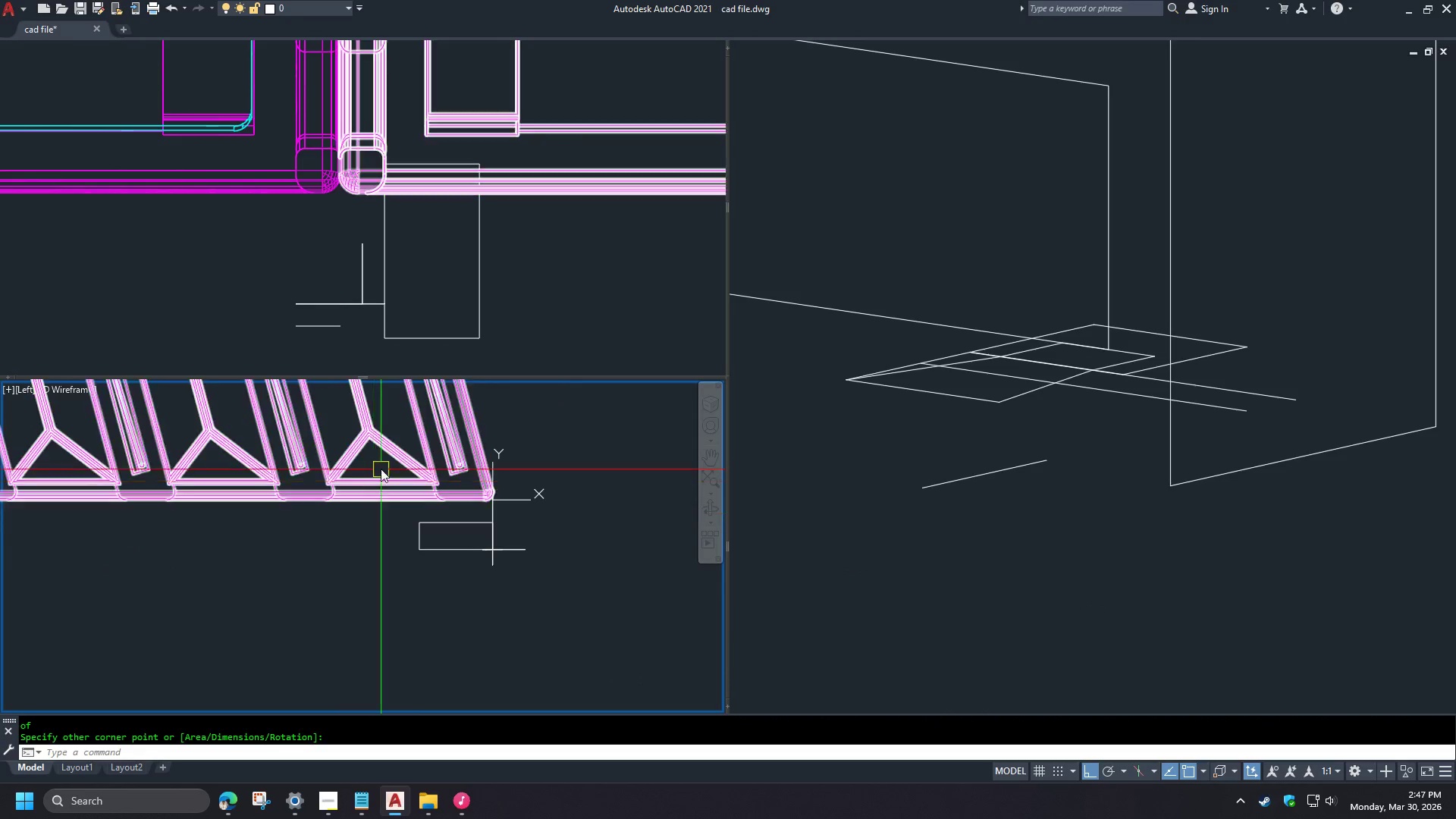 
scroll: coordinate [400, 489], scroll_direction: down, amount: 2.0
 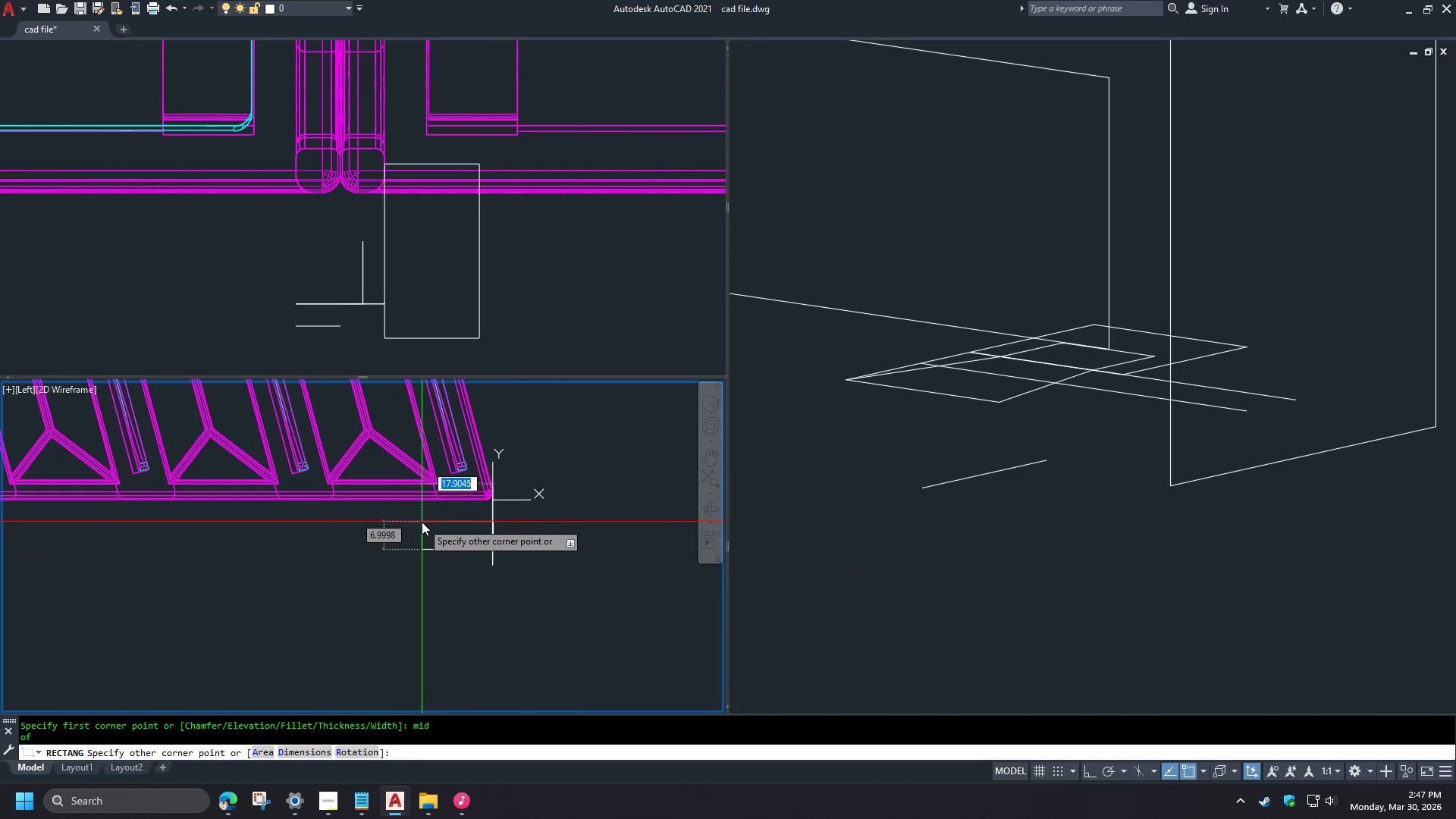 
scroll: coordinate [381, 468], scroll_direction: up, amount: 2.0
 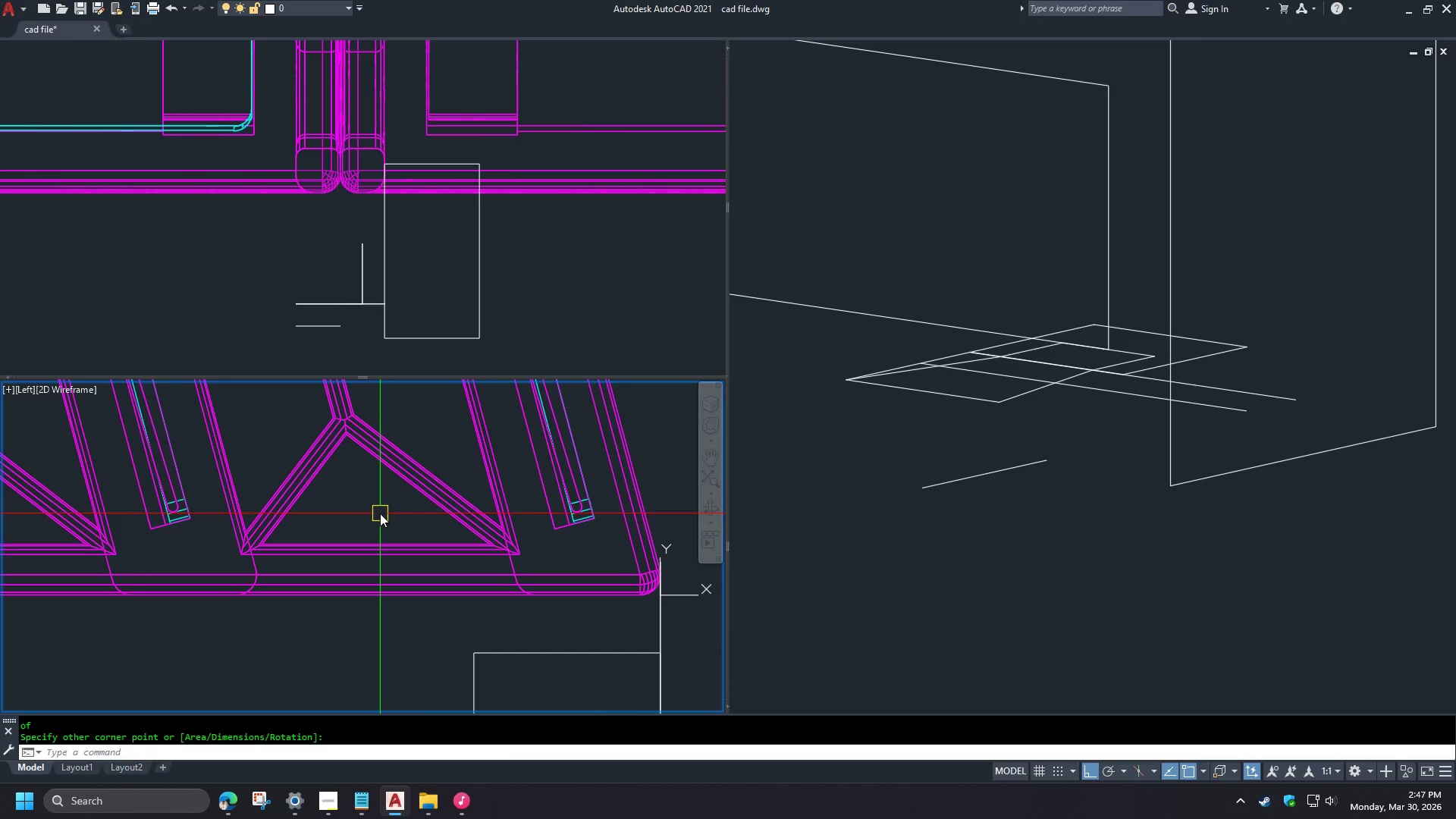 
scroll: coordinate [381, 511], scroll_direction: down, amount: 4.0
 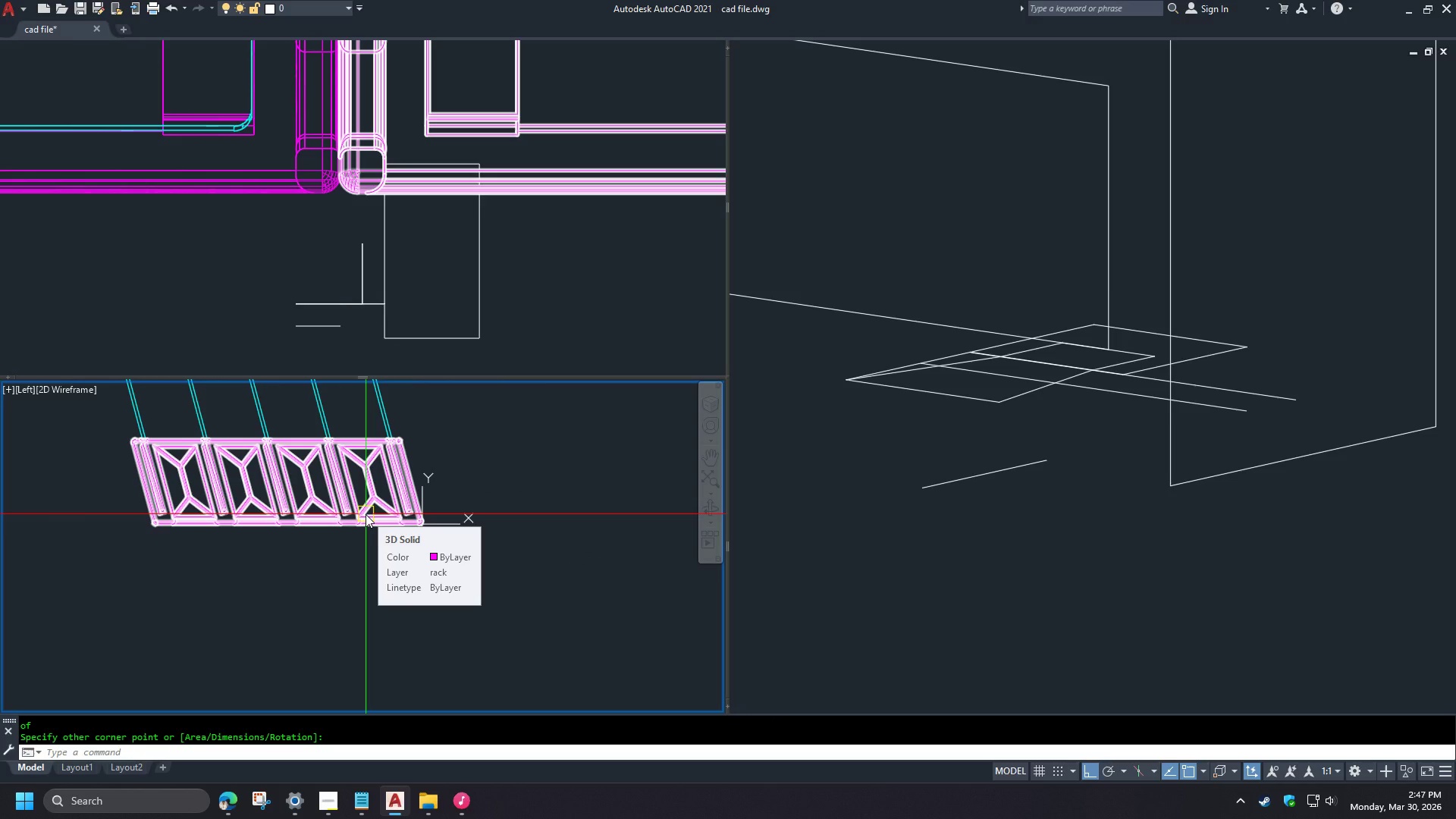 
scroll: coordinate [382, 457], scroll_direction: up, amount: 4.0
 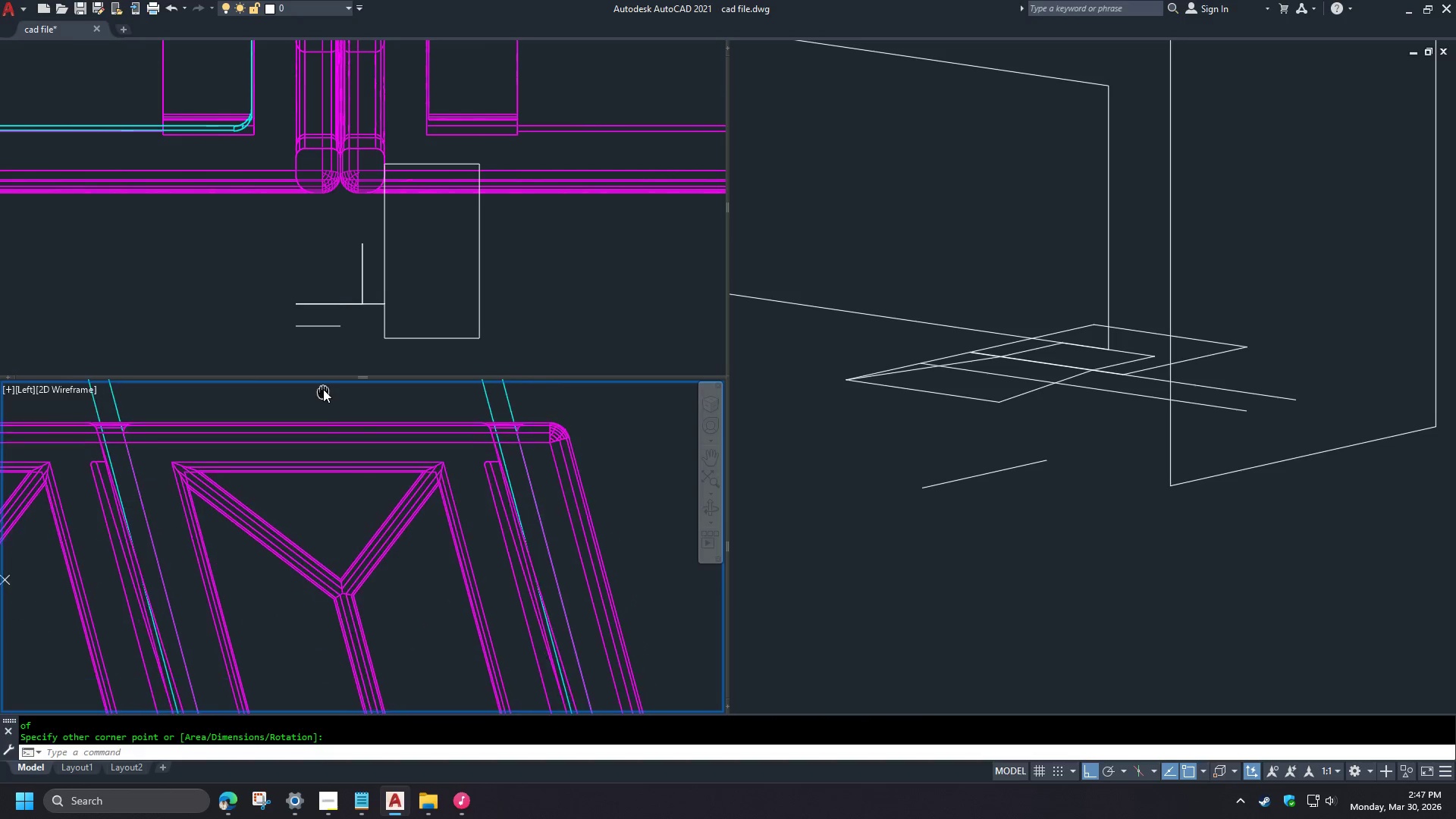 
key(X)
 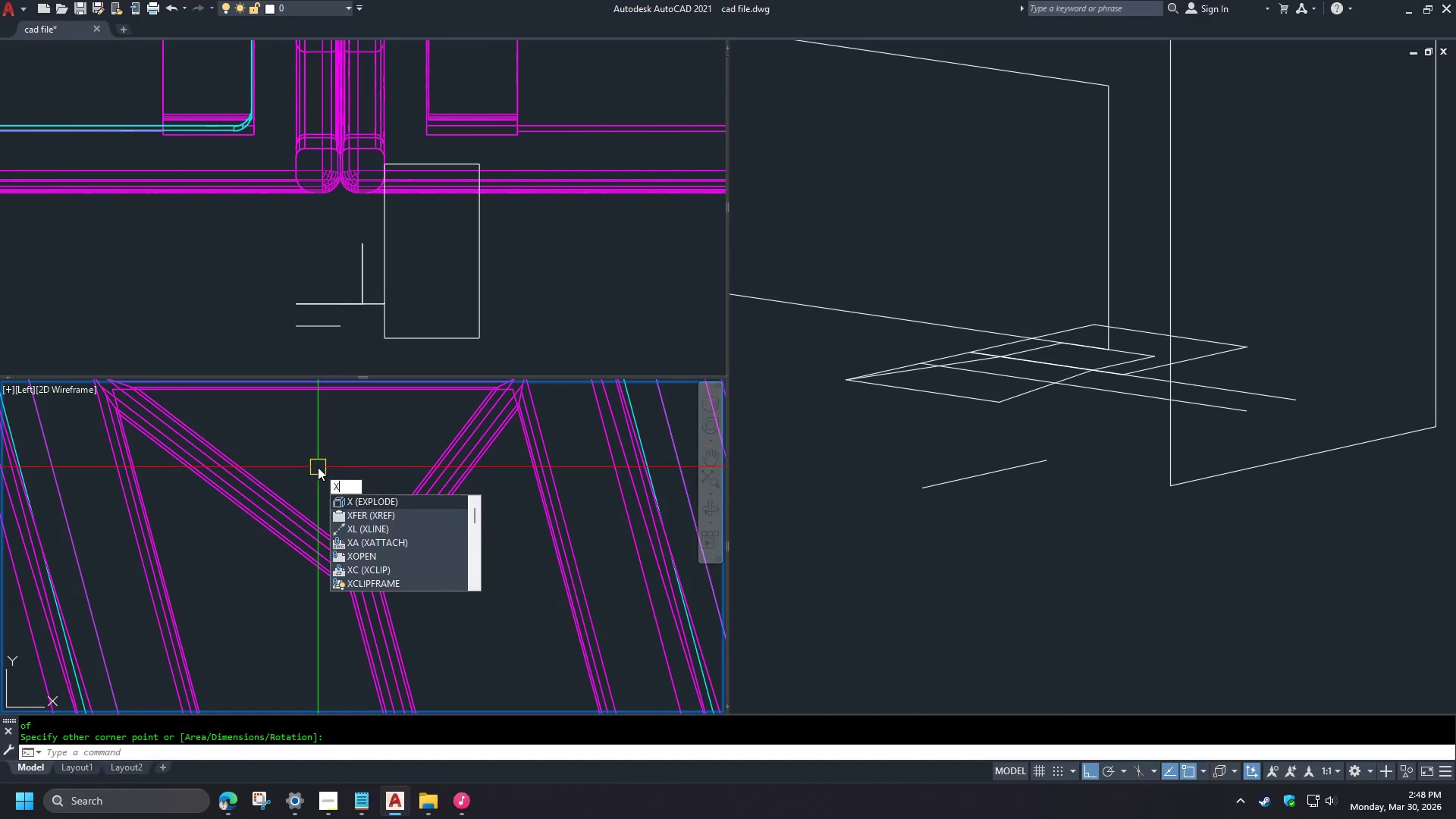 
scroll: coordinate [320, 512], scroll_direction: up, amount: 1.0
 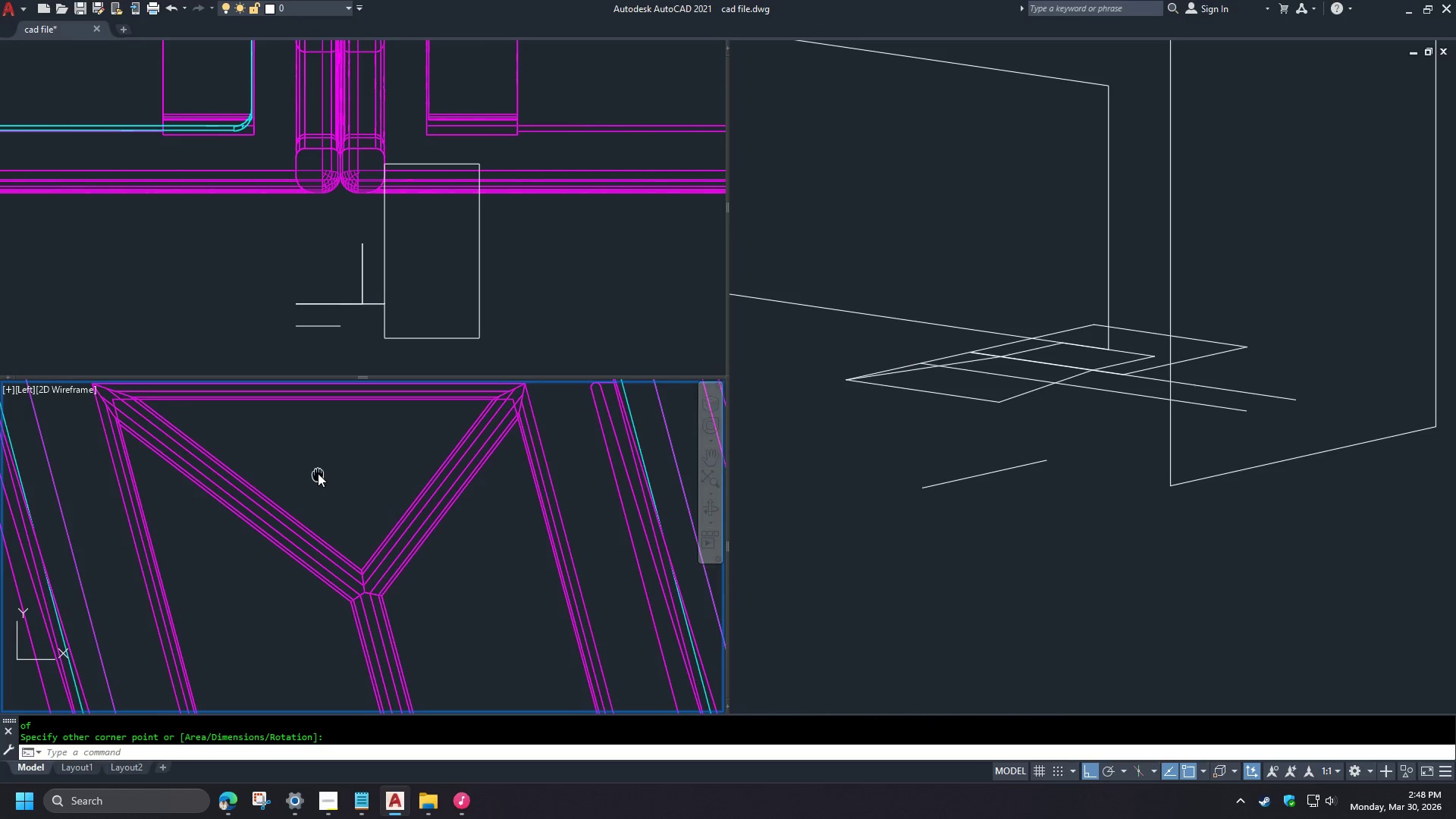 
key(L)
 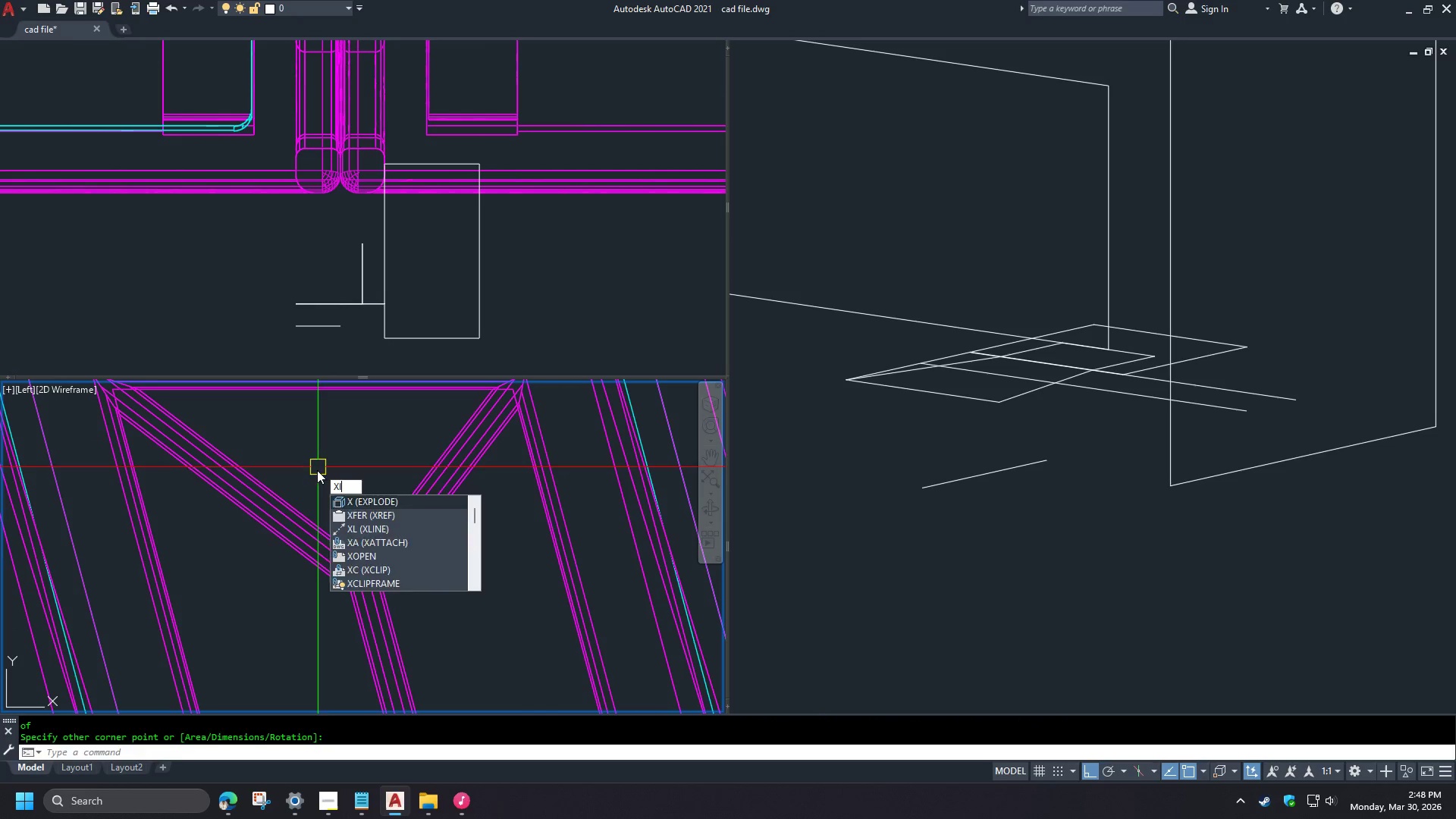 
key(Space)
 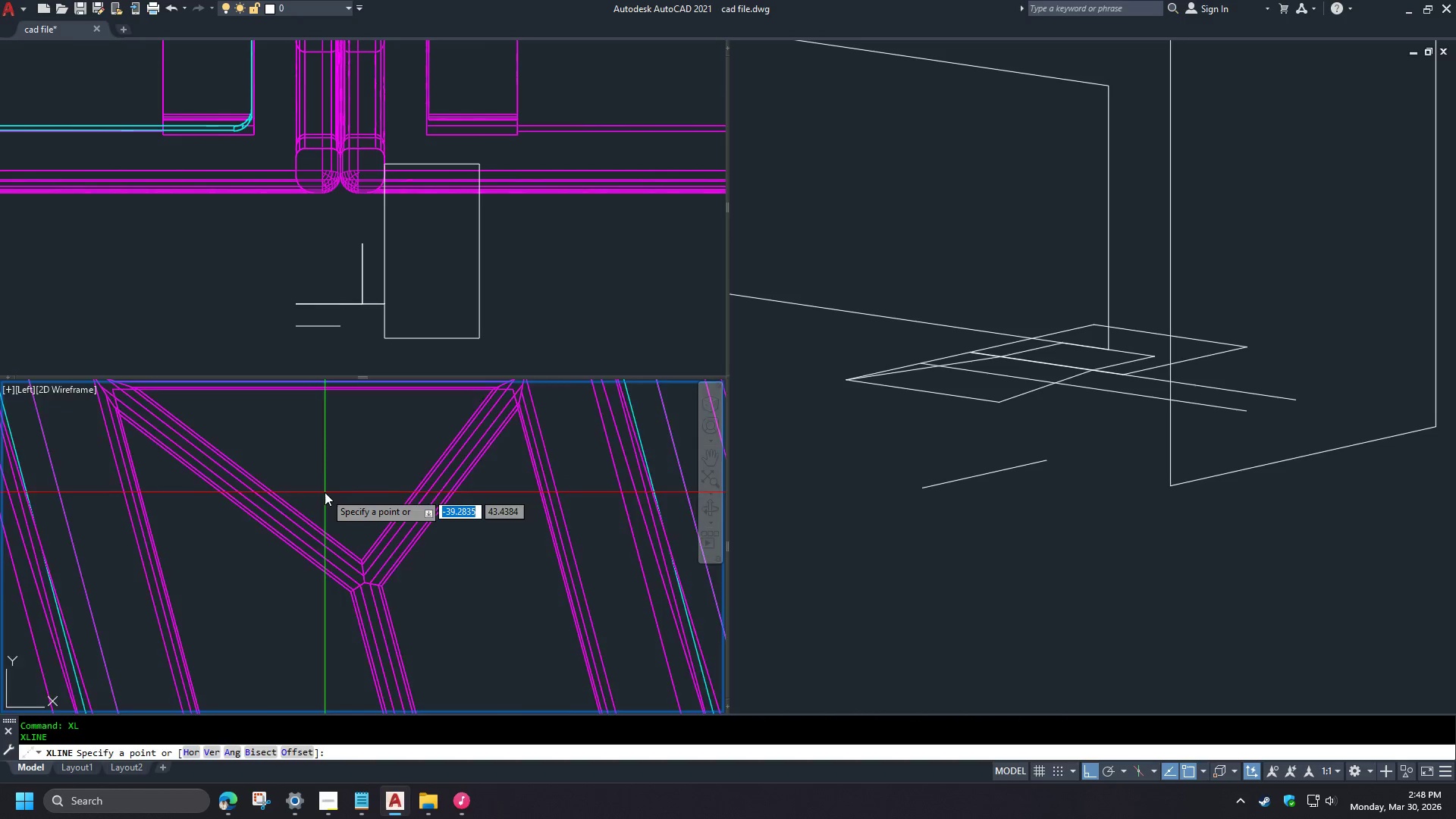 
key(Escape)
 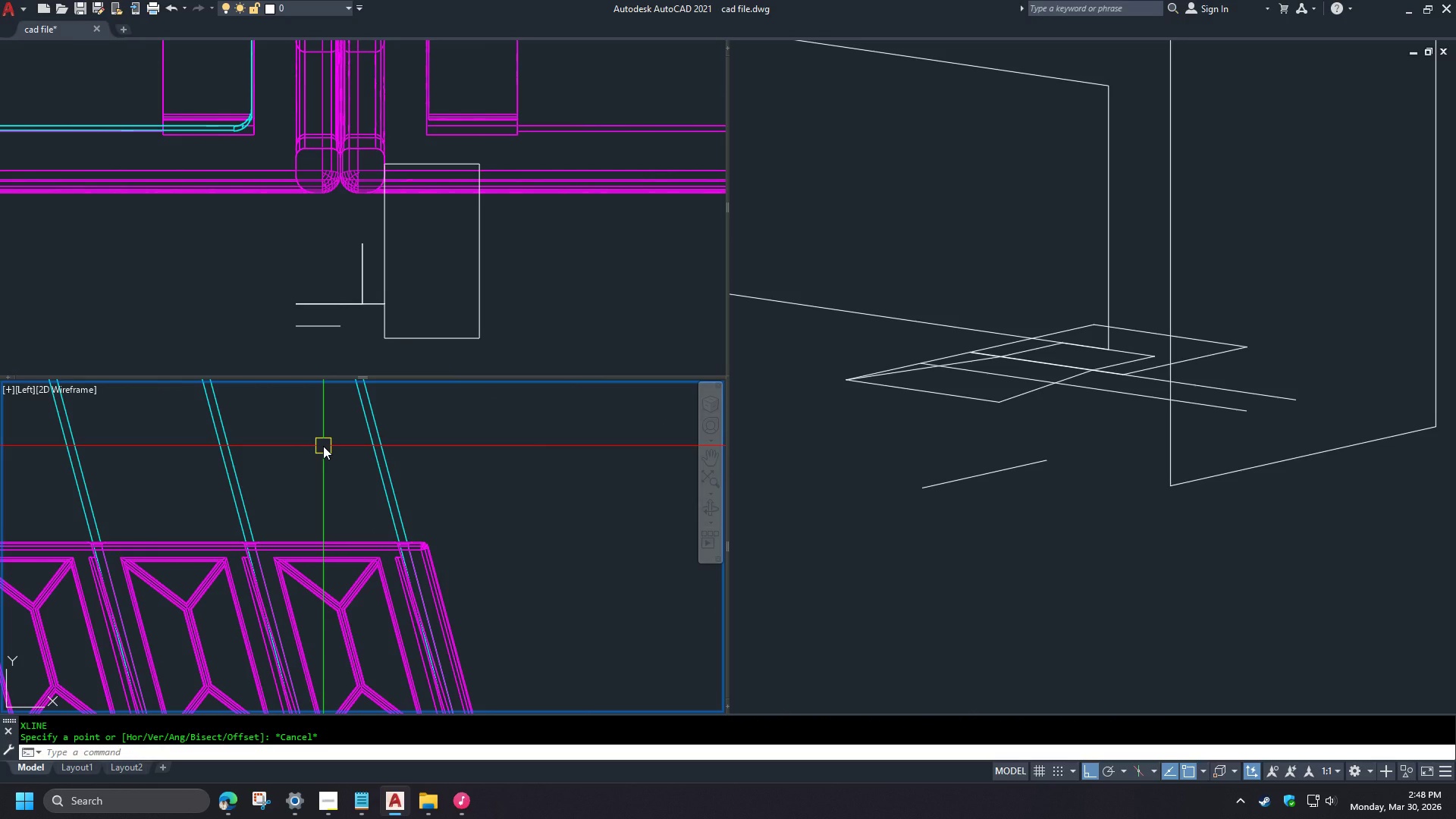 
key(P)
 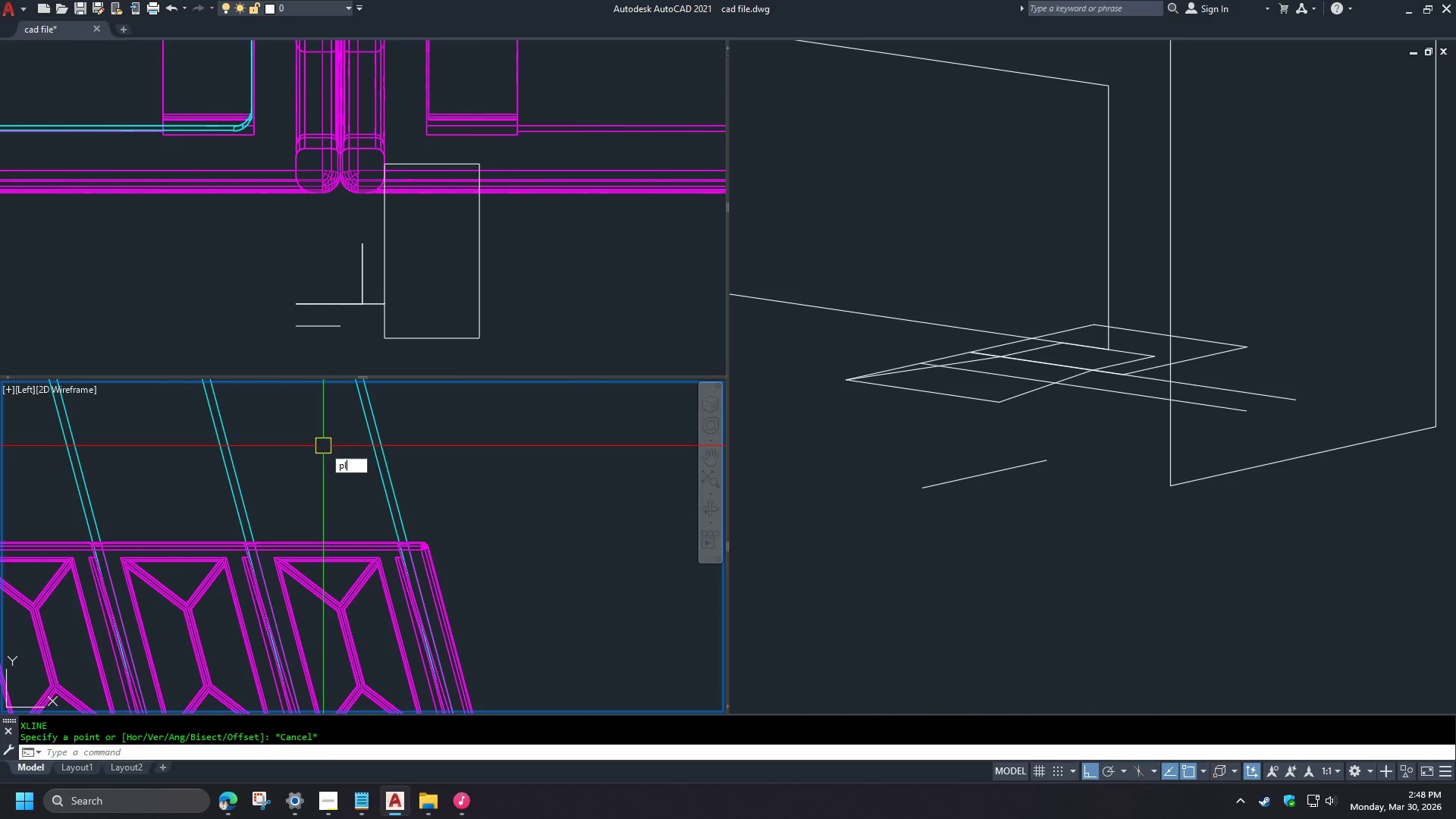 
scroll: coordinate [325, 493], scroll_direction: down, amount: 3.0
 